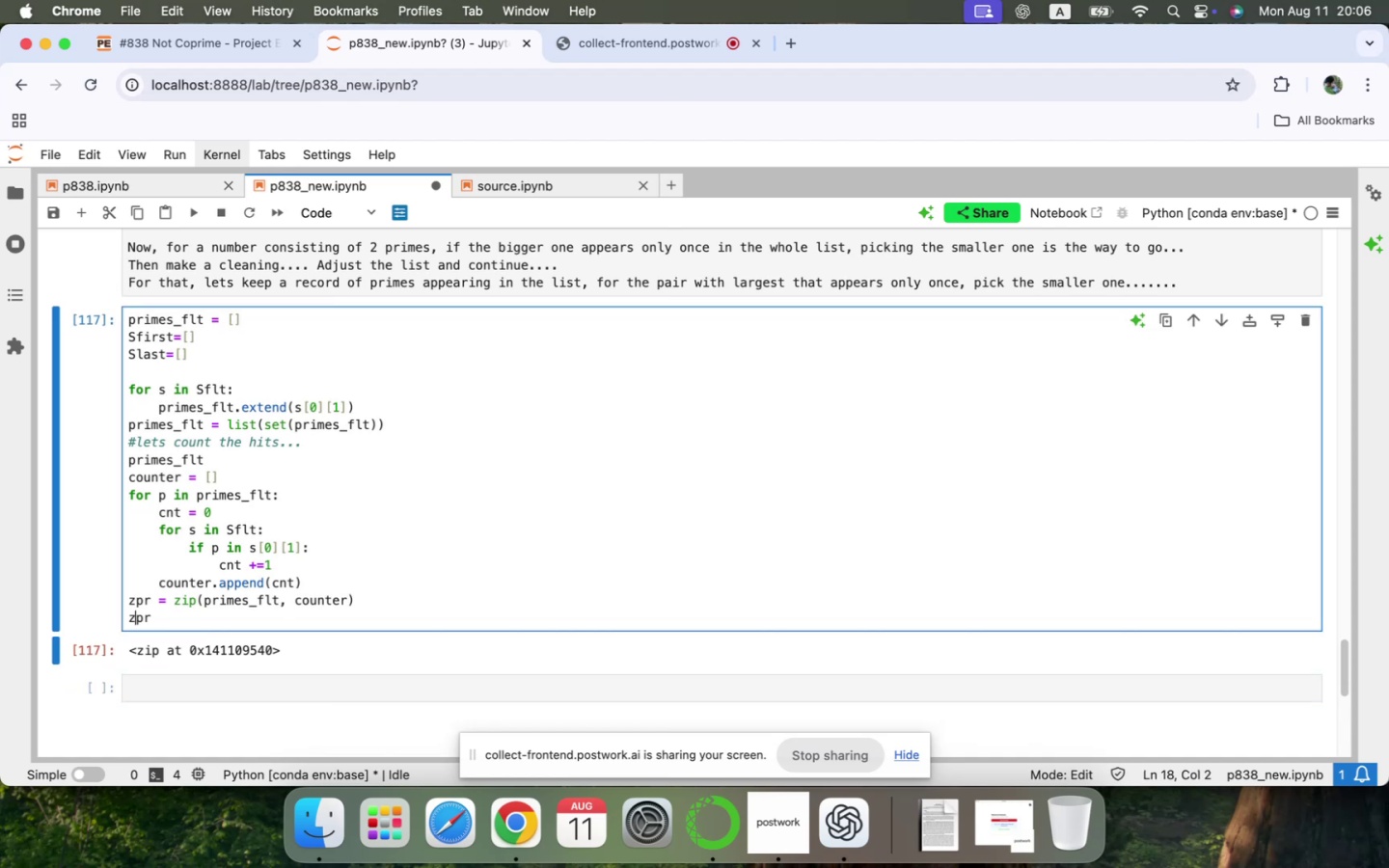 
key(ArrowUp)
 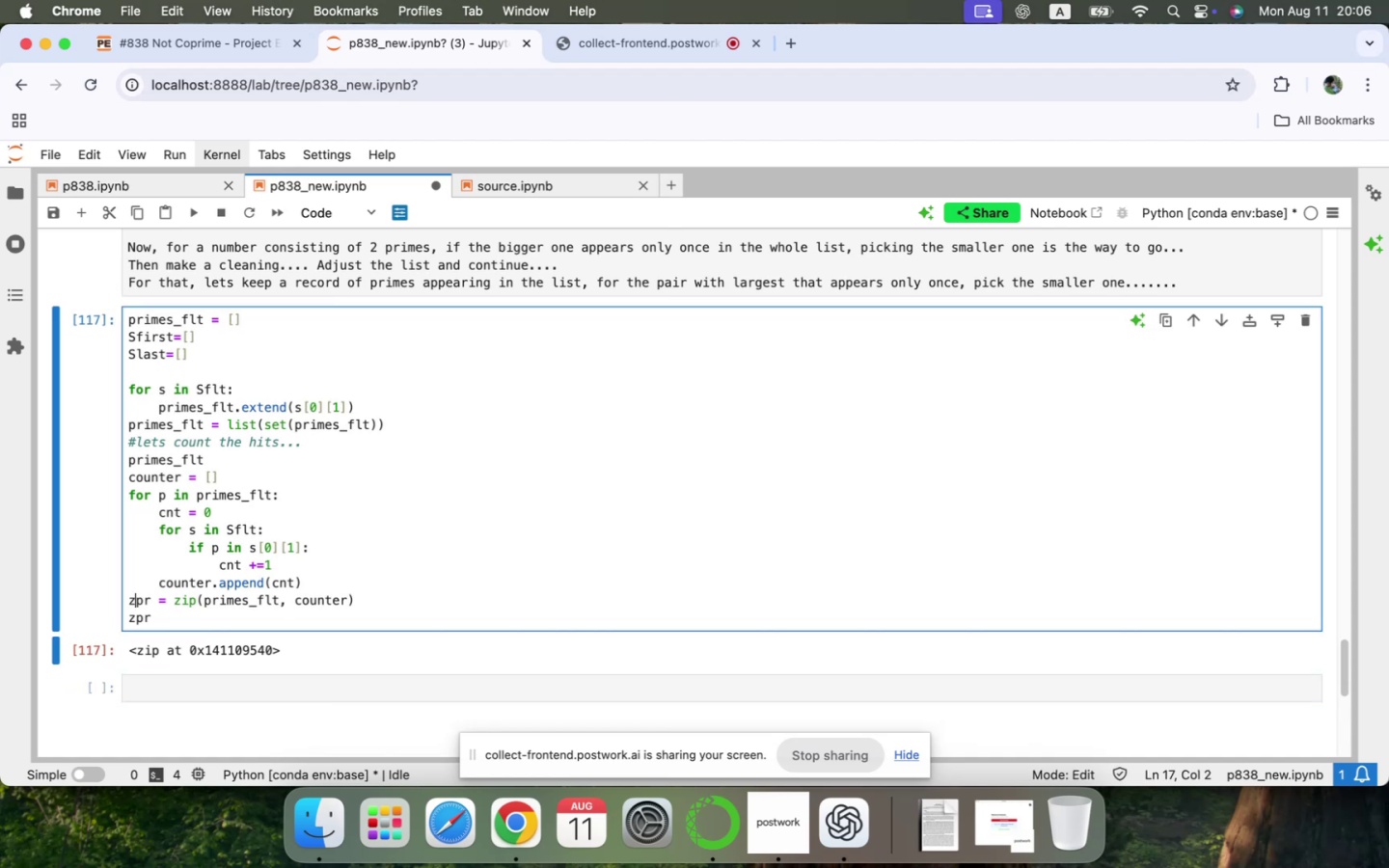 
hold_key(key=ArrowRight, duration=0.68)
 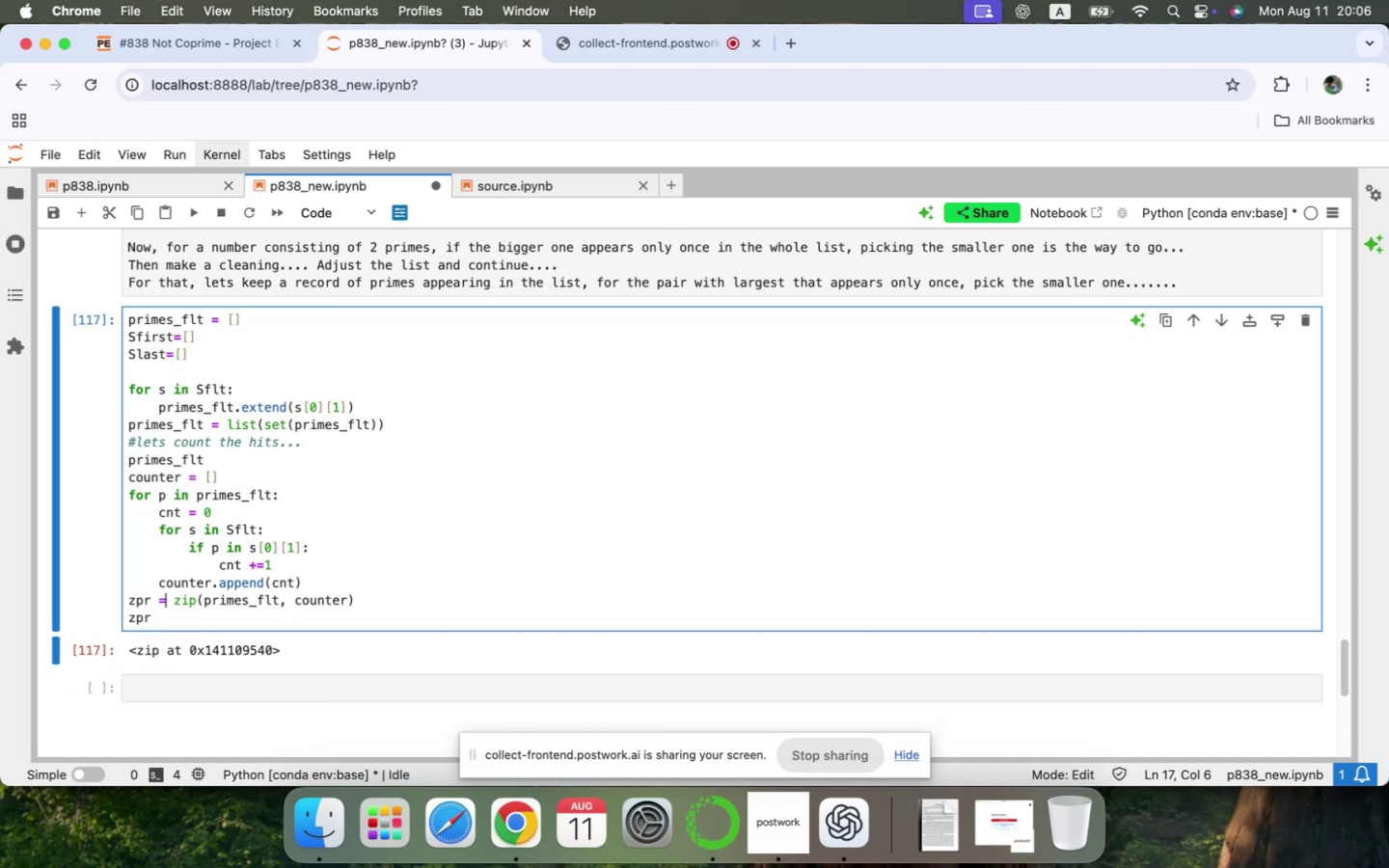 
key(ArrowRight)
 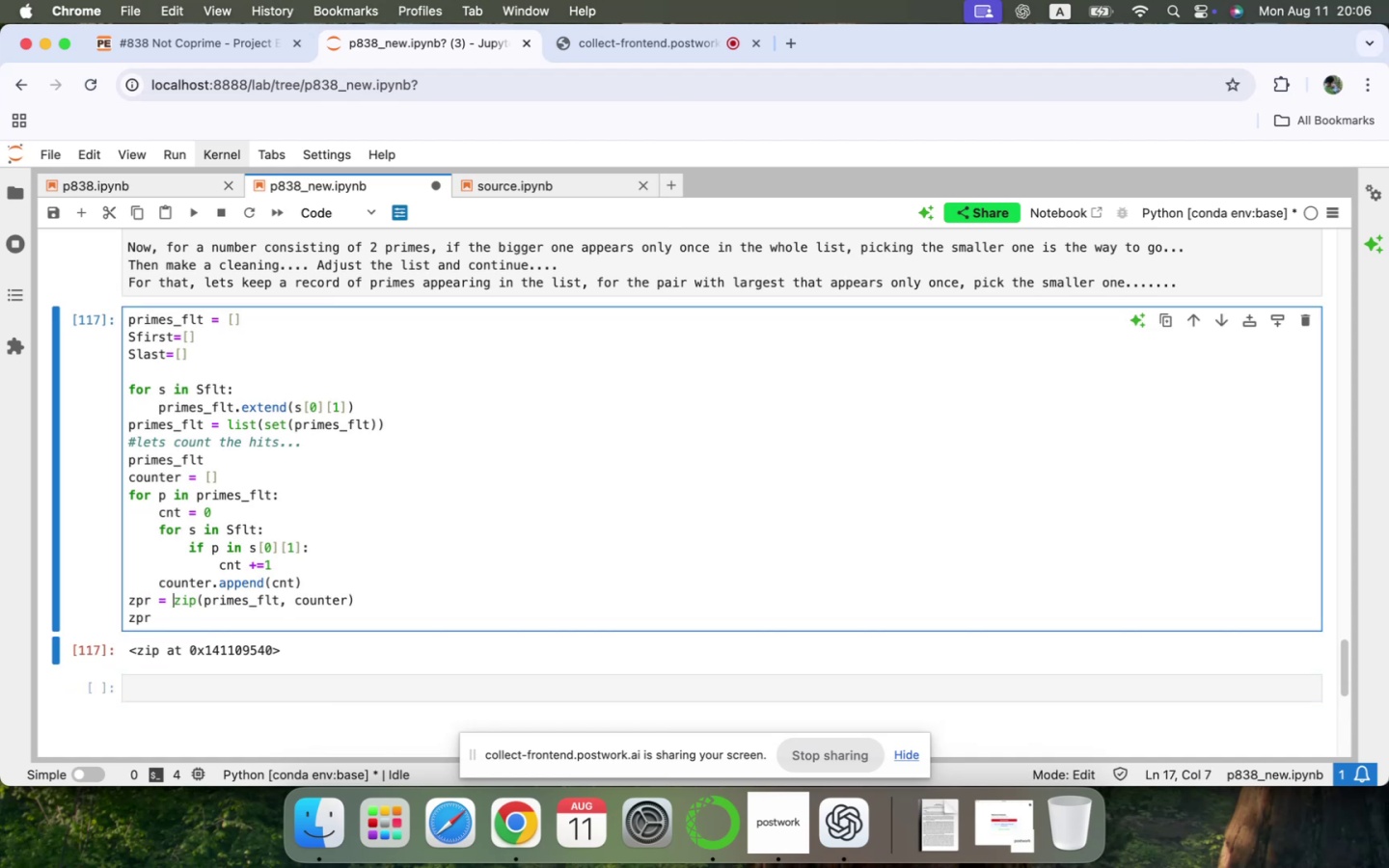 
type(list()
 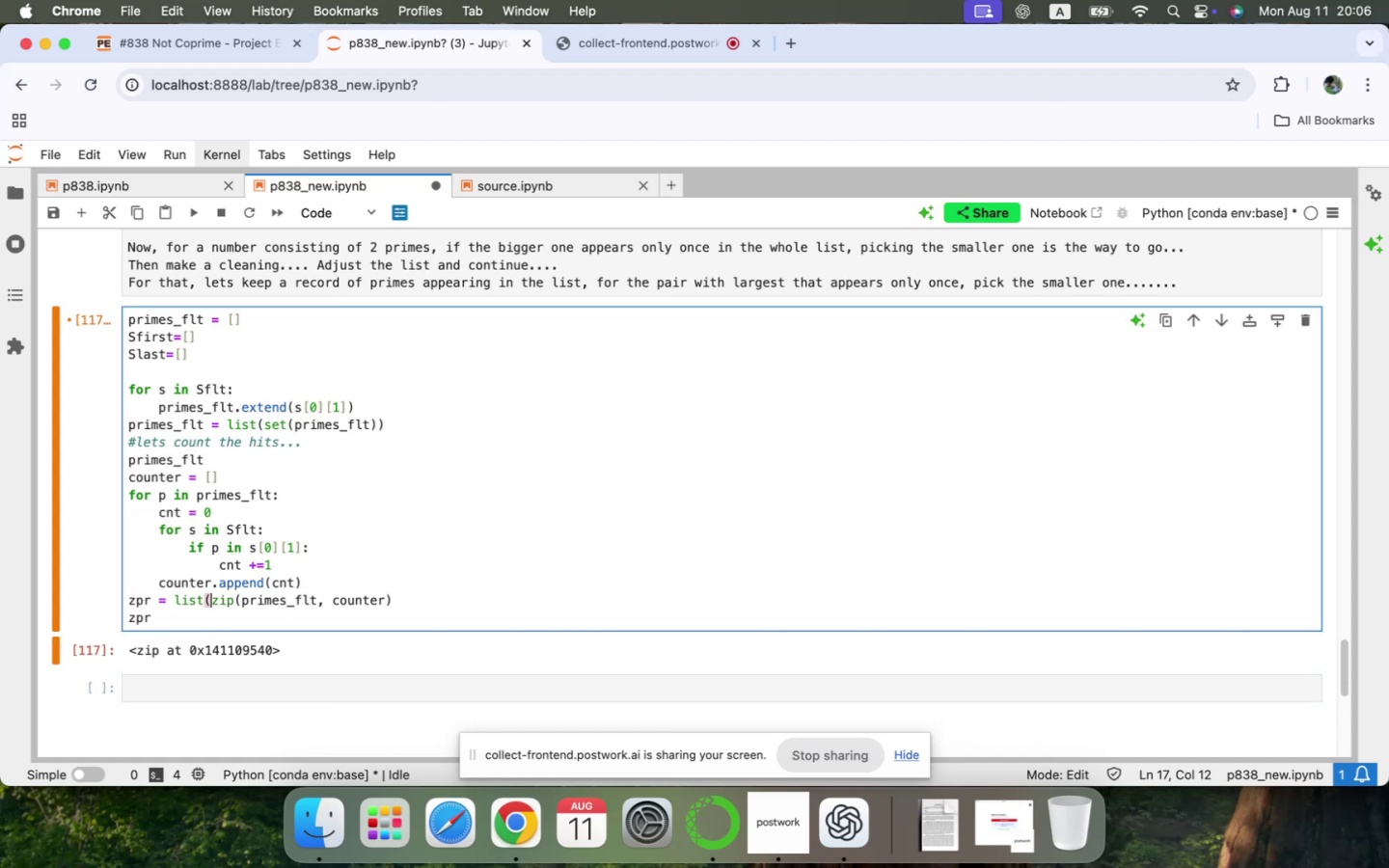 
key(ArrowDown)
 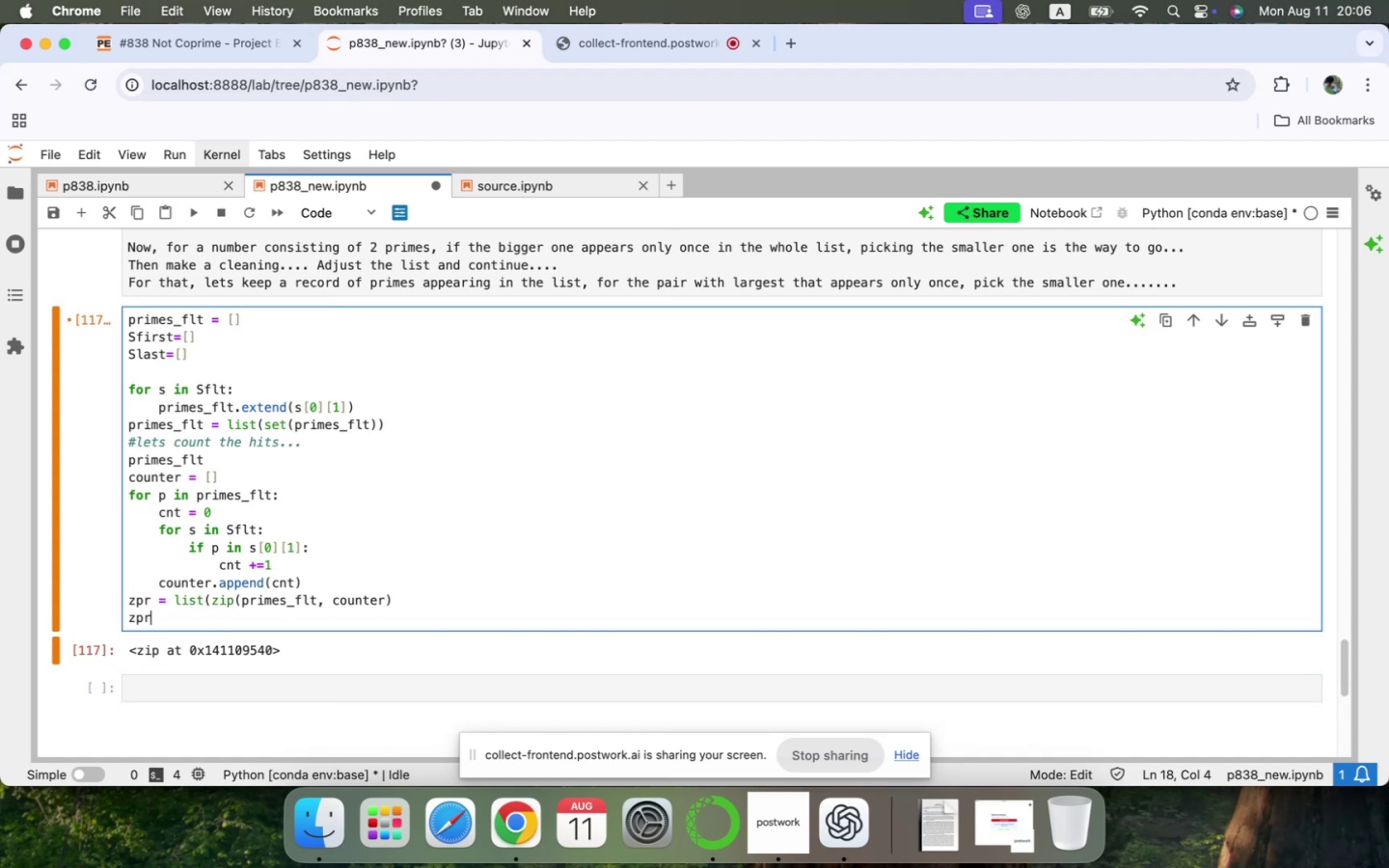 
key(ArrowLeft)
 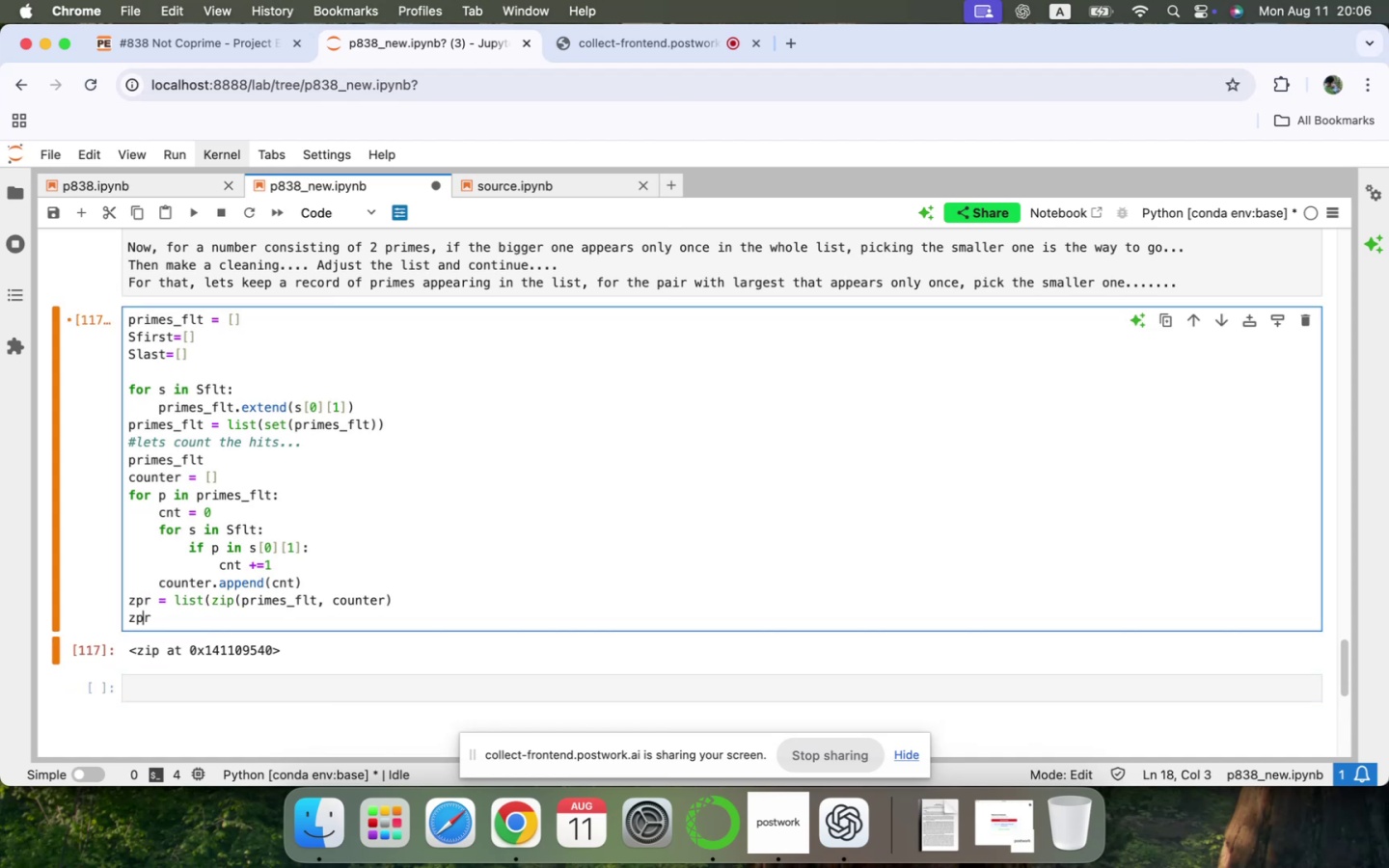 
key(ArrowLeft)
 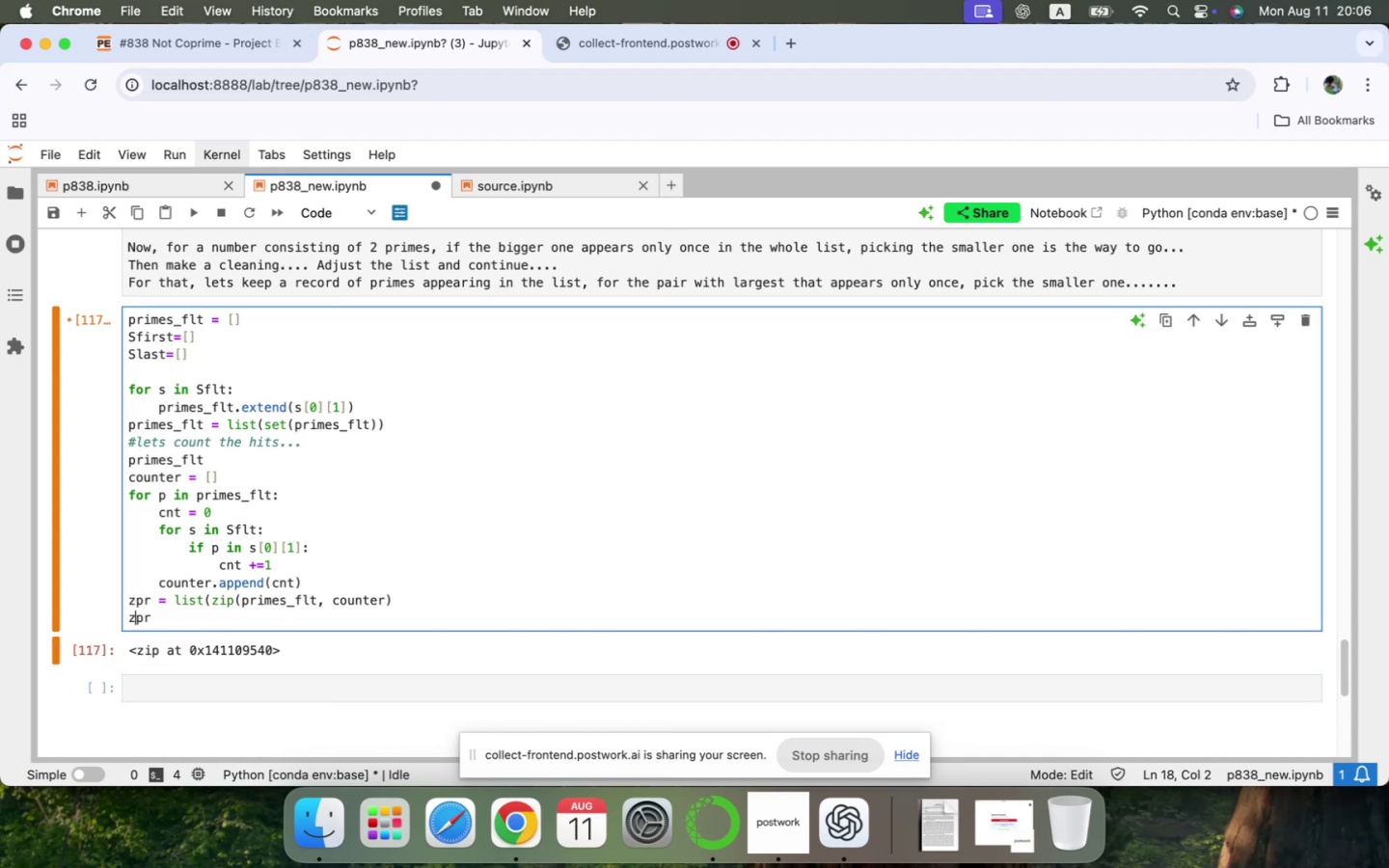 
key(ArrowLeft)
 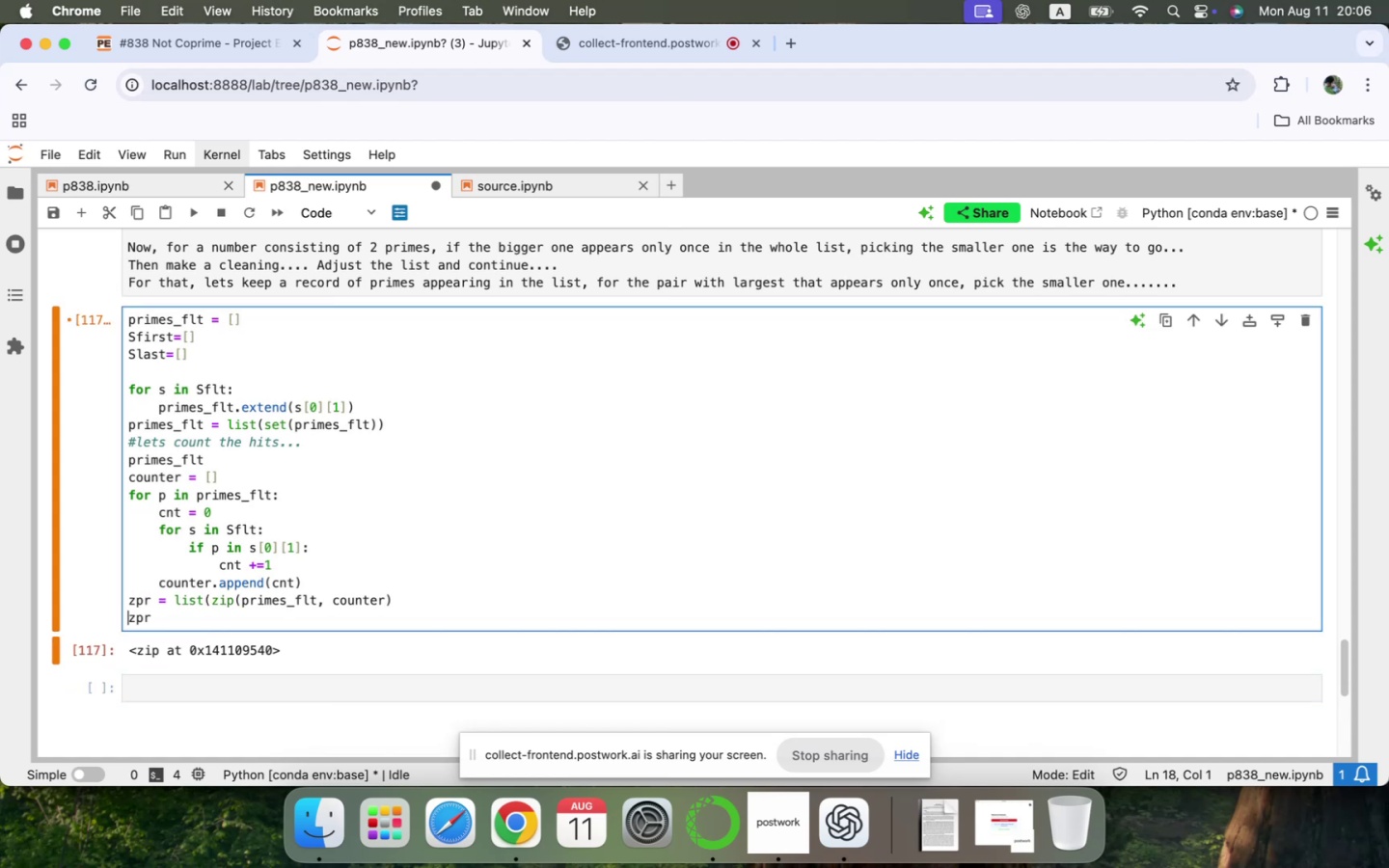 
key(ArrowLeft)
 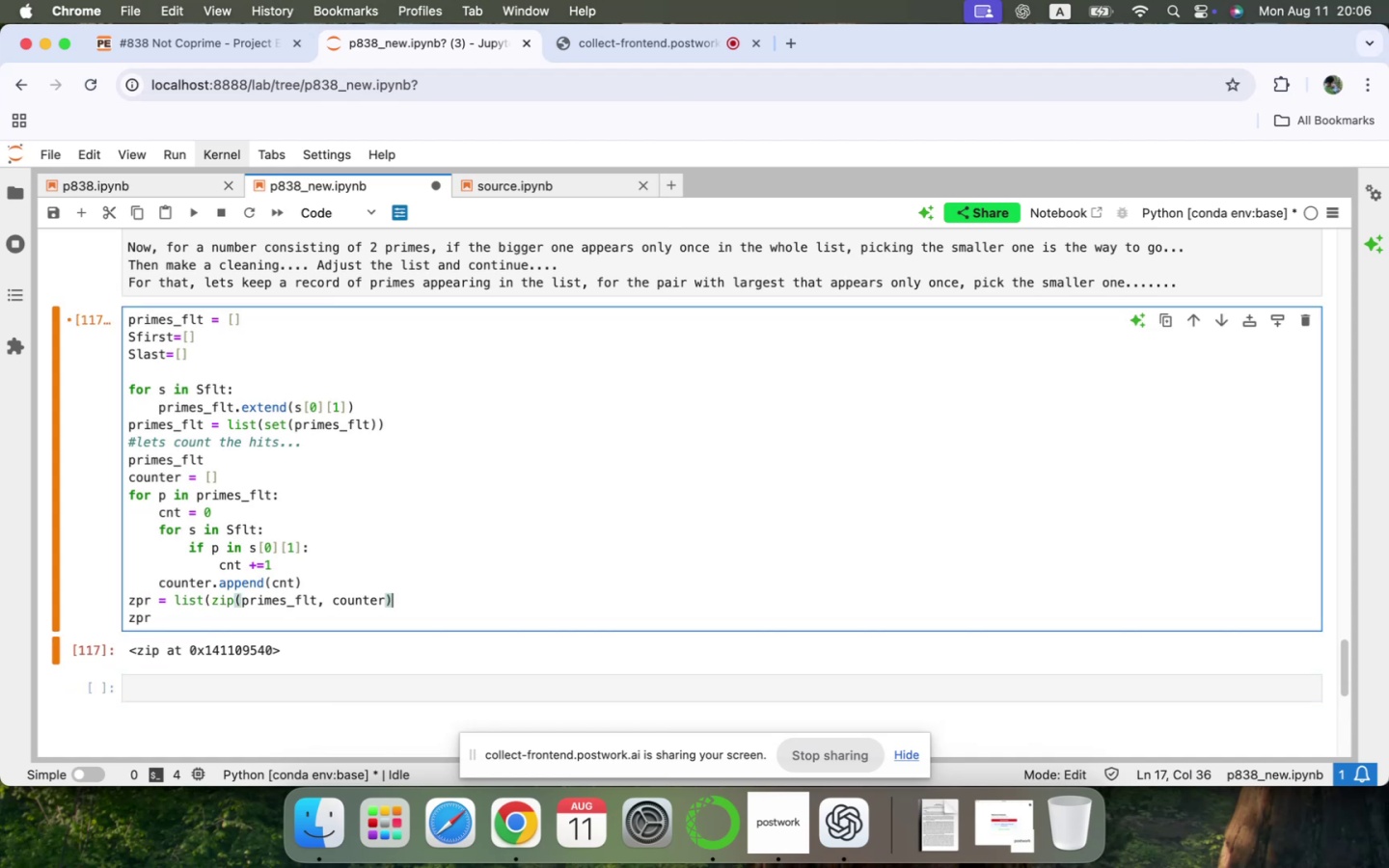 
key(Shift+0)
 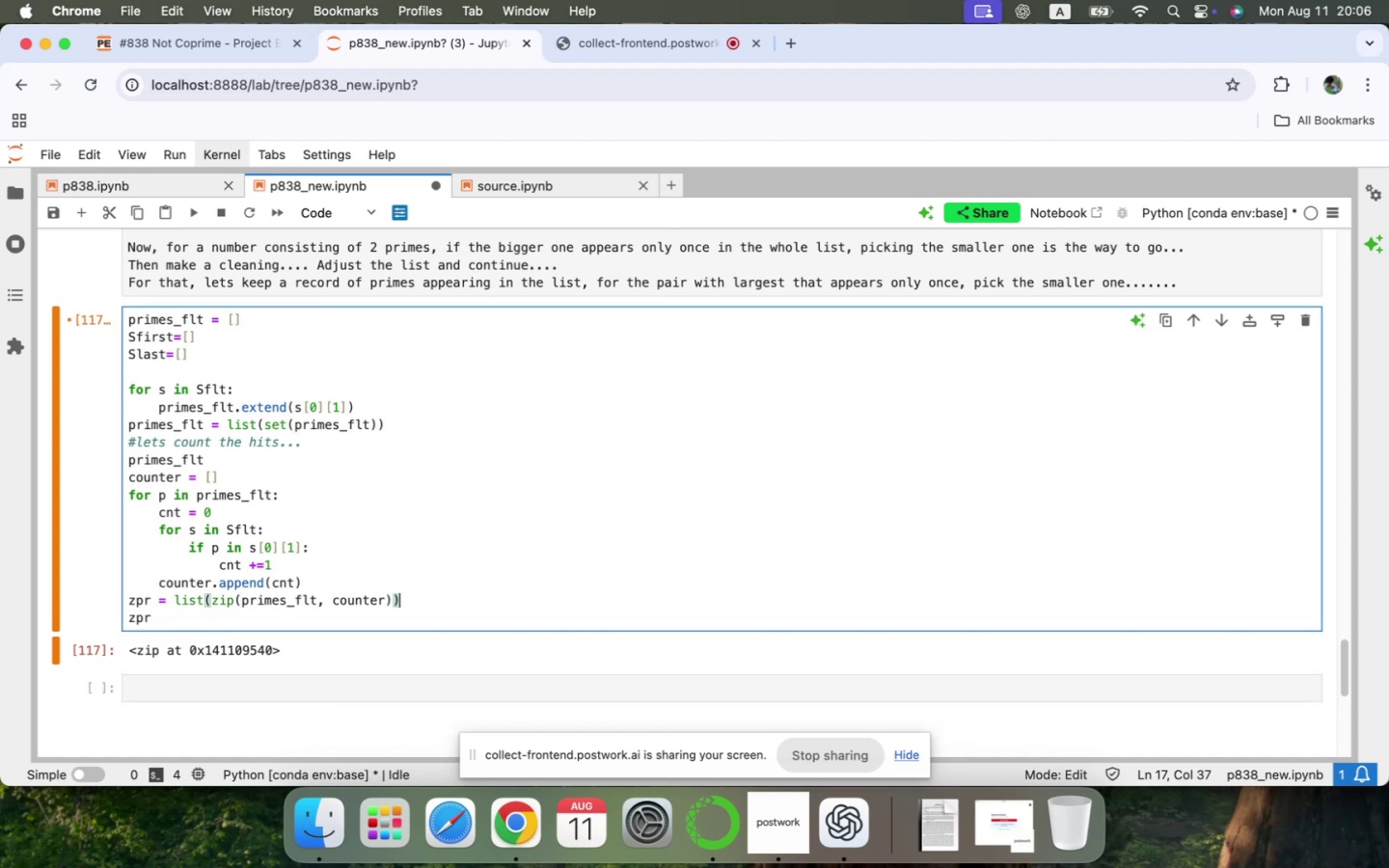 
key(Shift+Enter)
 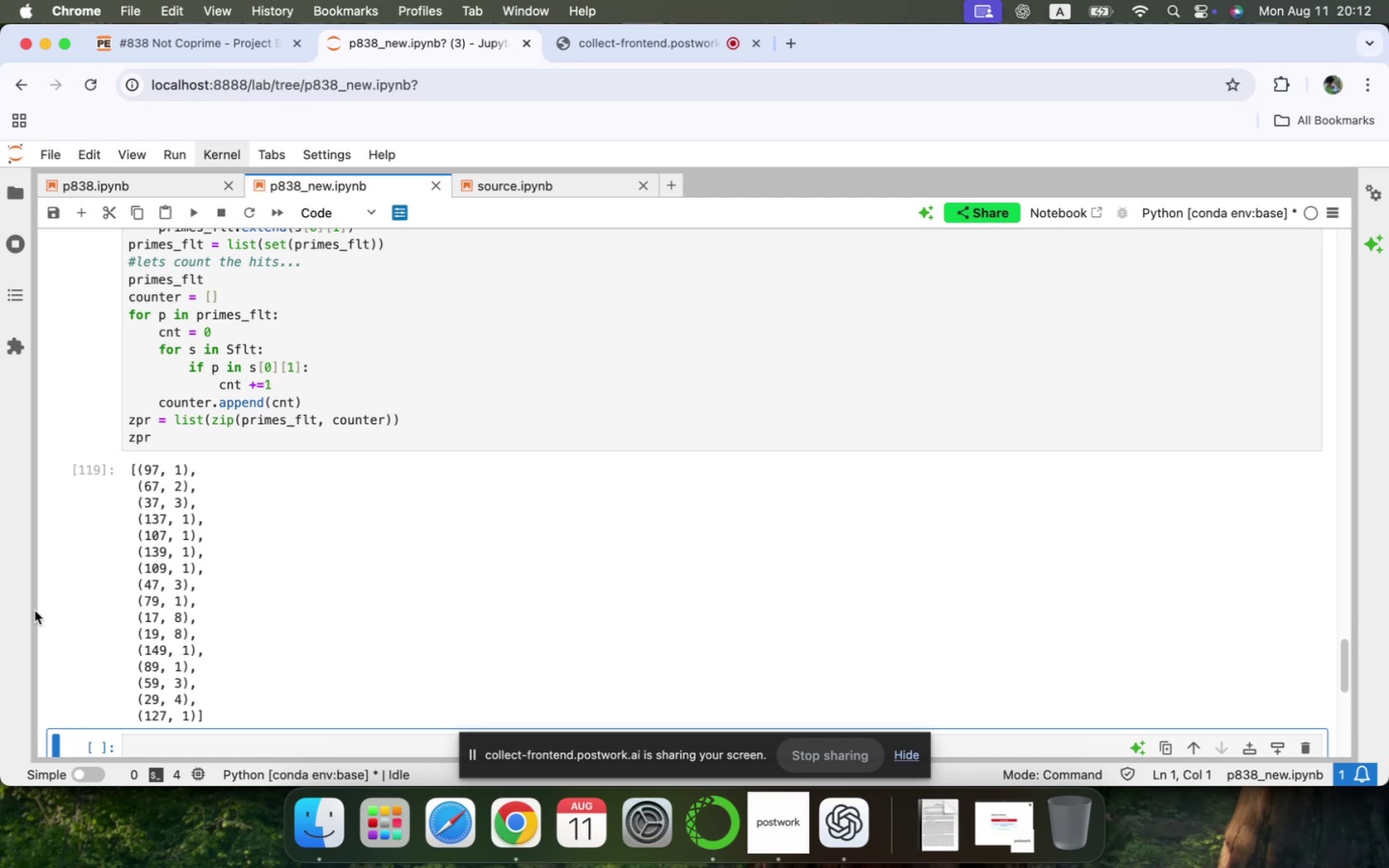 
wait(367.63)
 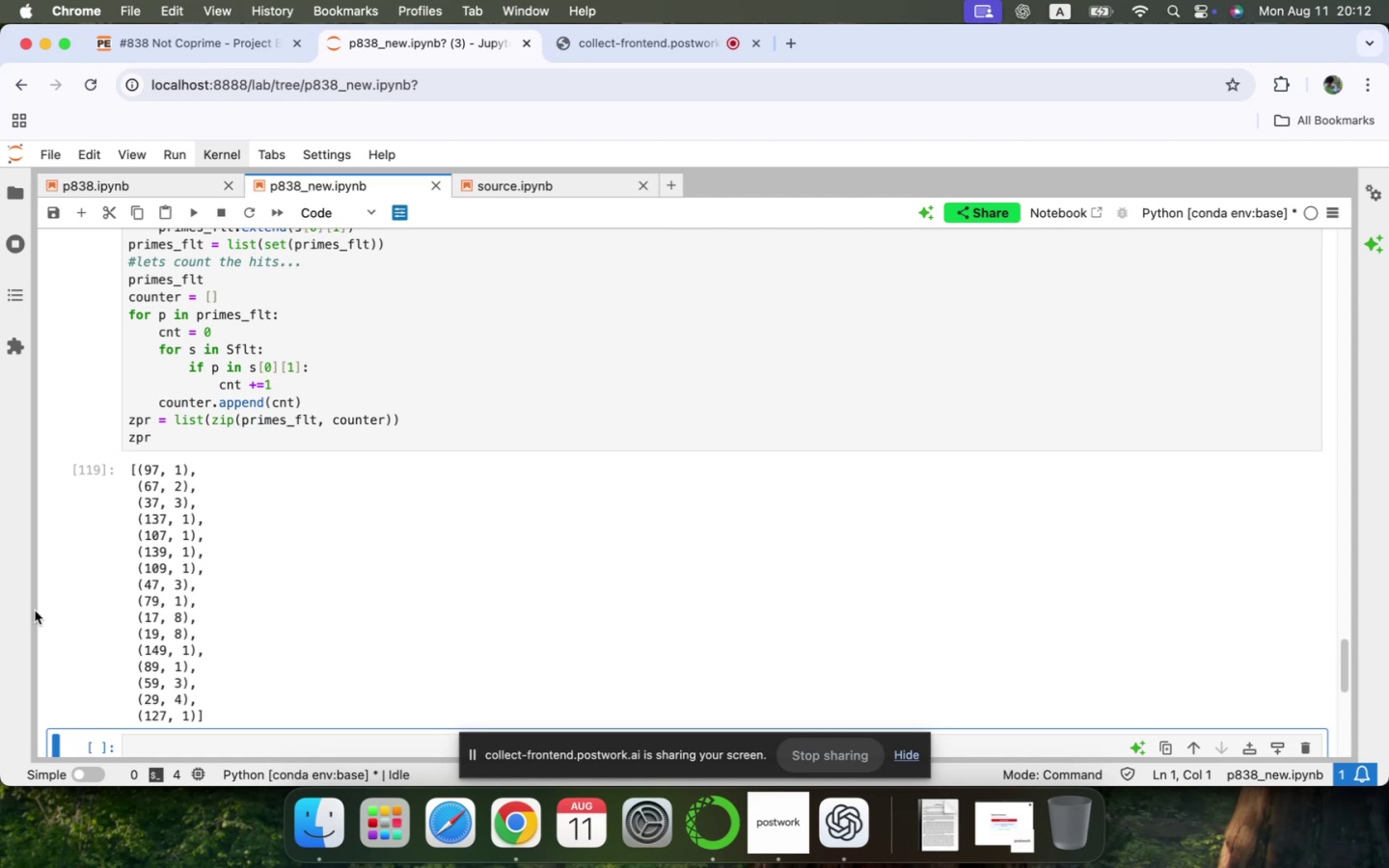 
scroll: coordinate [183, 489], scroll_direction: down, amount: 7.0
 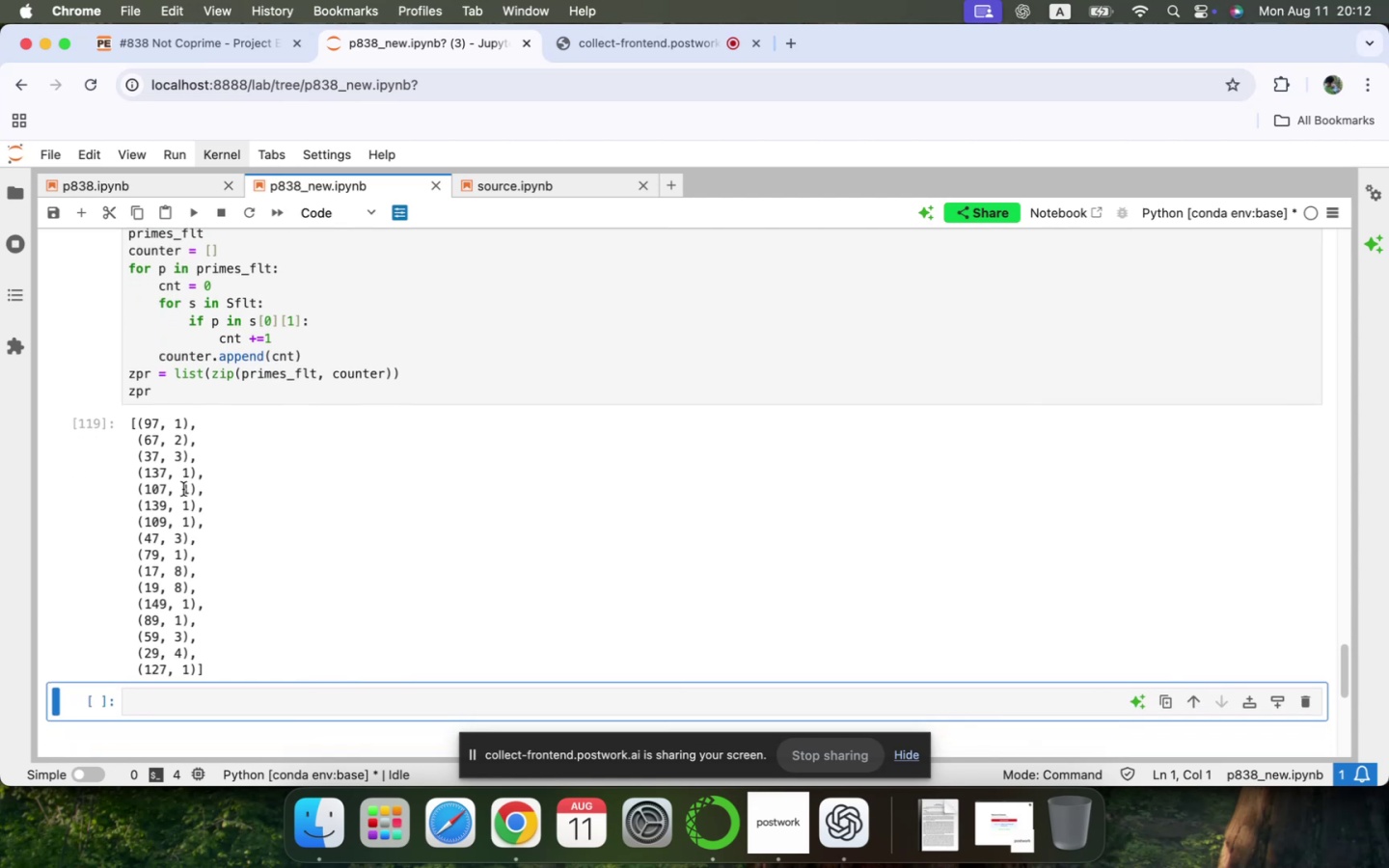 
scroll: coordinate [183, 489], scroll_direction: up, amount: 11.0
 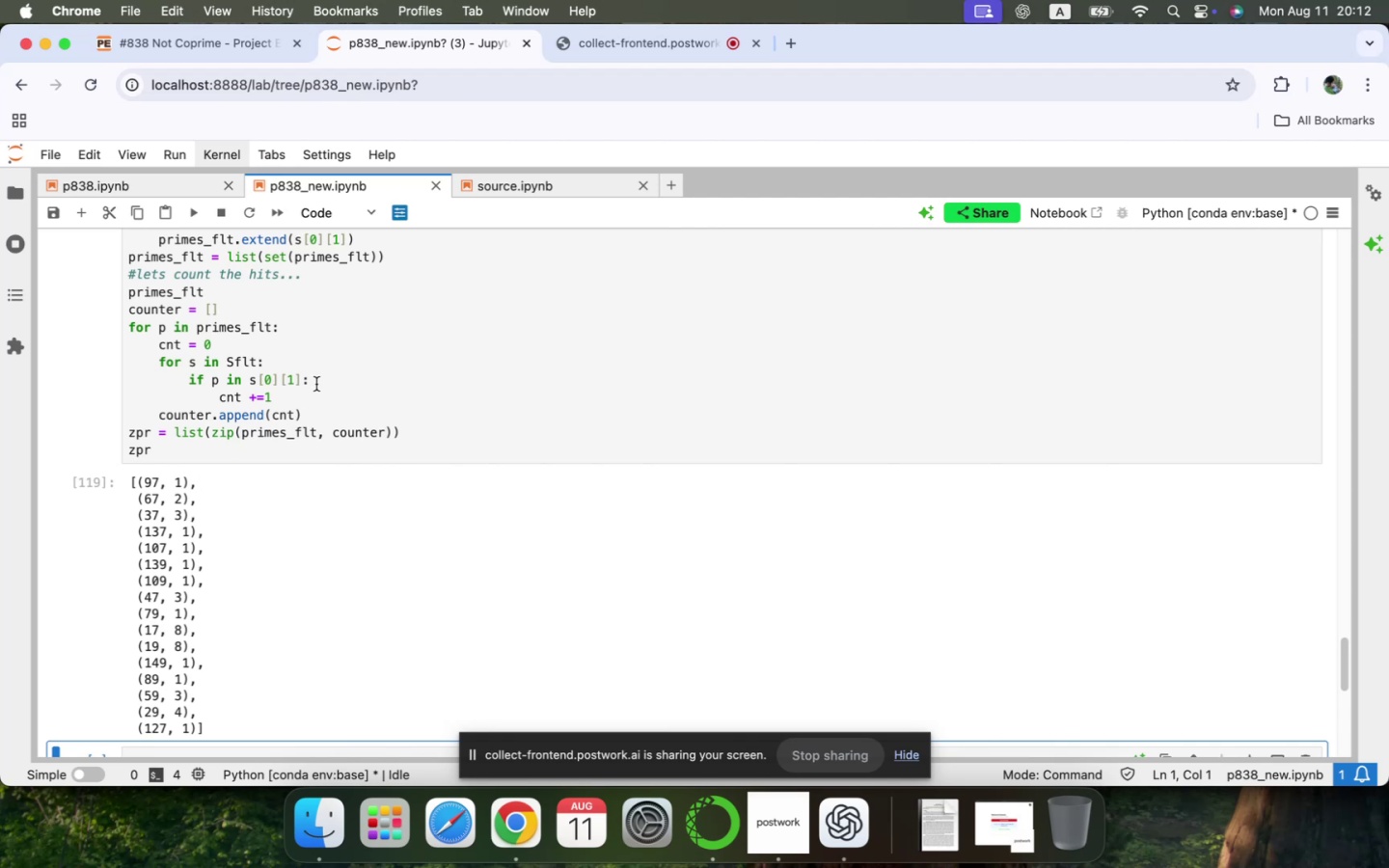 
wait(12.57)
 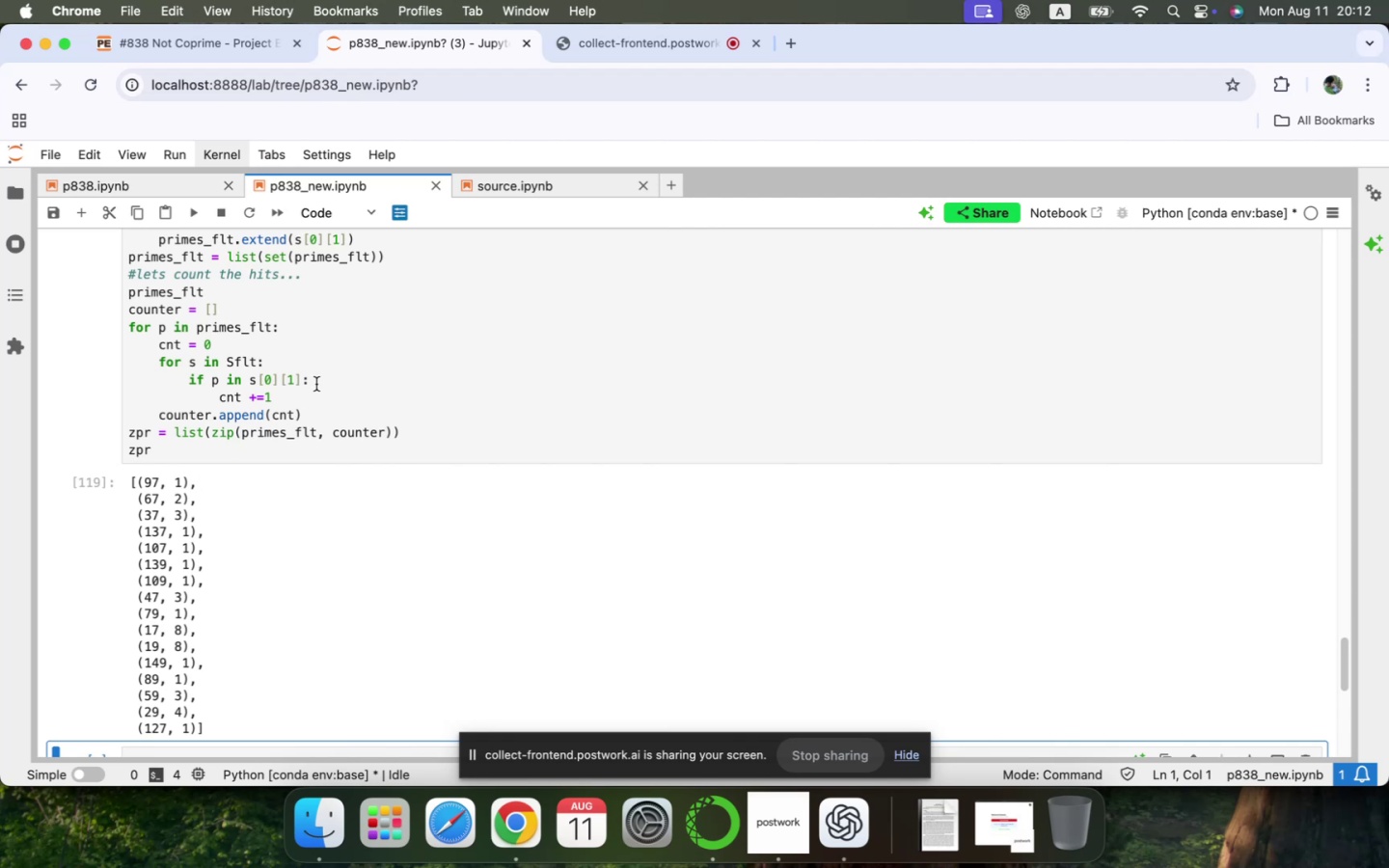 
left_click([290, 414])
 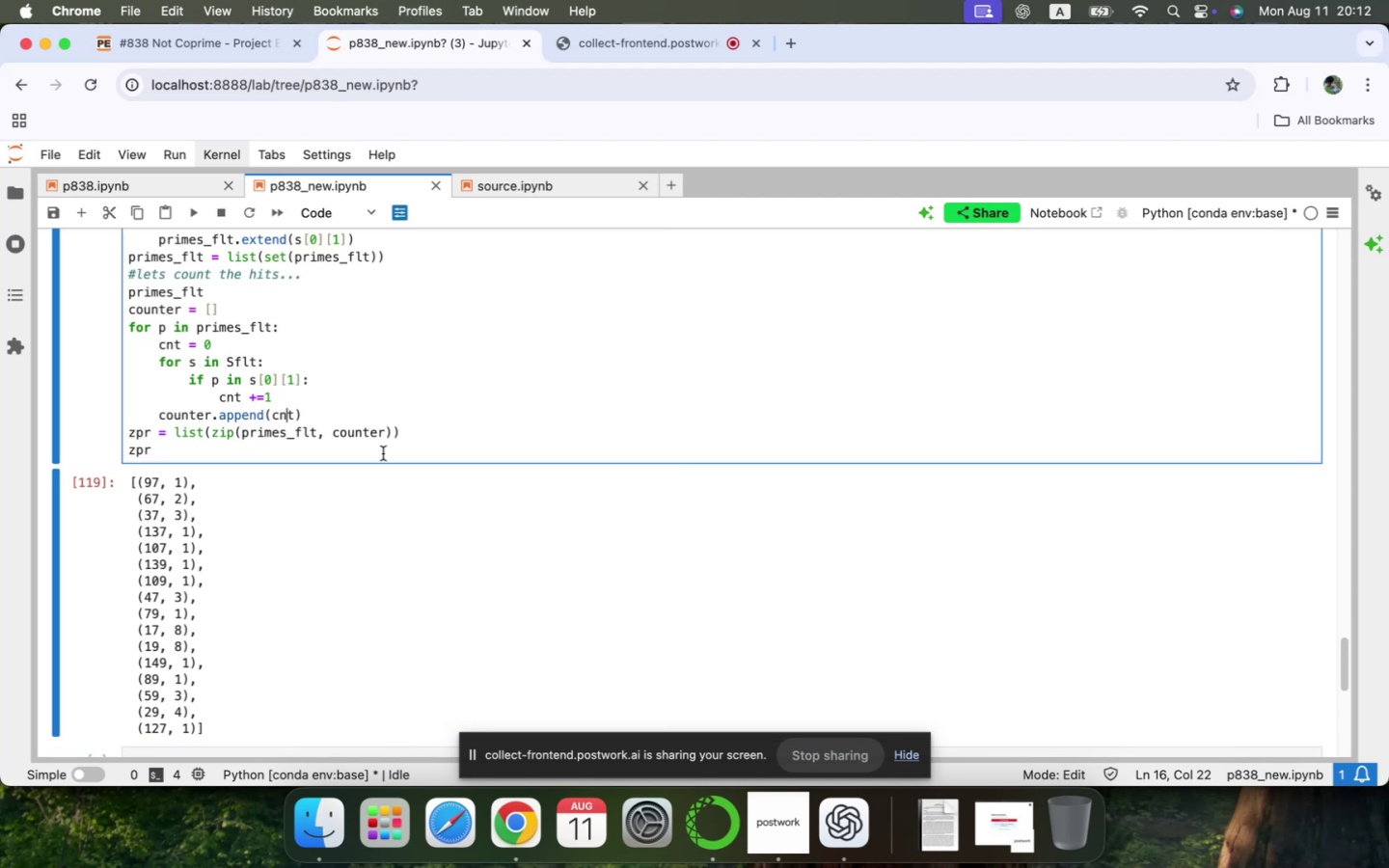 
key(ArrowRight)
 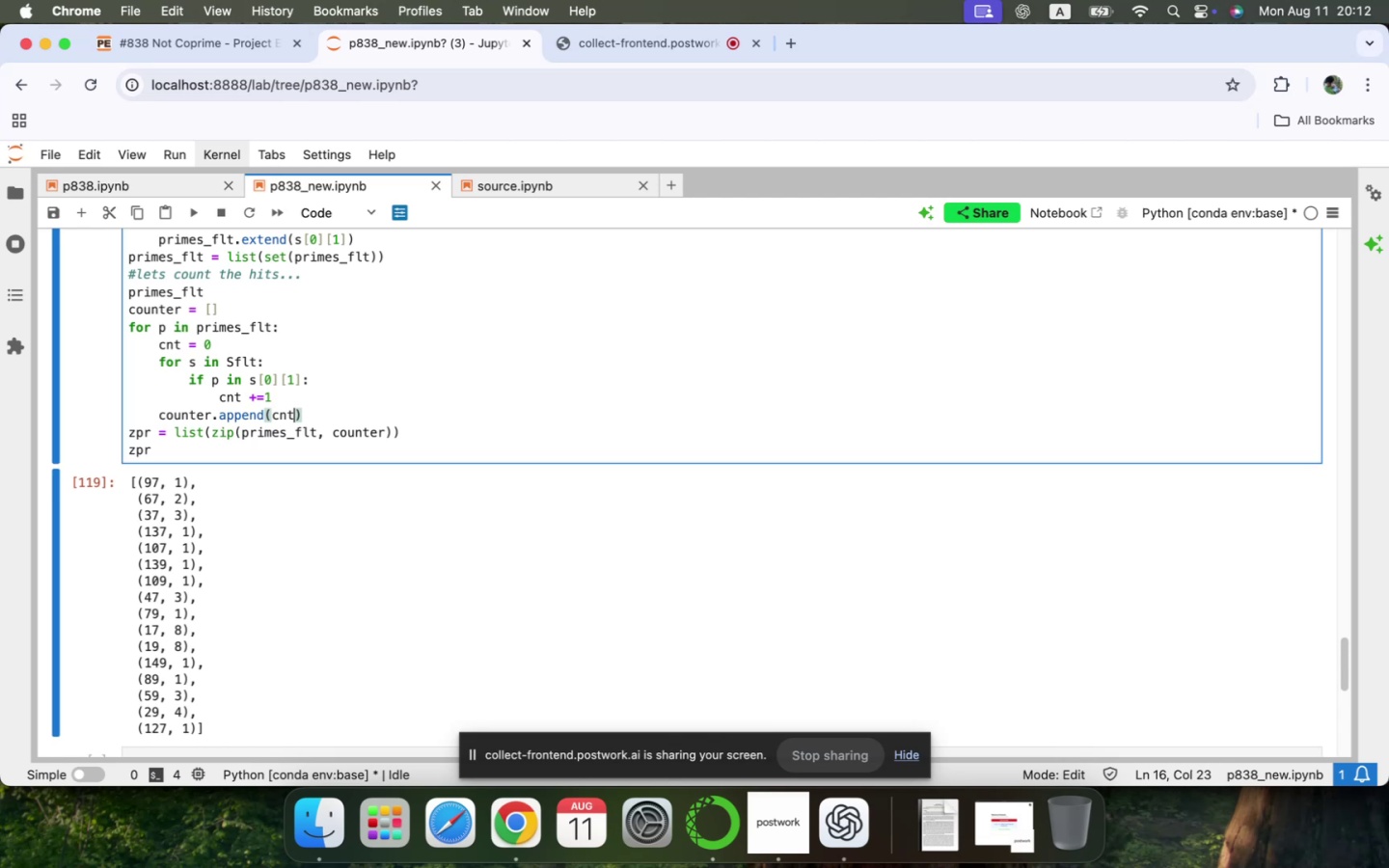 
key(ArrowRight)
 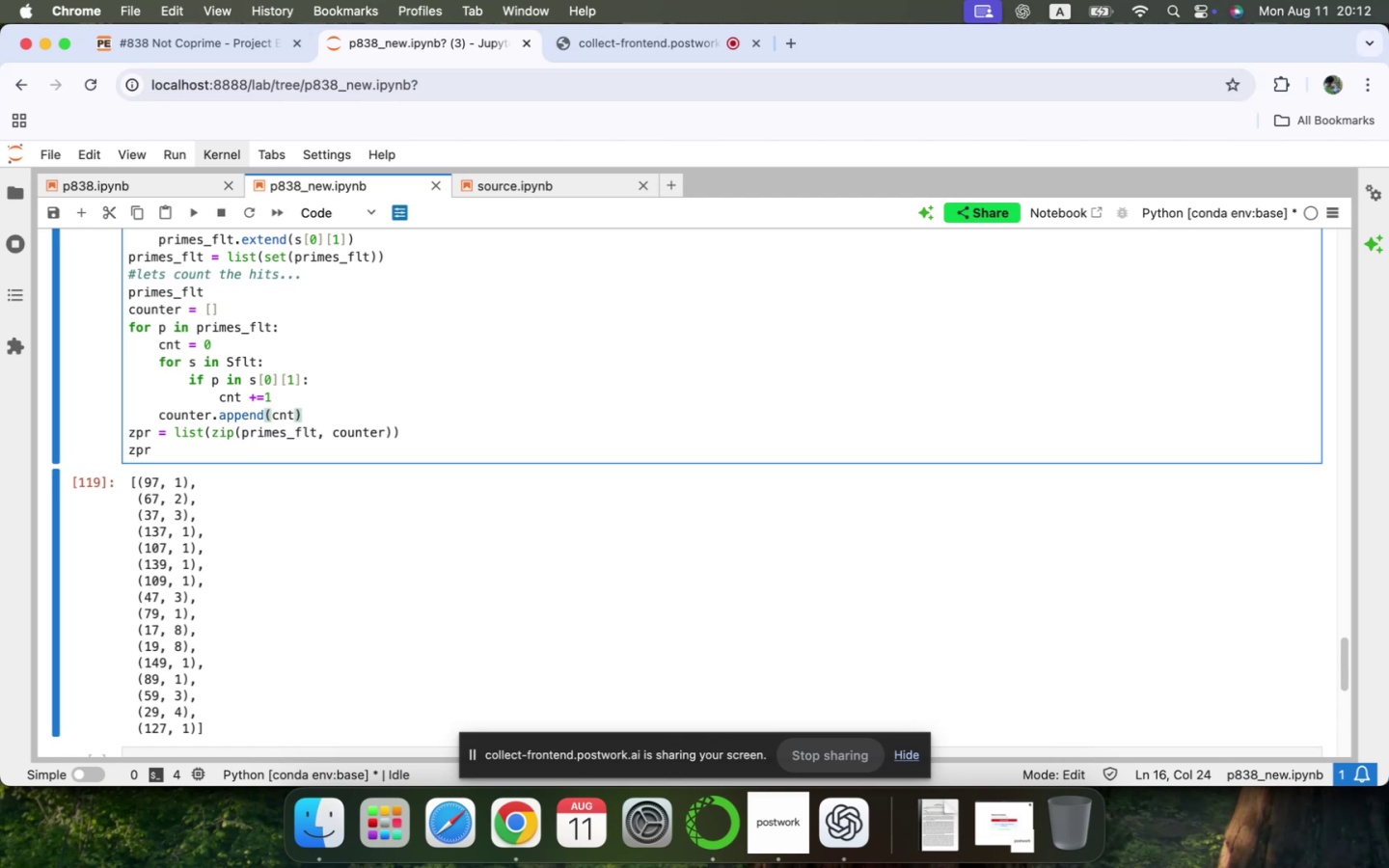 
wait(11.75)
 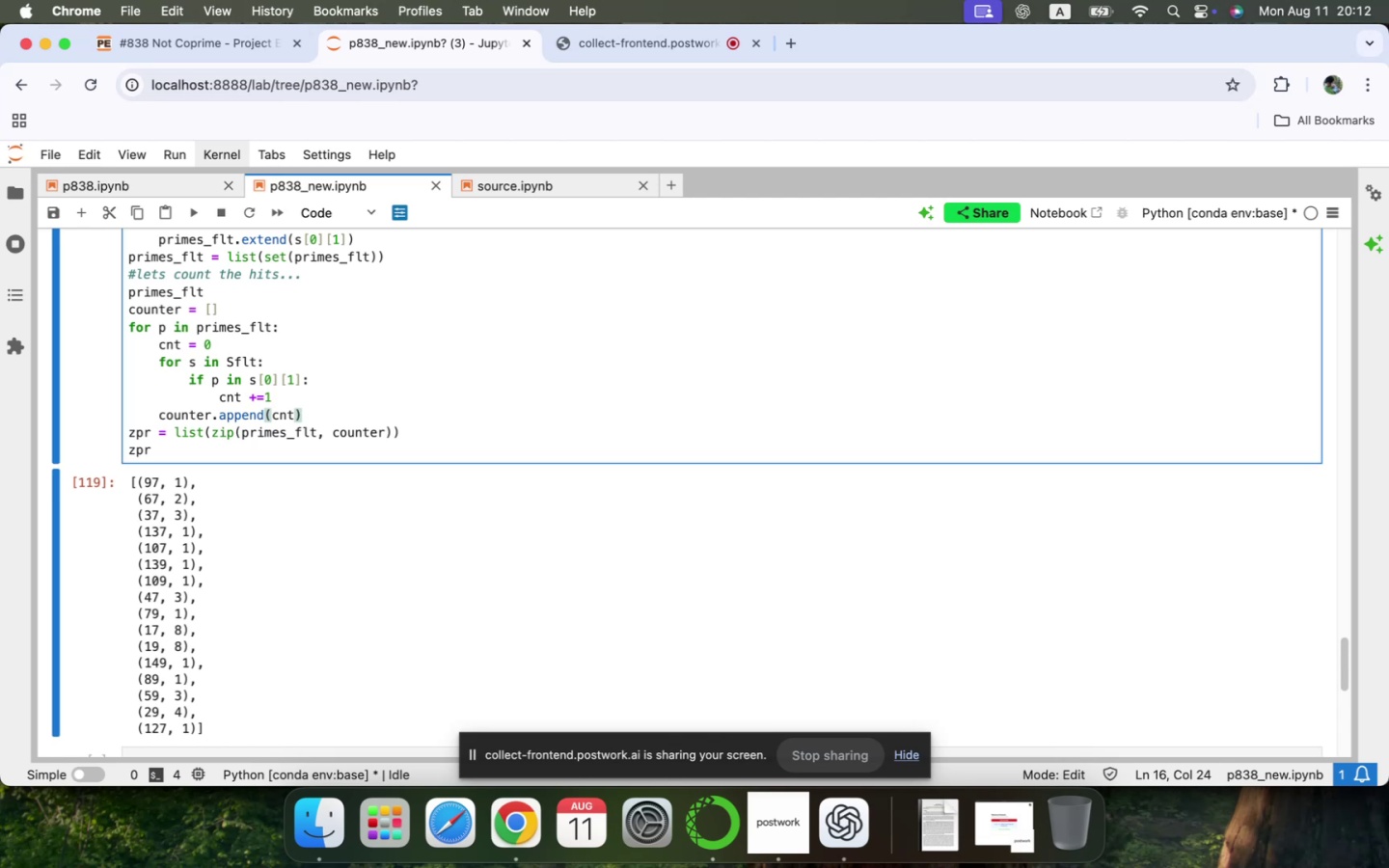 
left_click([287, 325])
 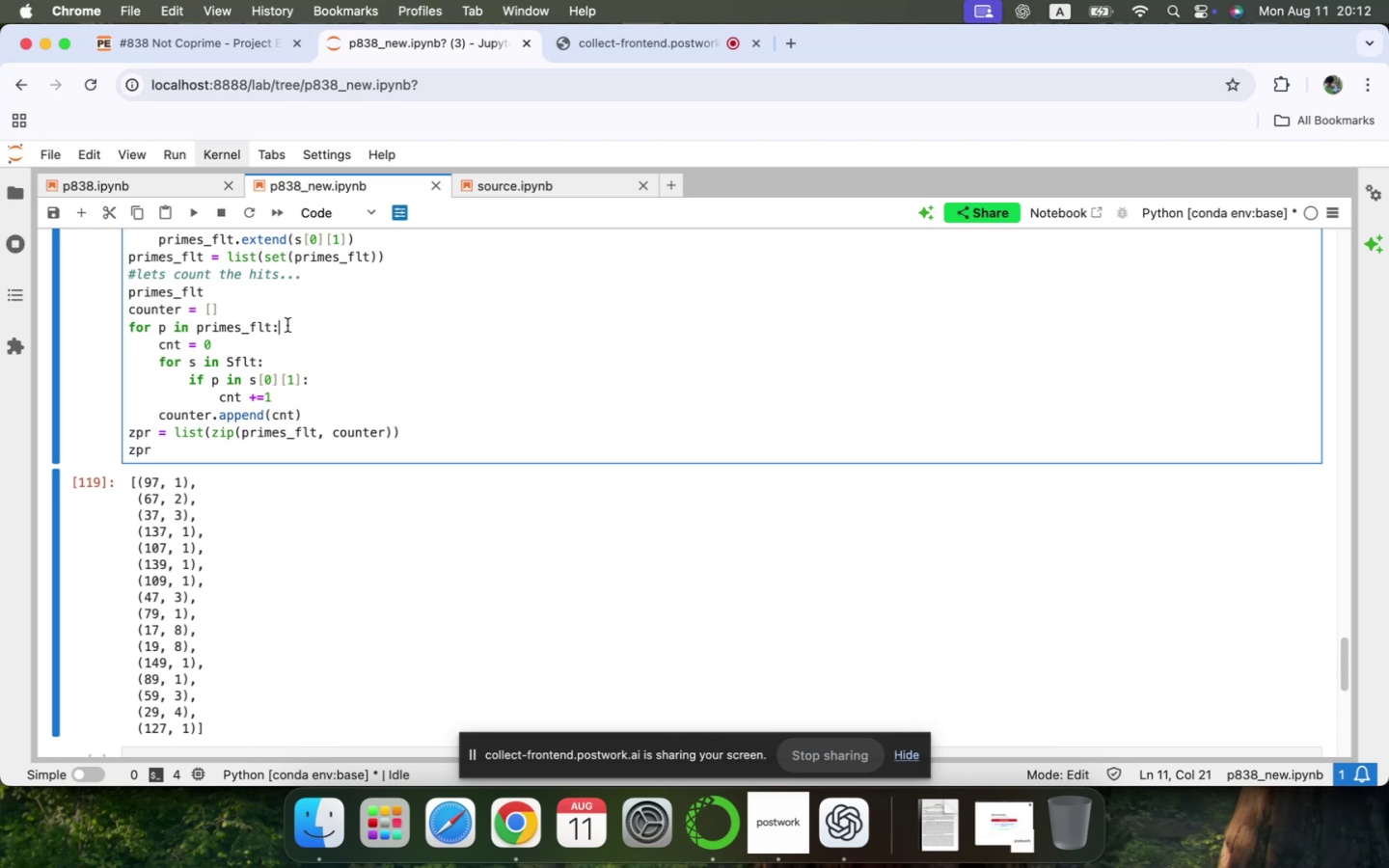 
key(Enter)
 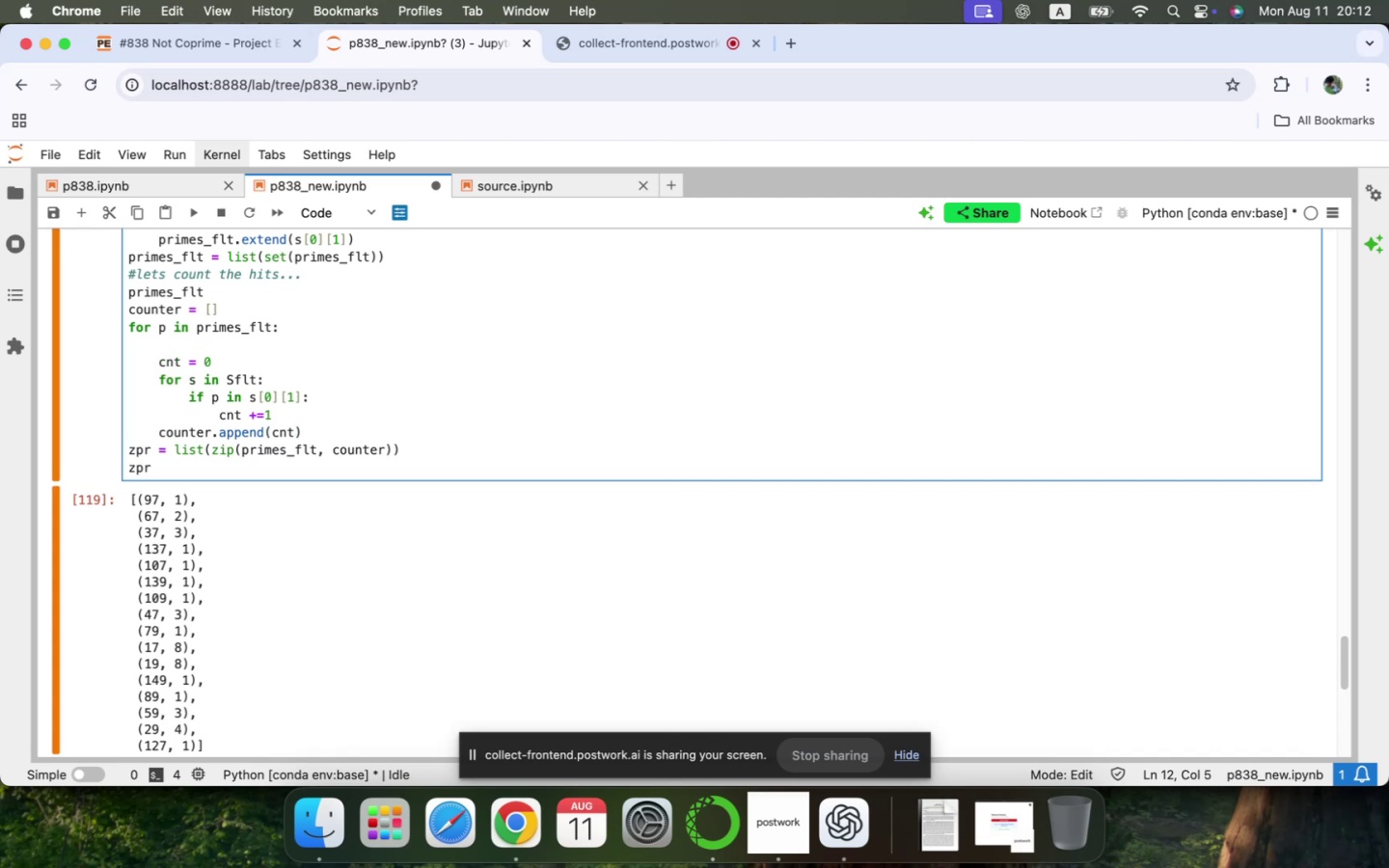 
type(sun=b_)
 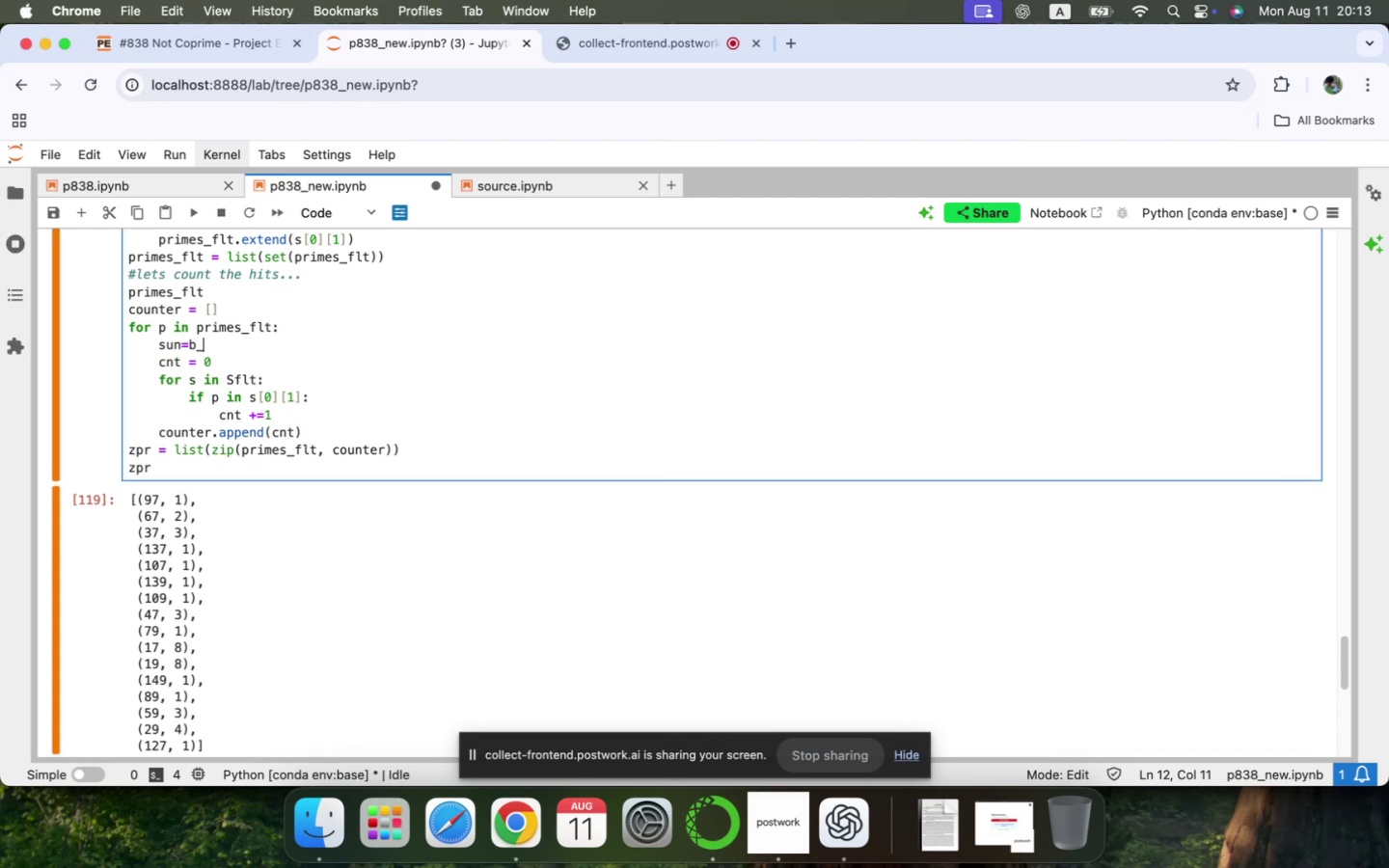 
key(ArrowLeft)
 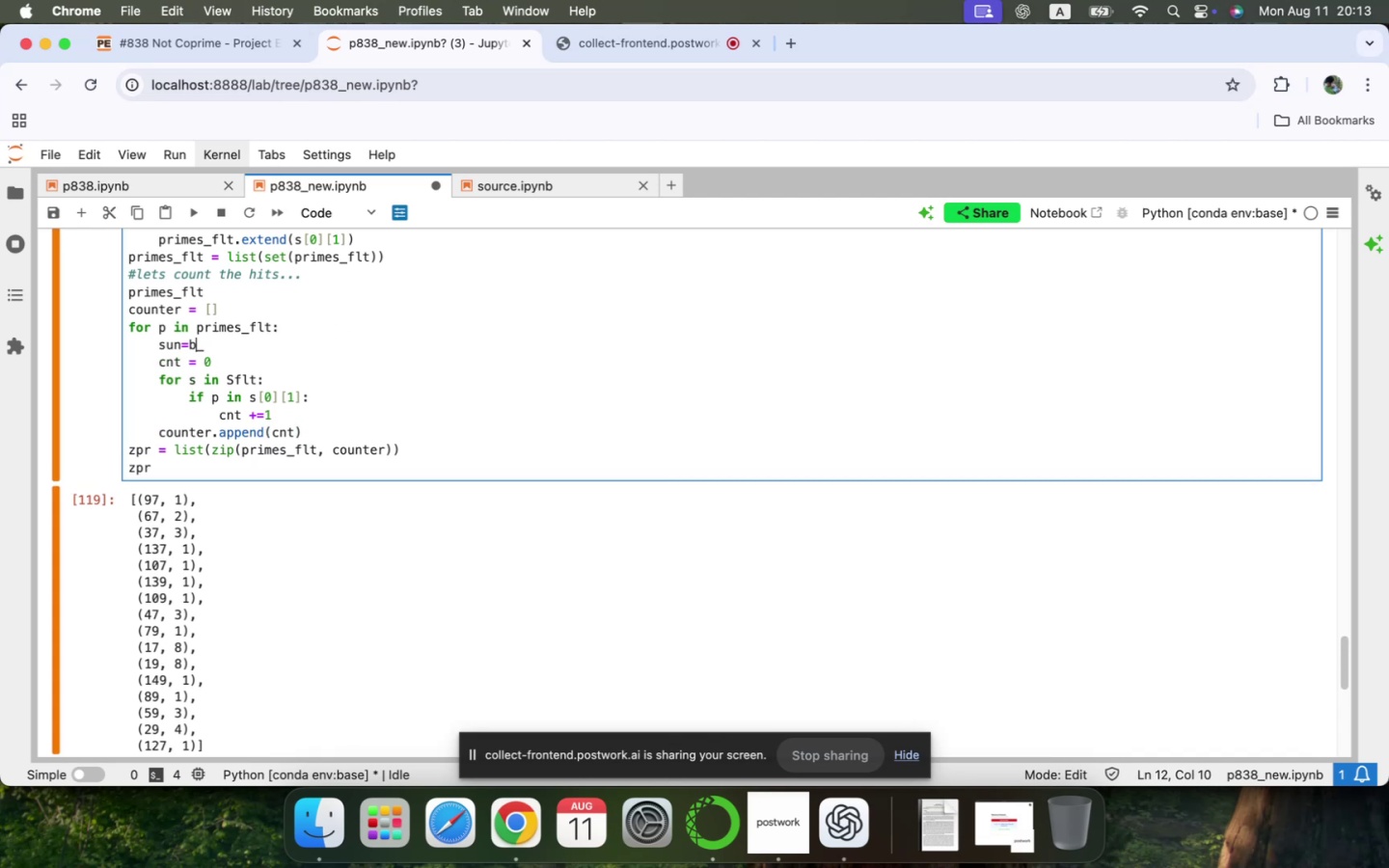 
key(ArrowLeft)
 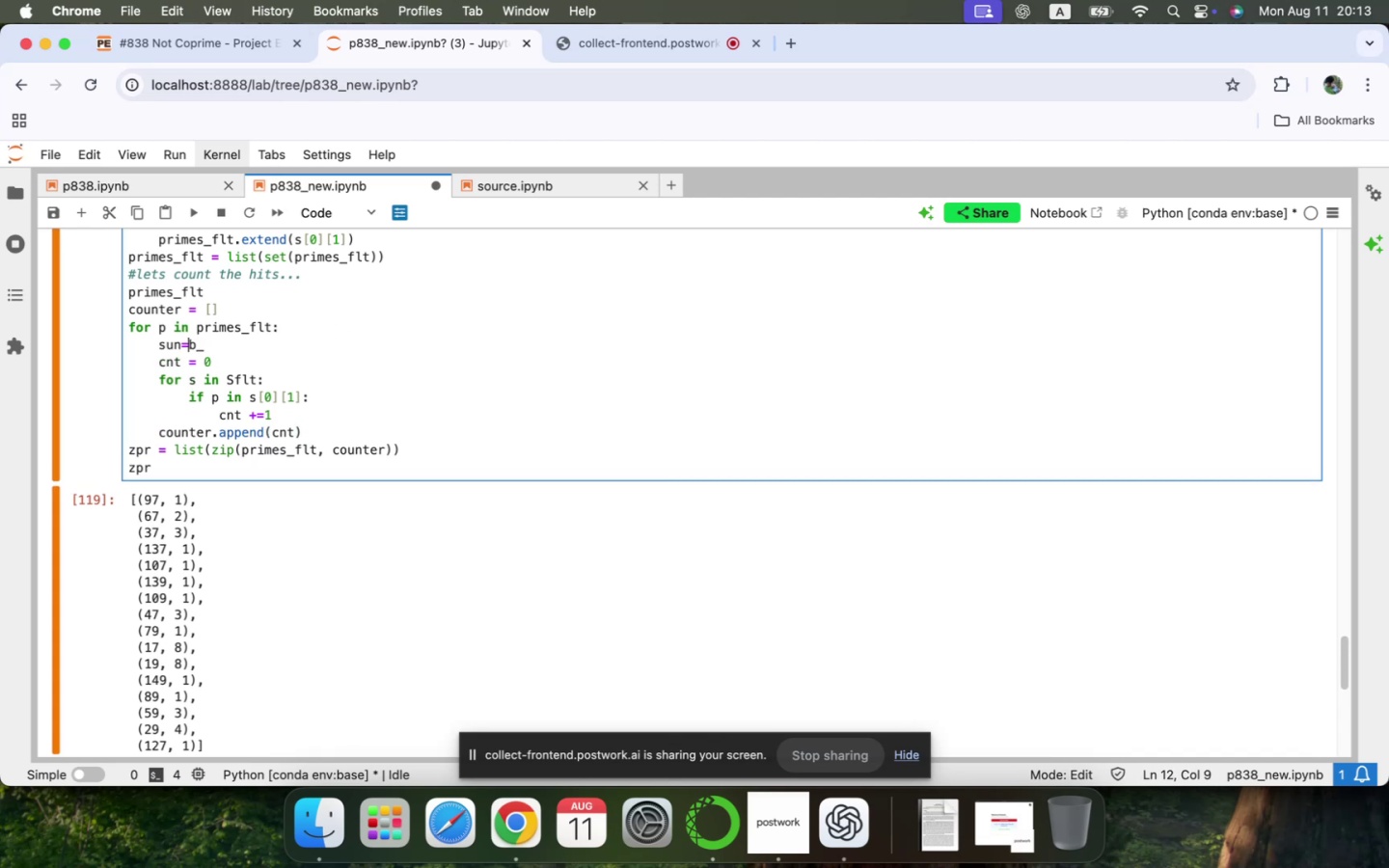 
key(Backspace)
 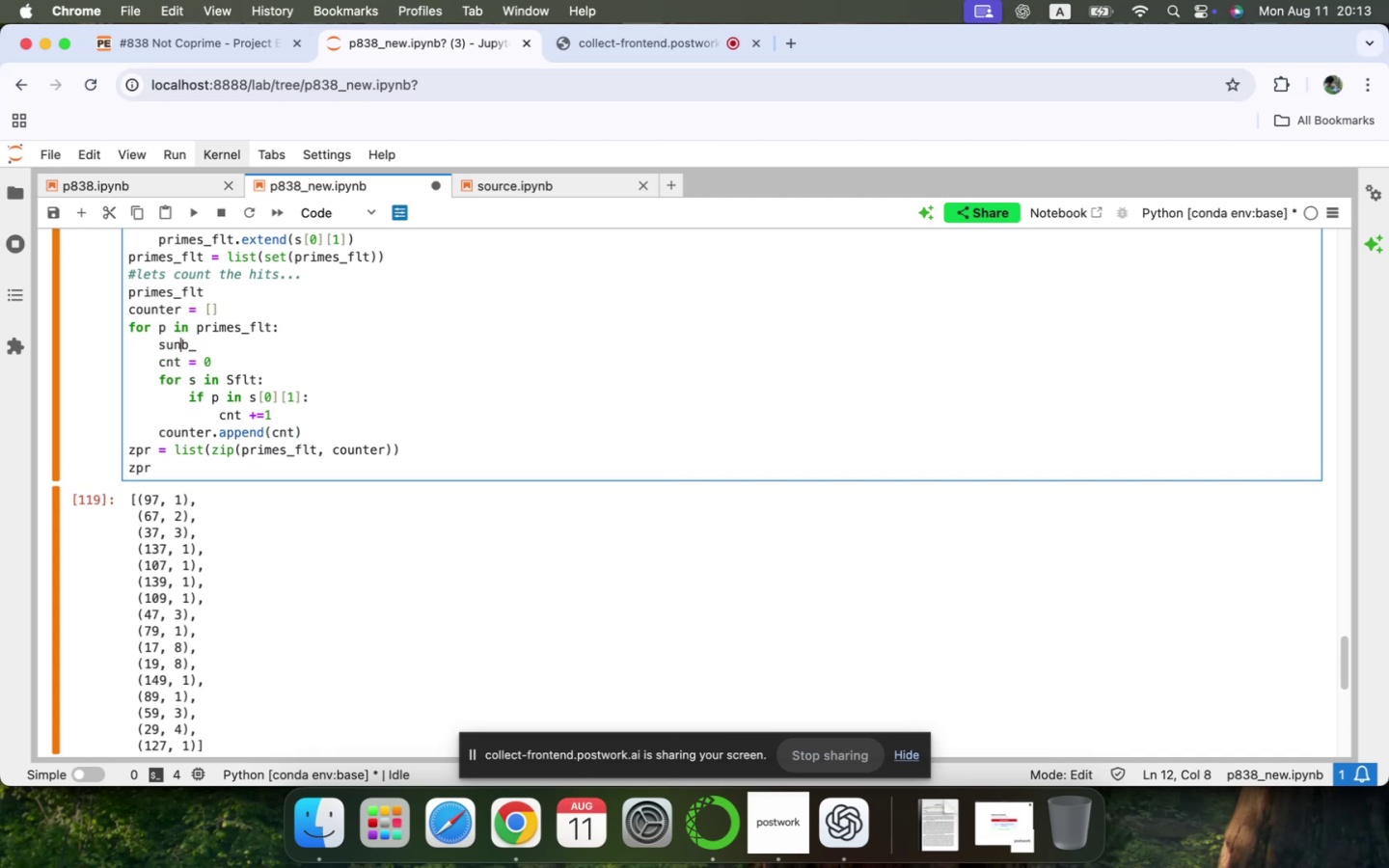 
key(Backspace)
 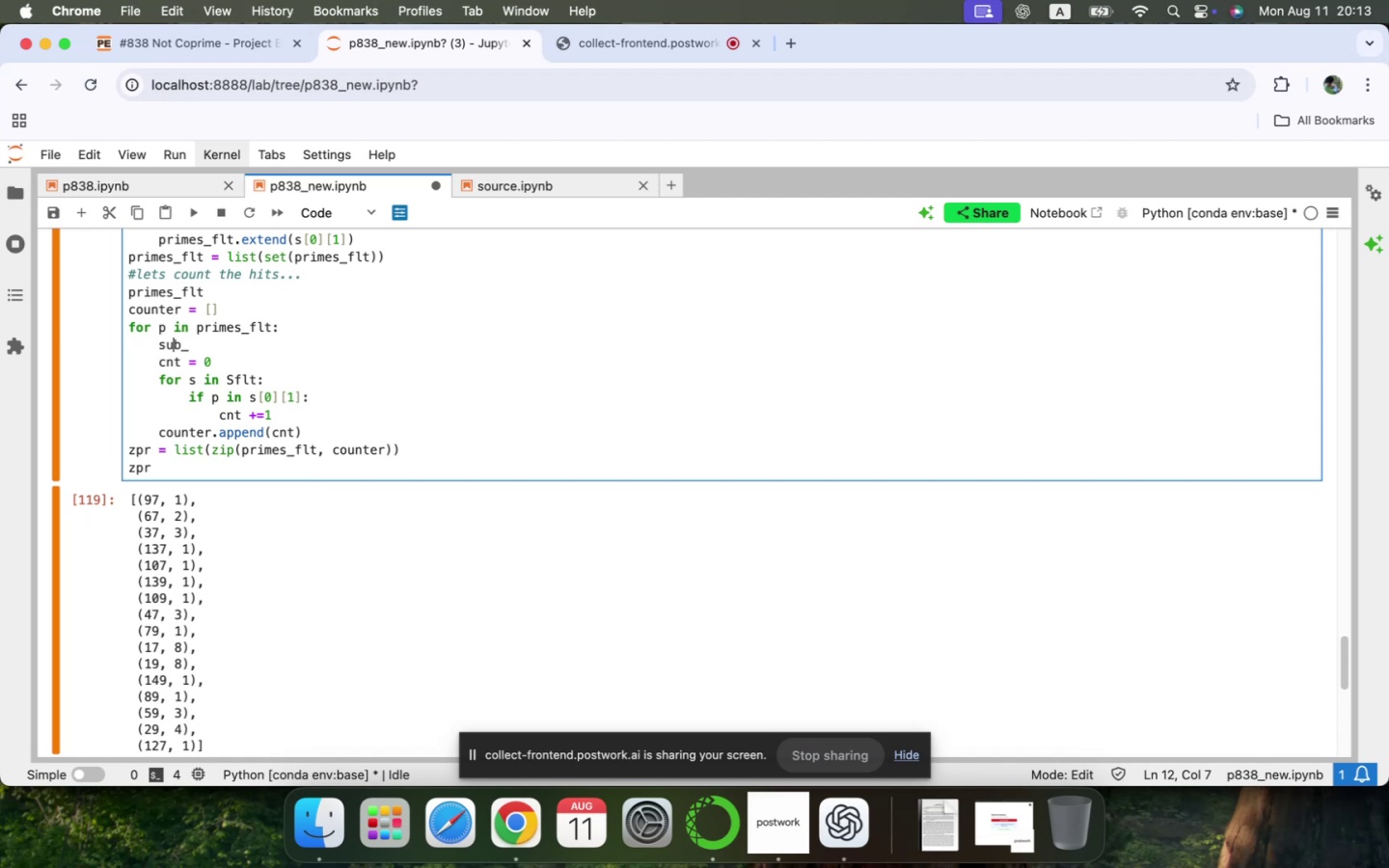 
key(ArrowRight)
 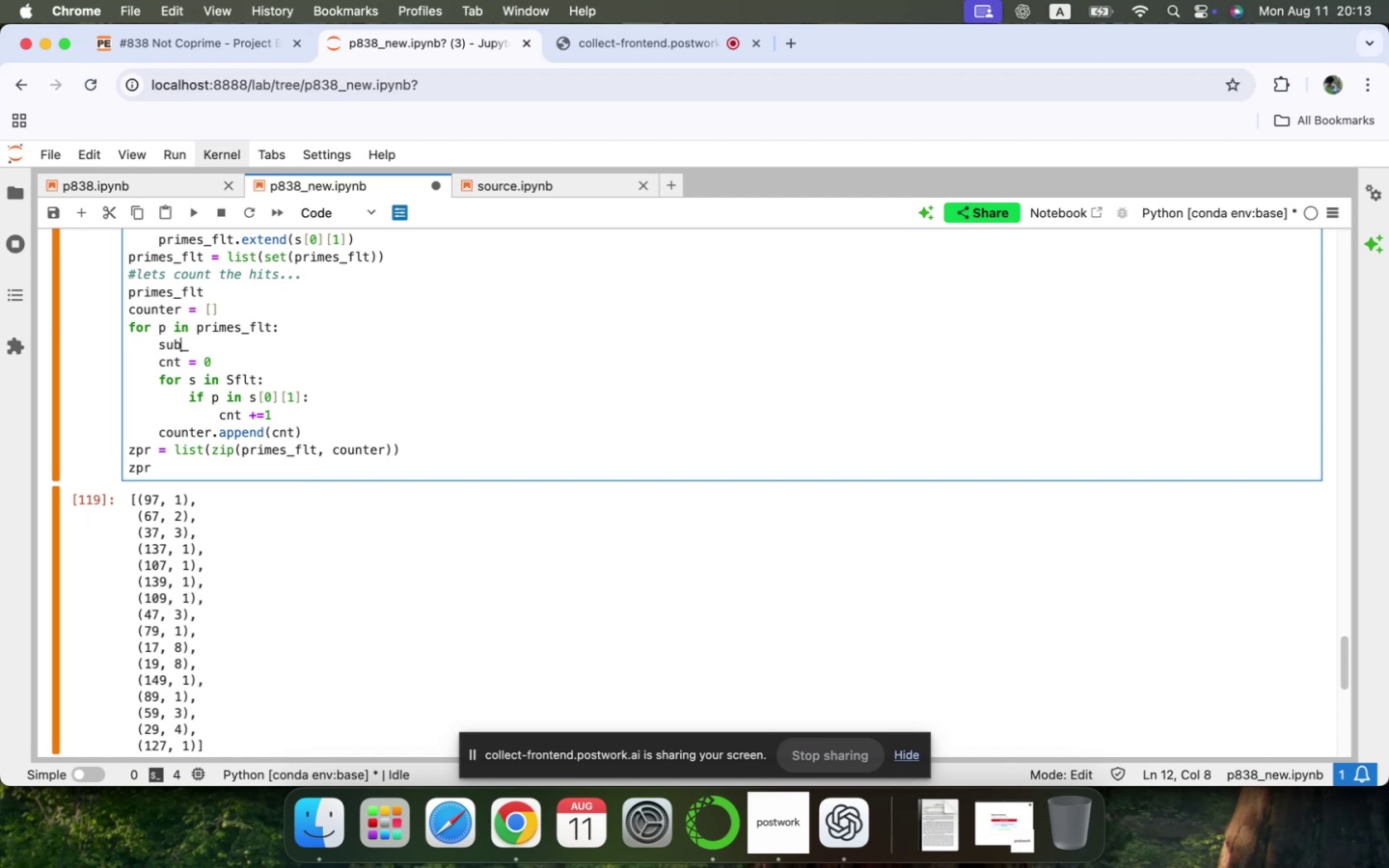 
key(ArrowRight)
 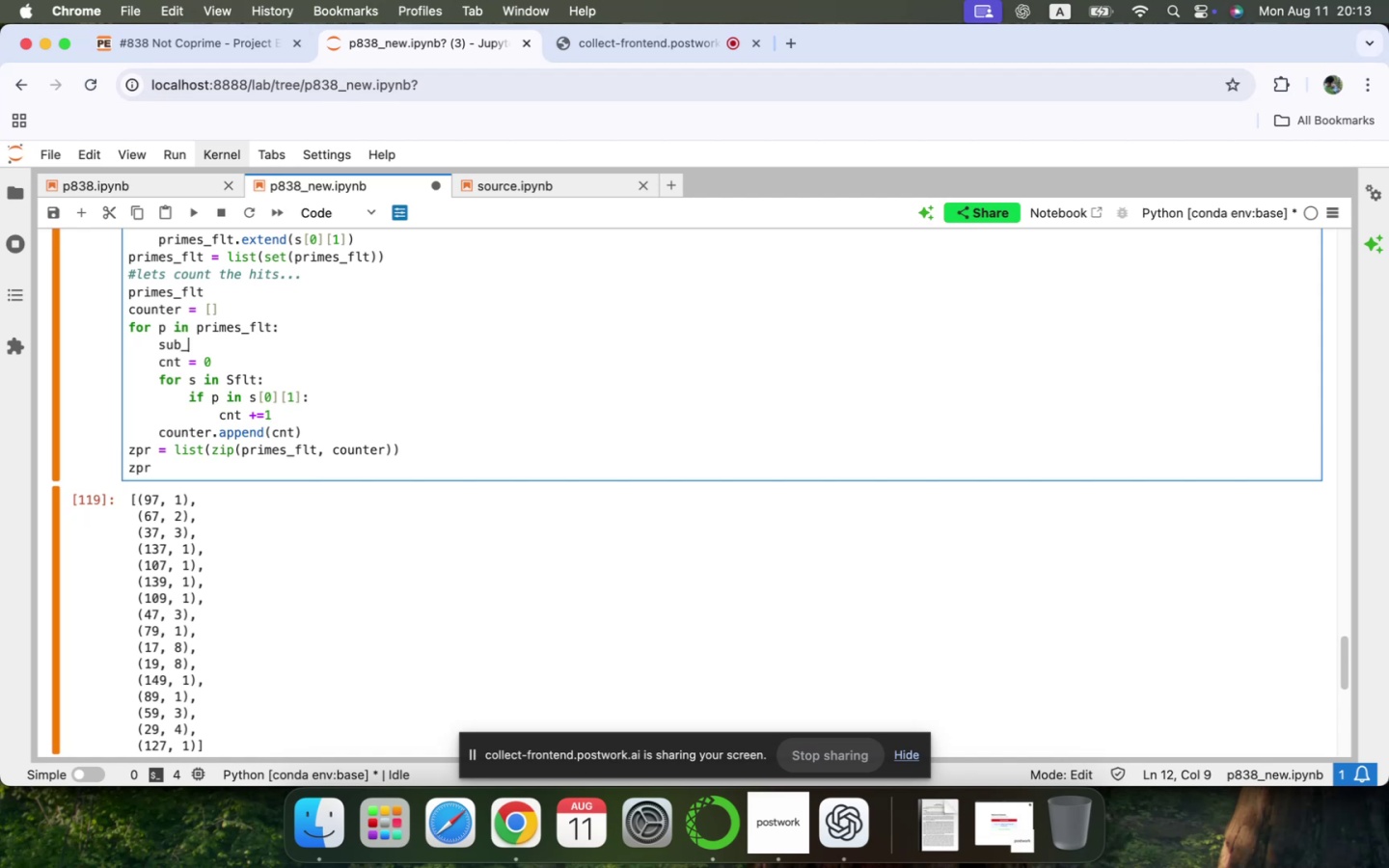 
key(Space)
 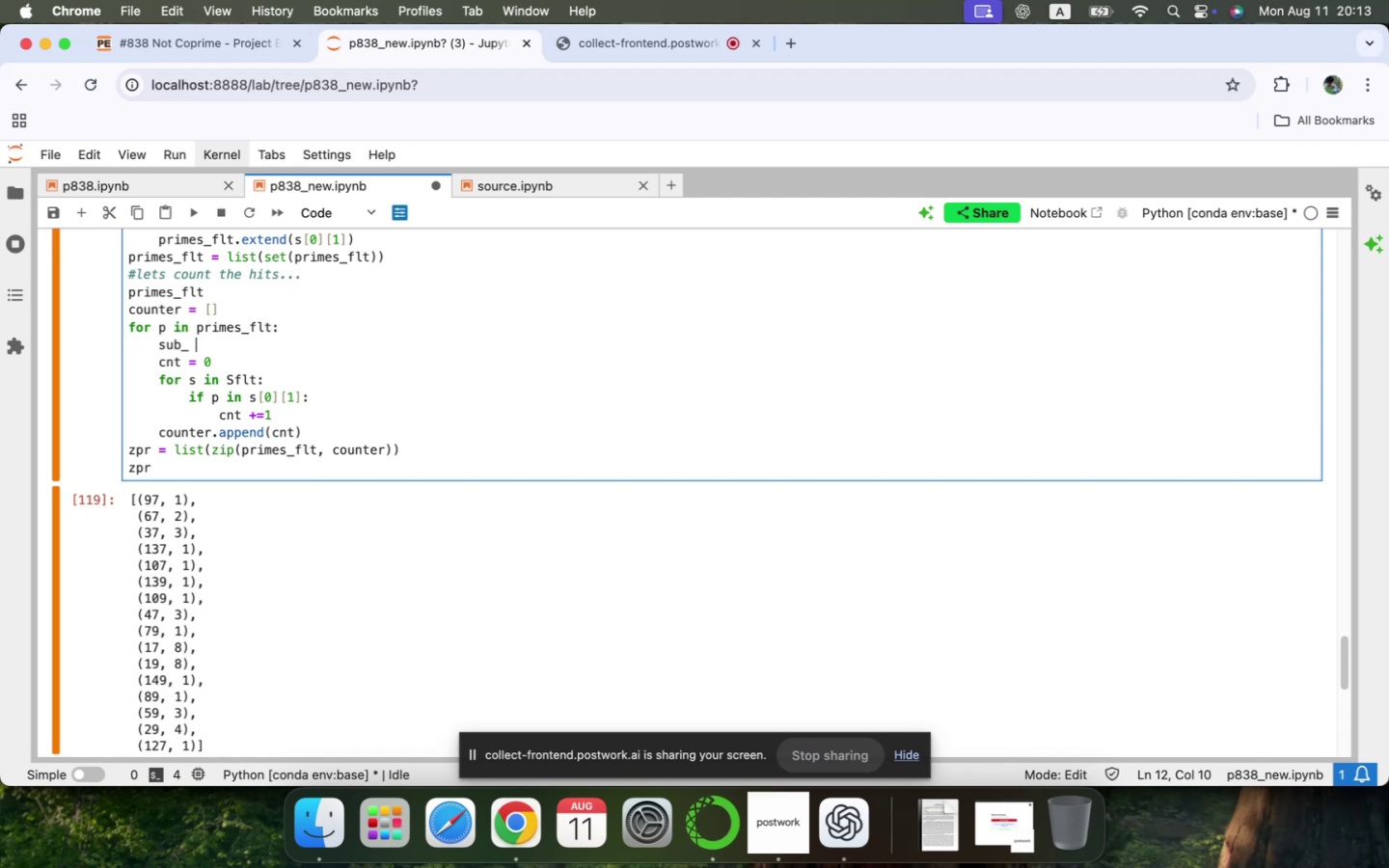 
key(Equal)
 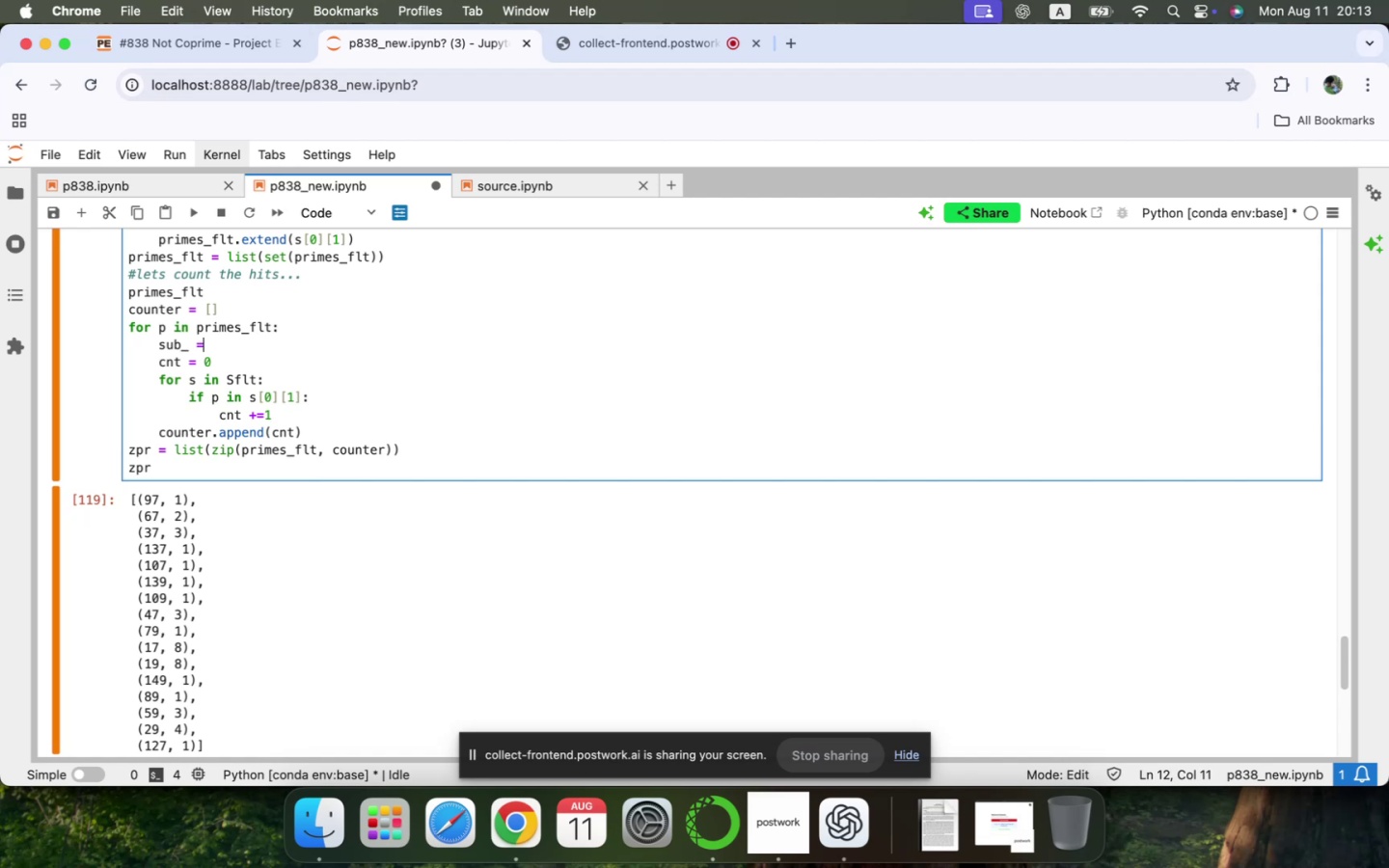 
key(Space)
 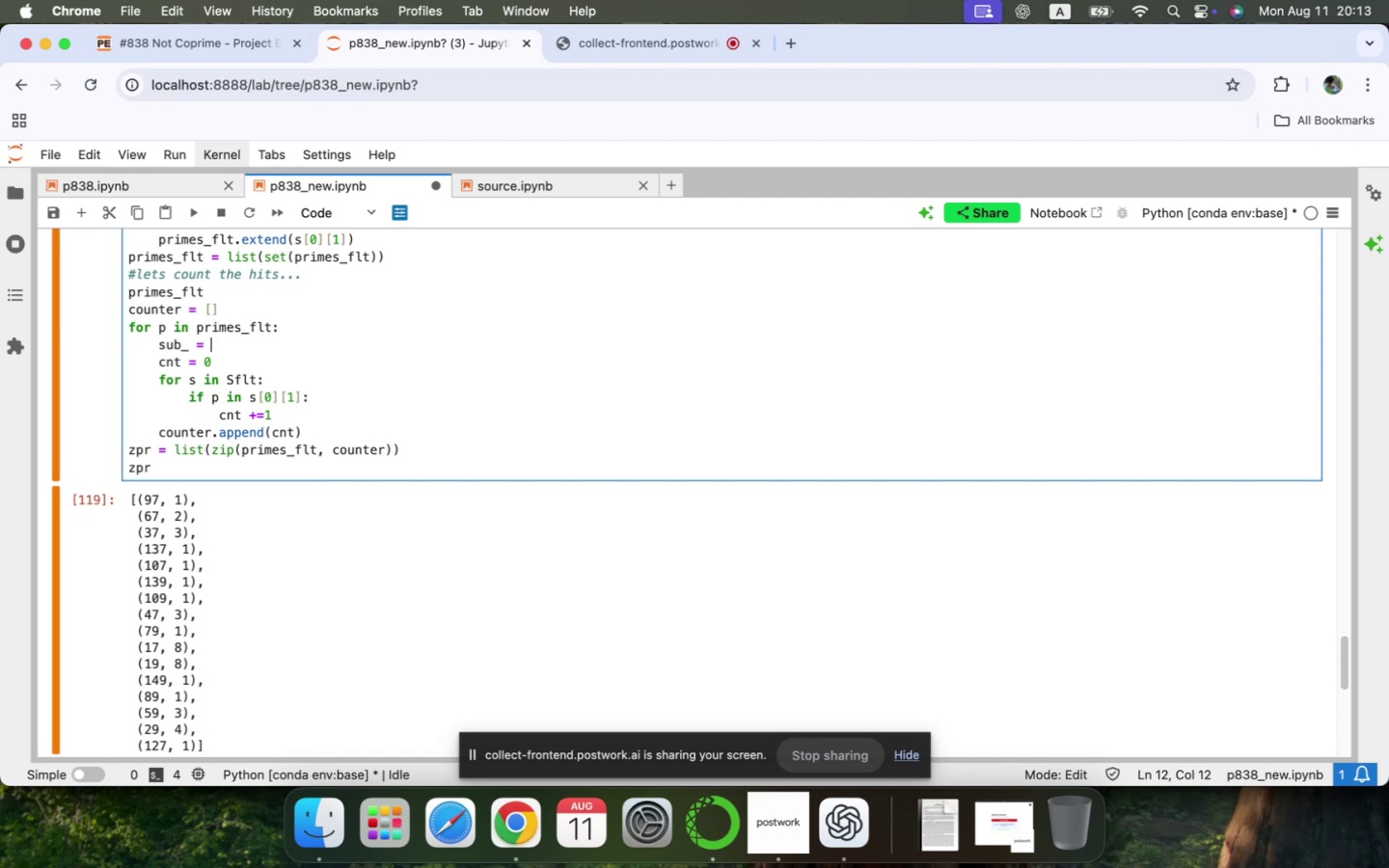 
key(BracketLeft)
 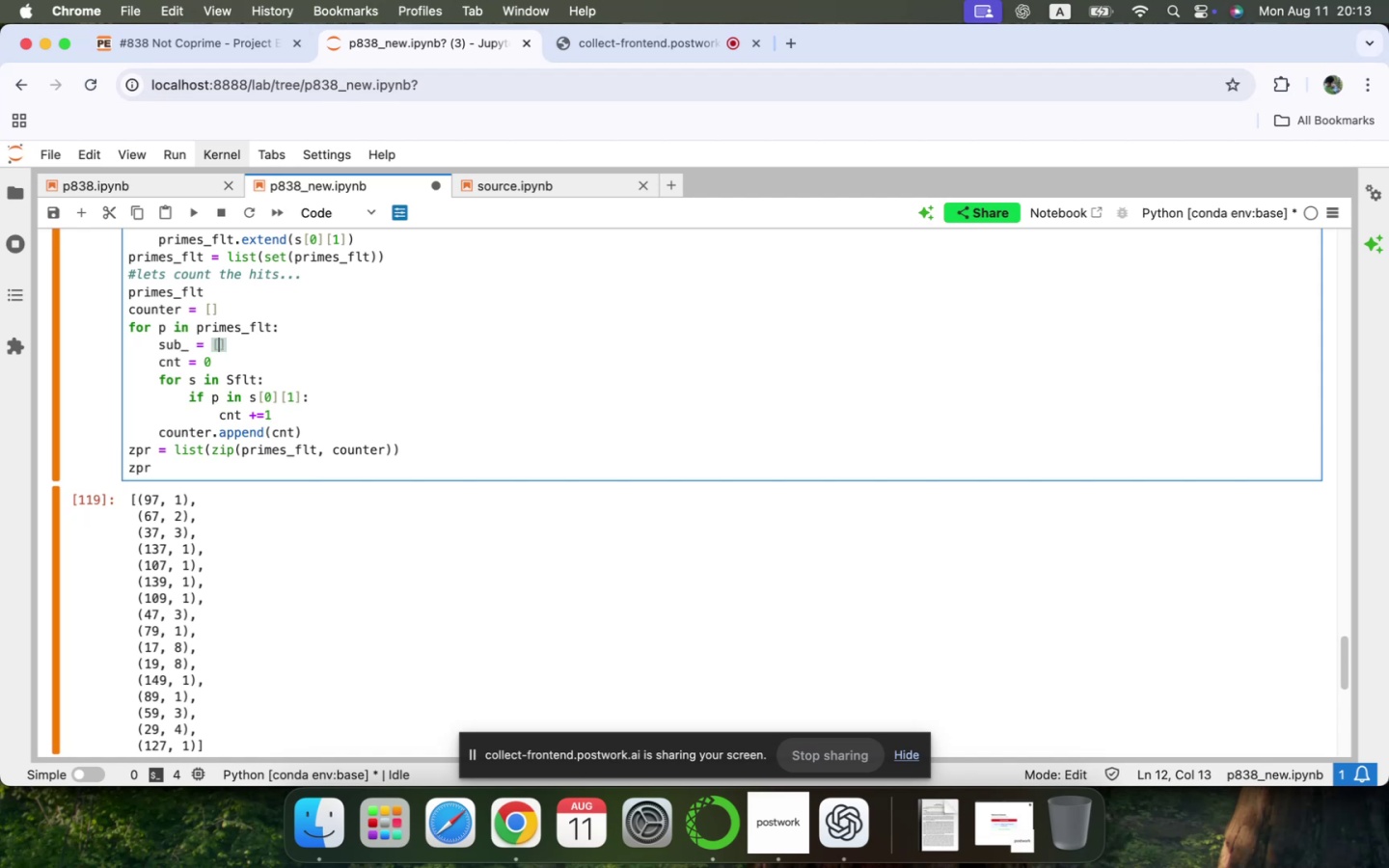 
key(BracketRight)
 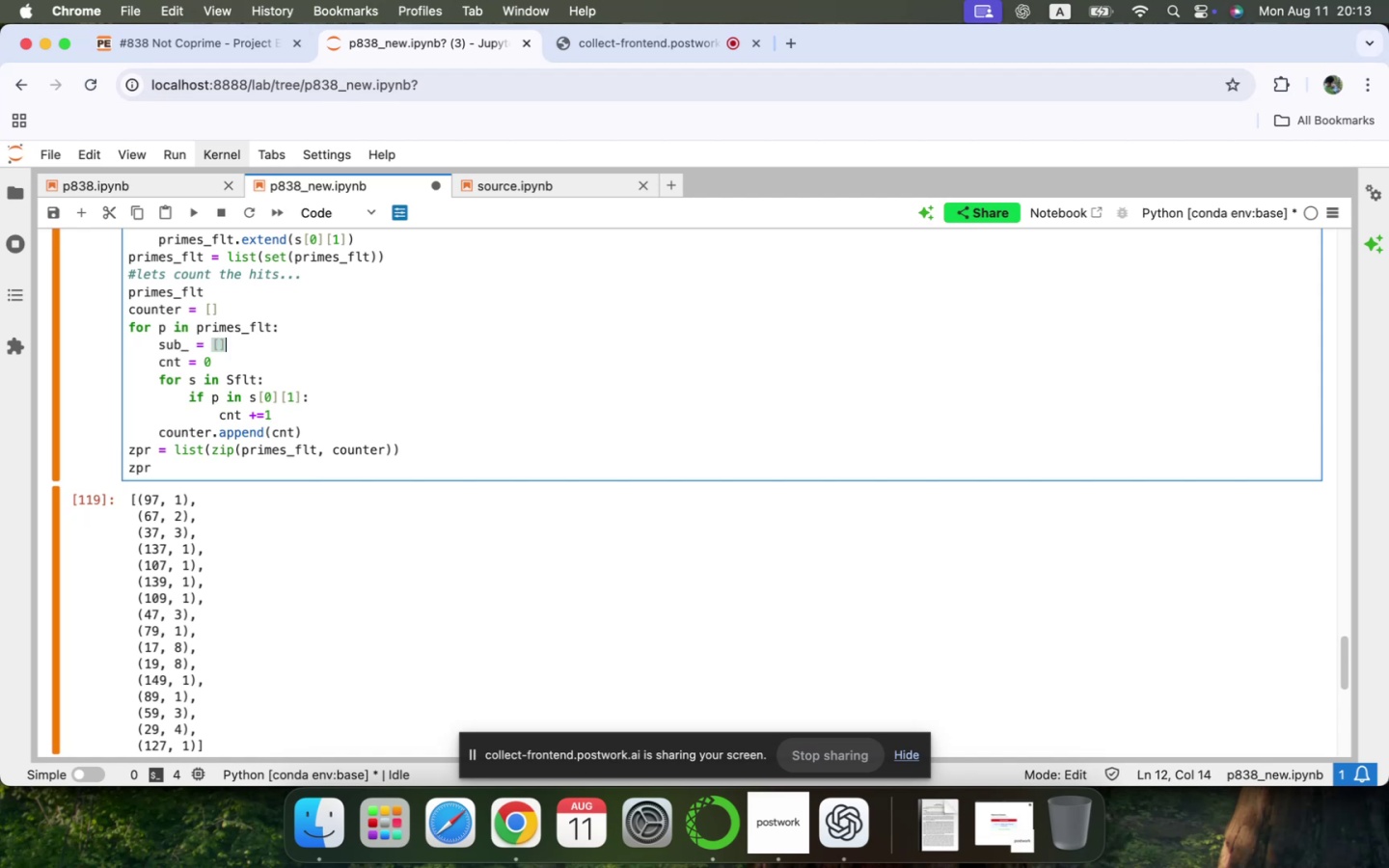 
key(ArrowDown)
 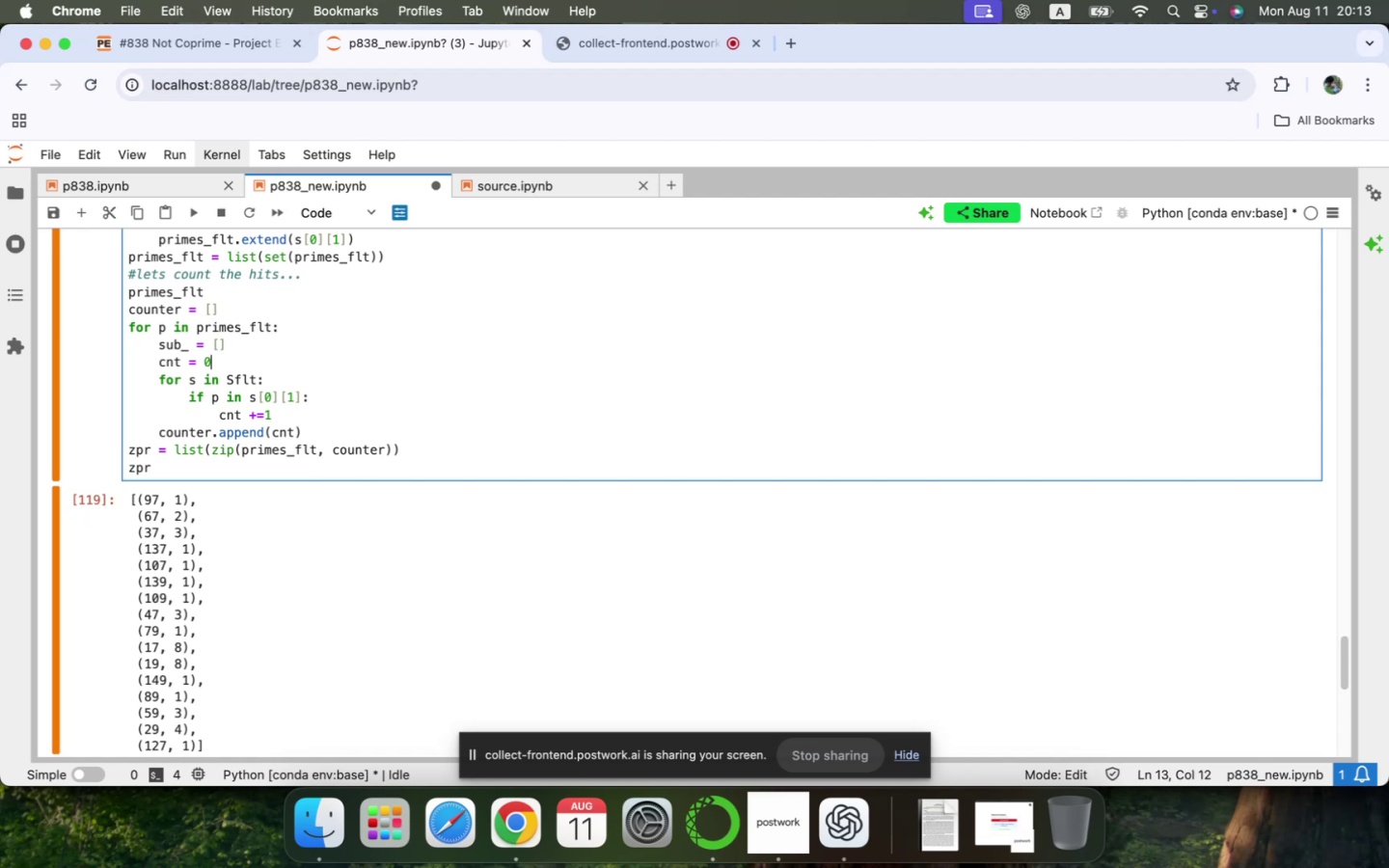 
key(ArrowDown)
 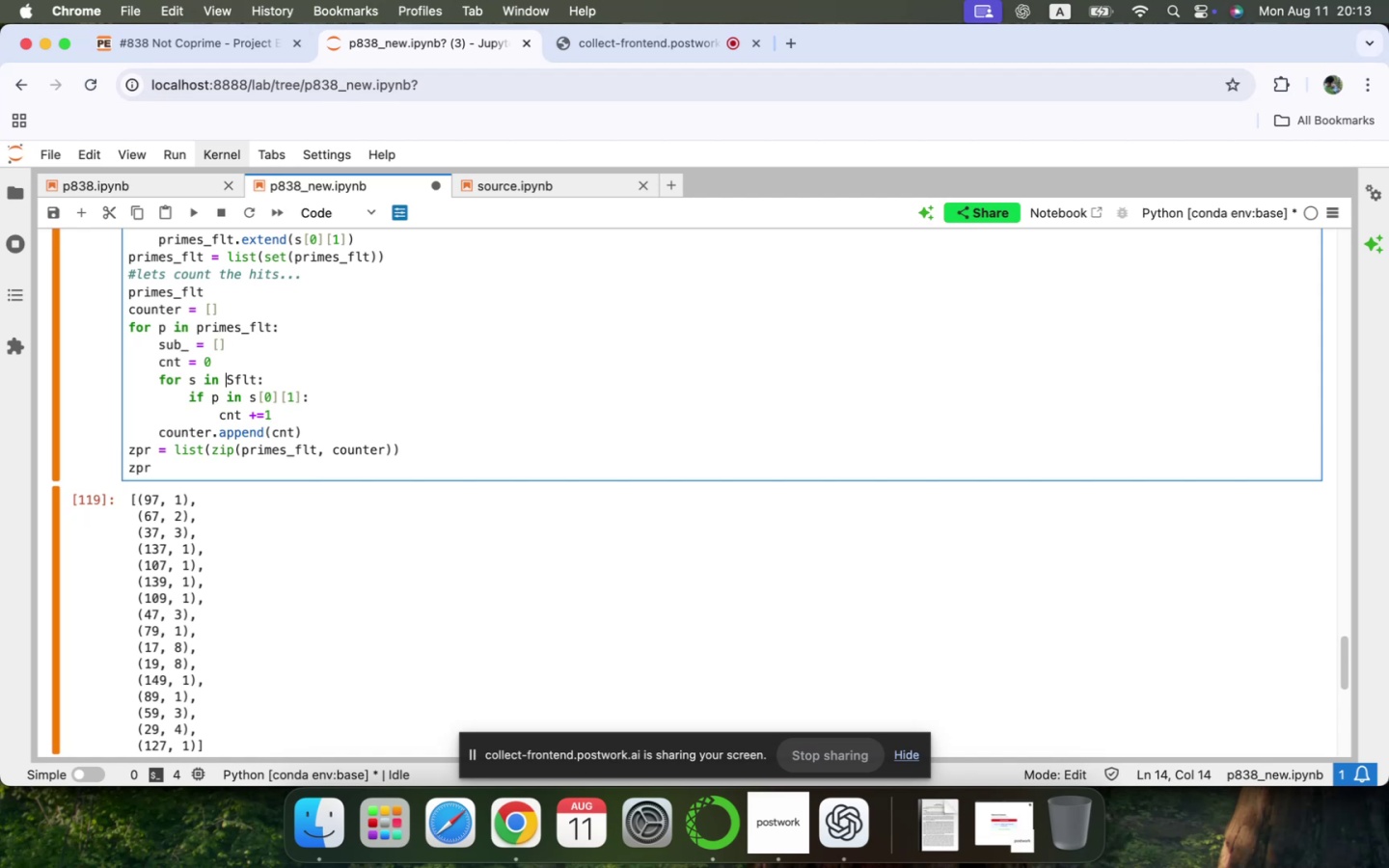 
key(ArrowDown)
 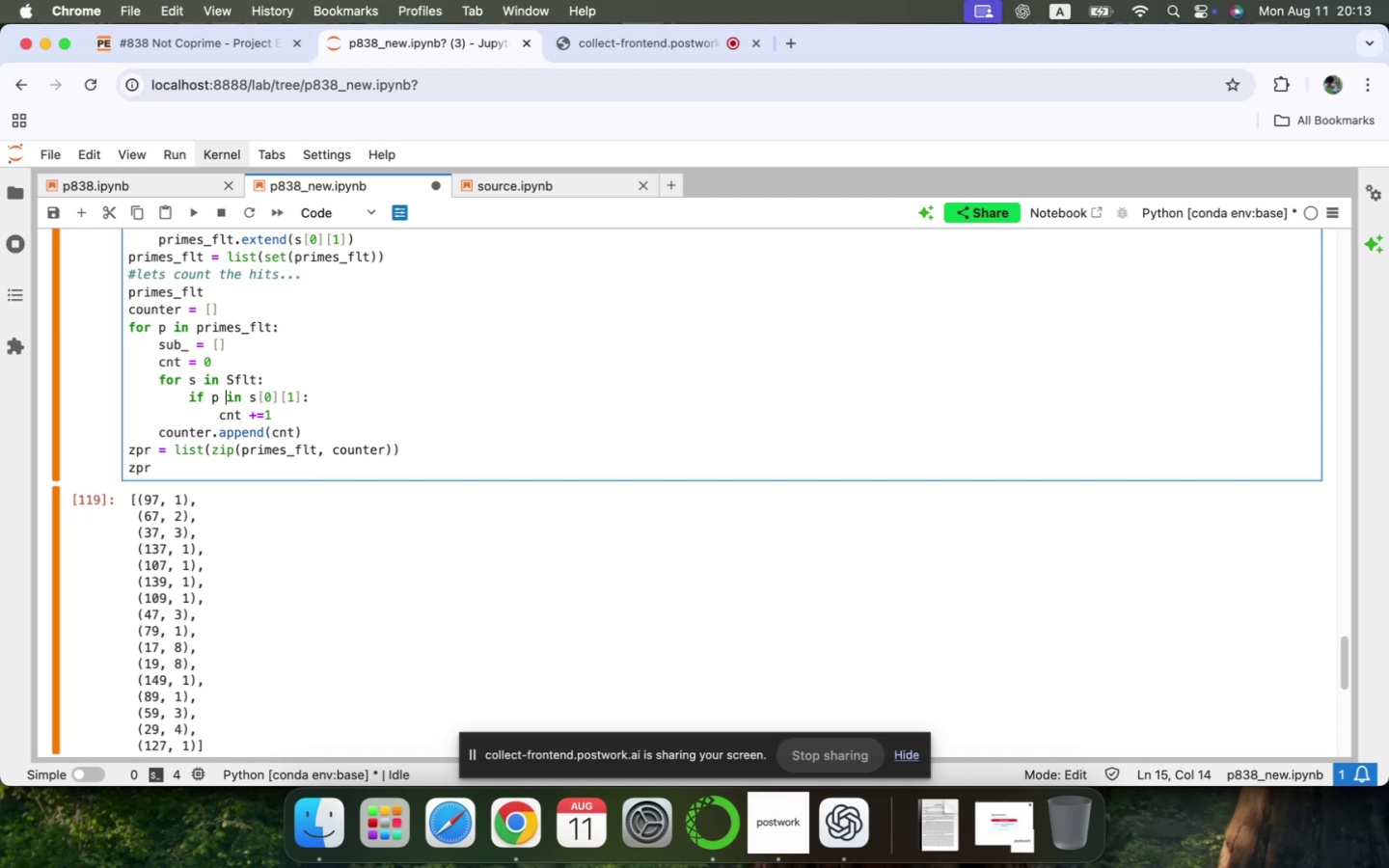 
key(ArrowDown)
 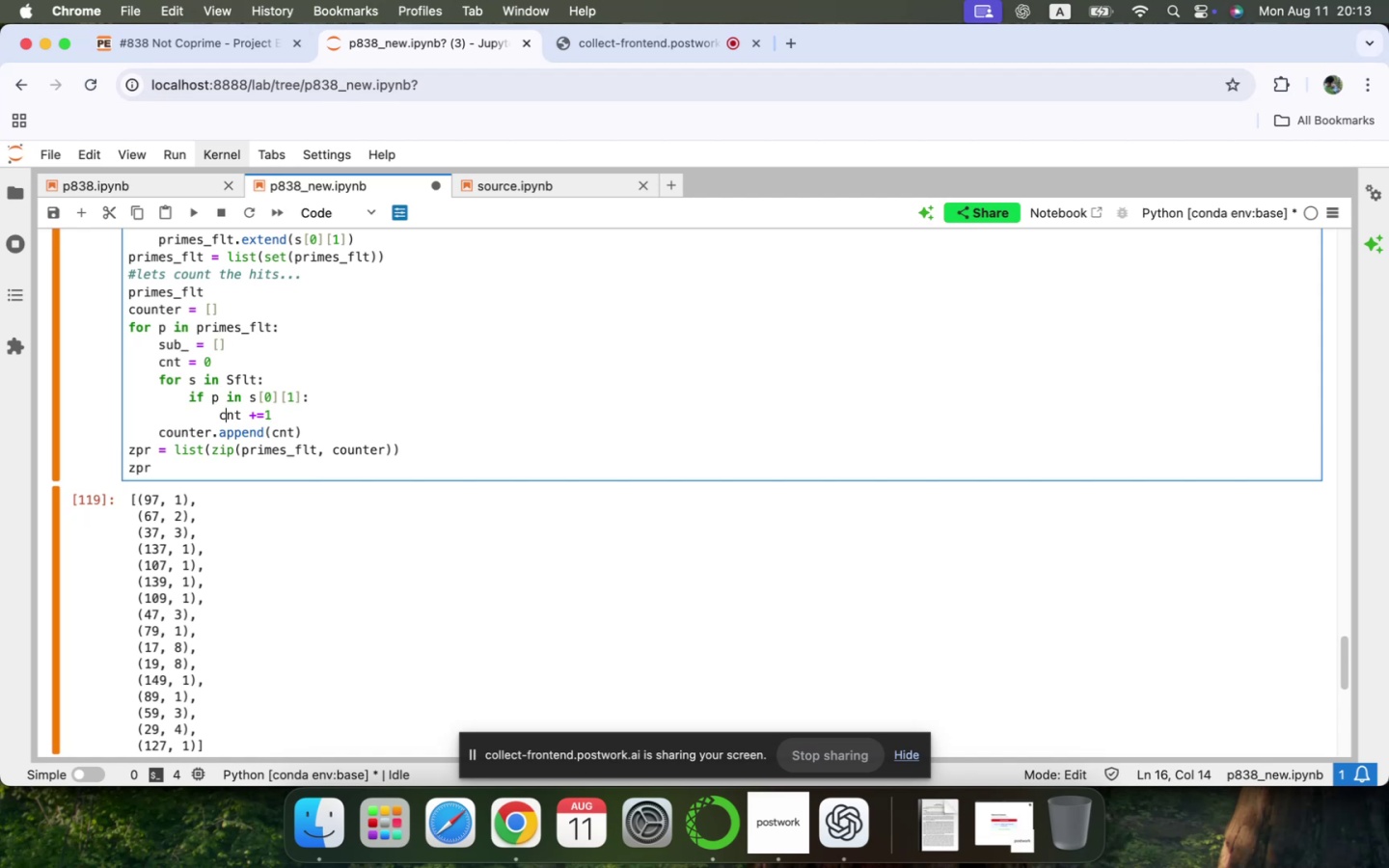 
key(ArrowRight)
 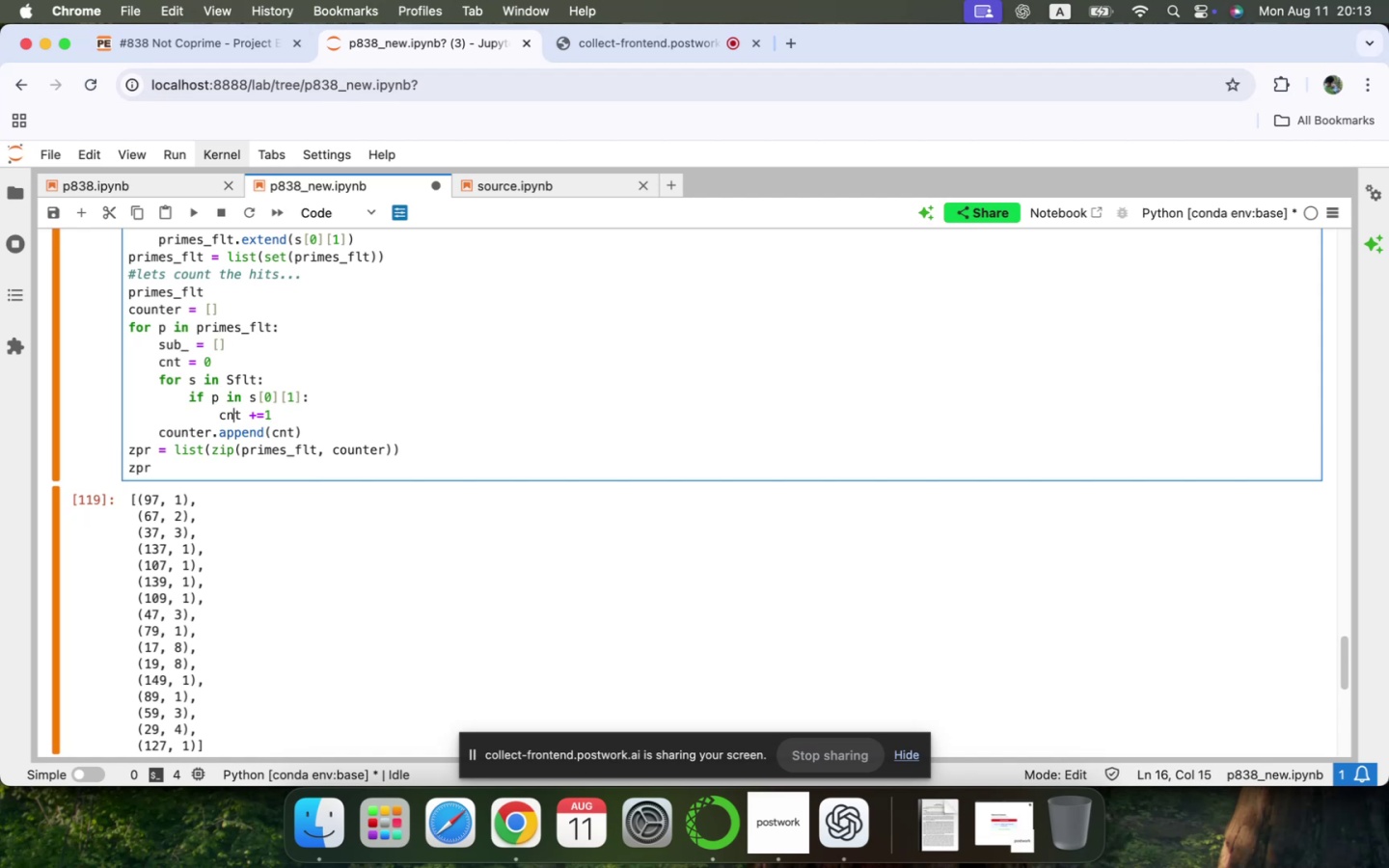 
key(ArrowRight)
 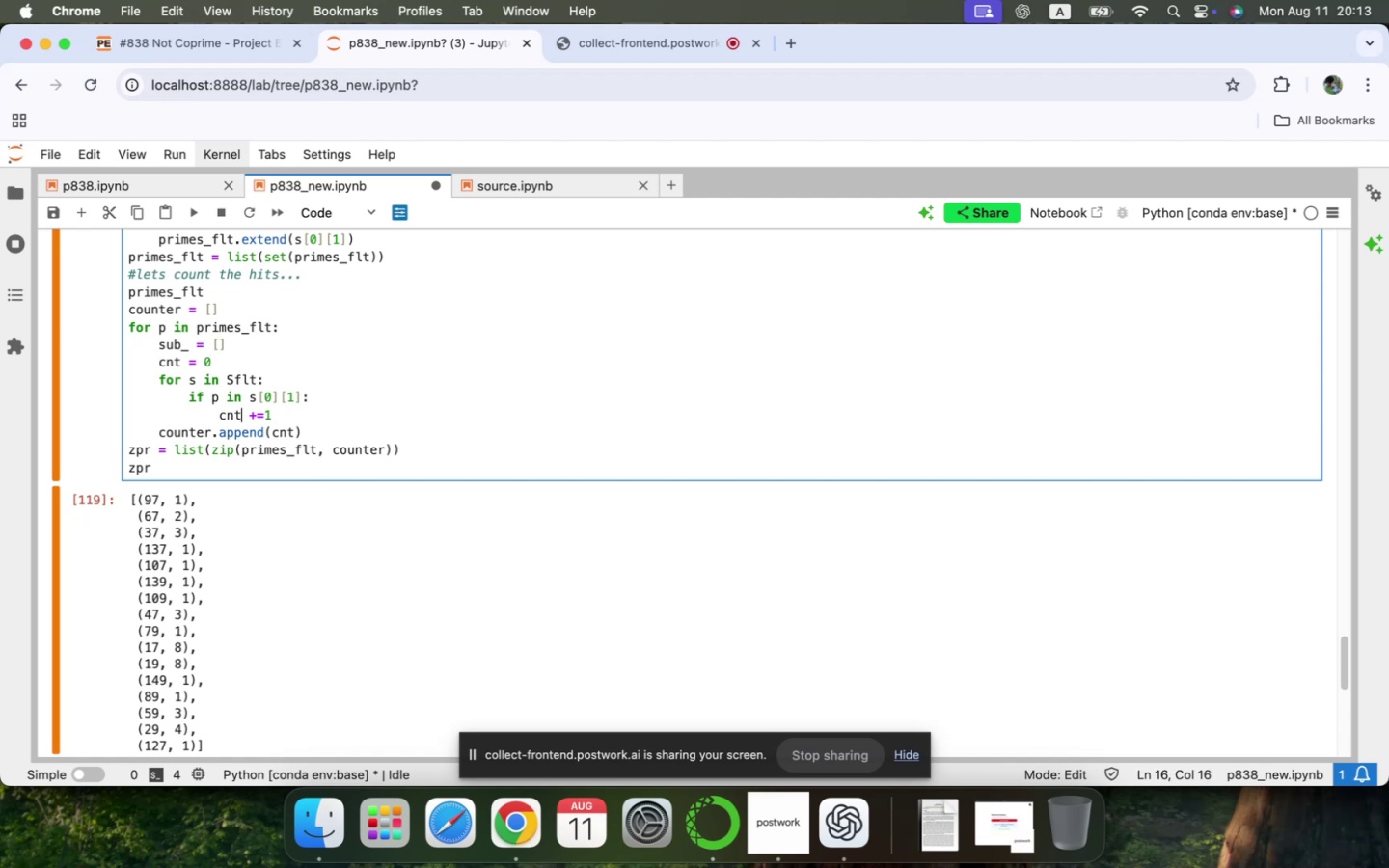 
key(ArrowRight)
 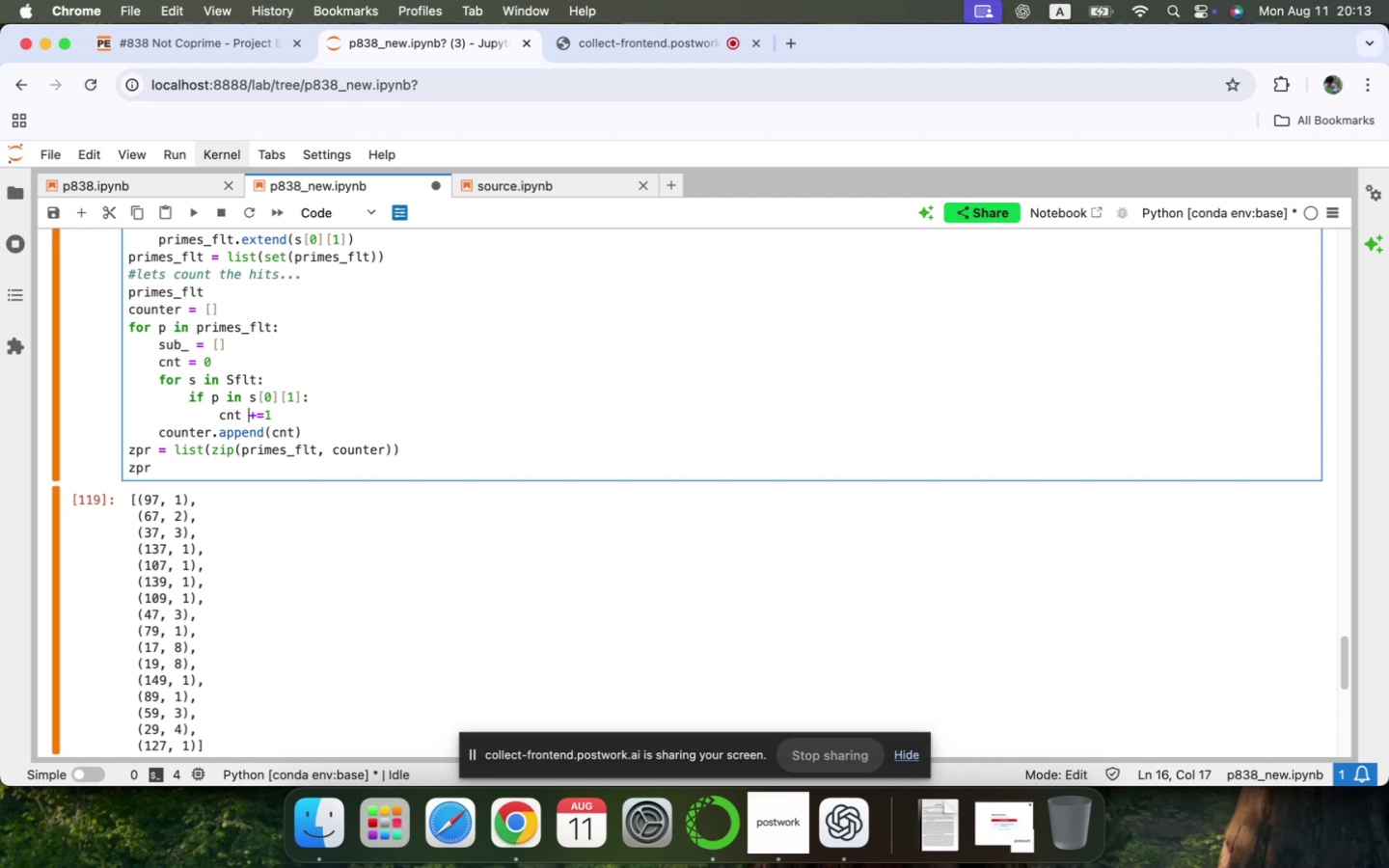 
key(ArrowRight)
 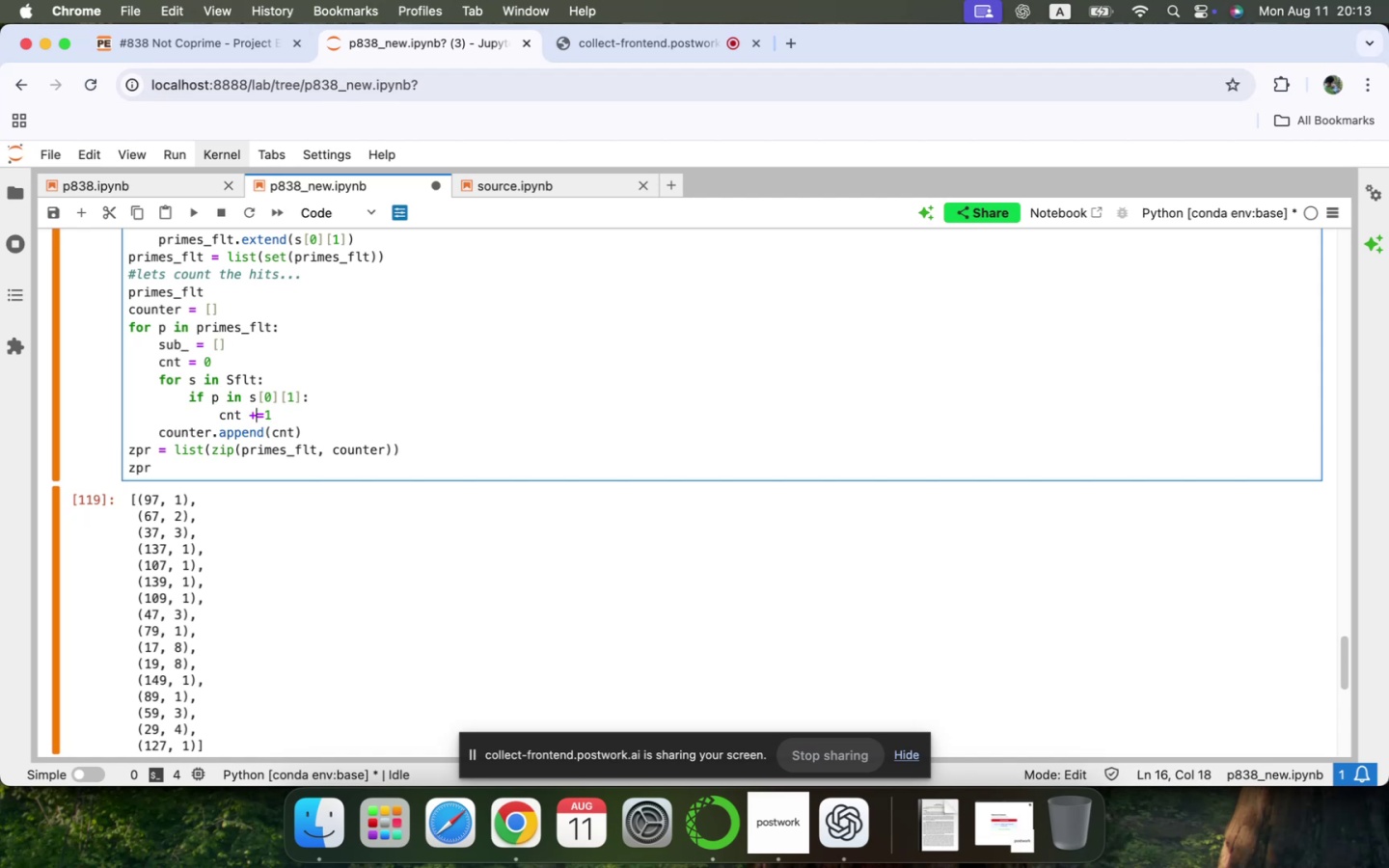 
key(ArrowRight)
 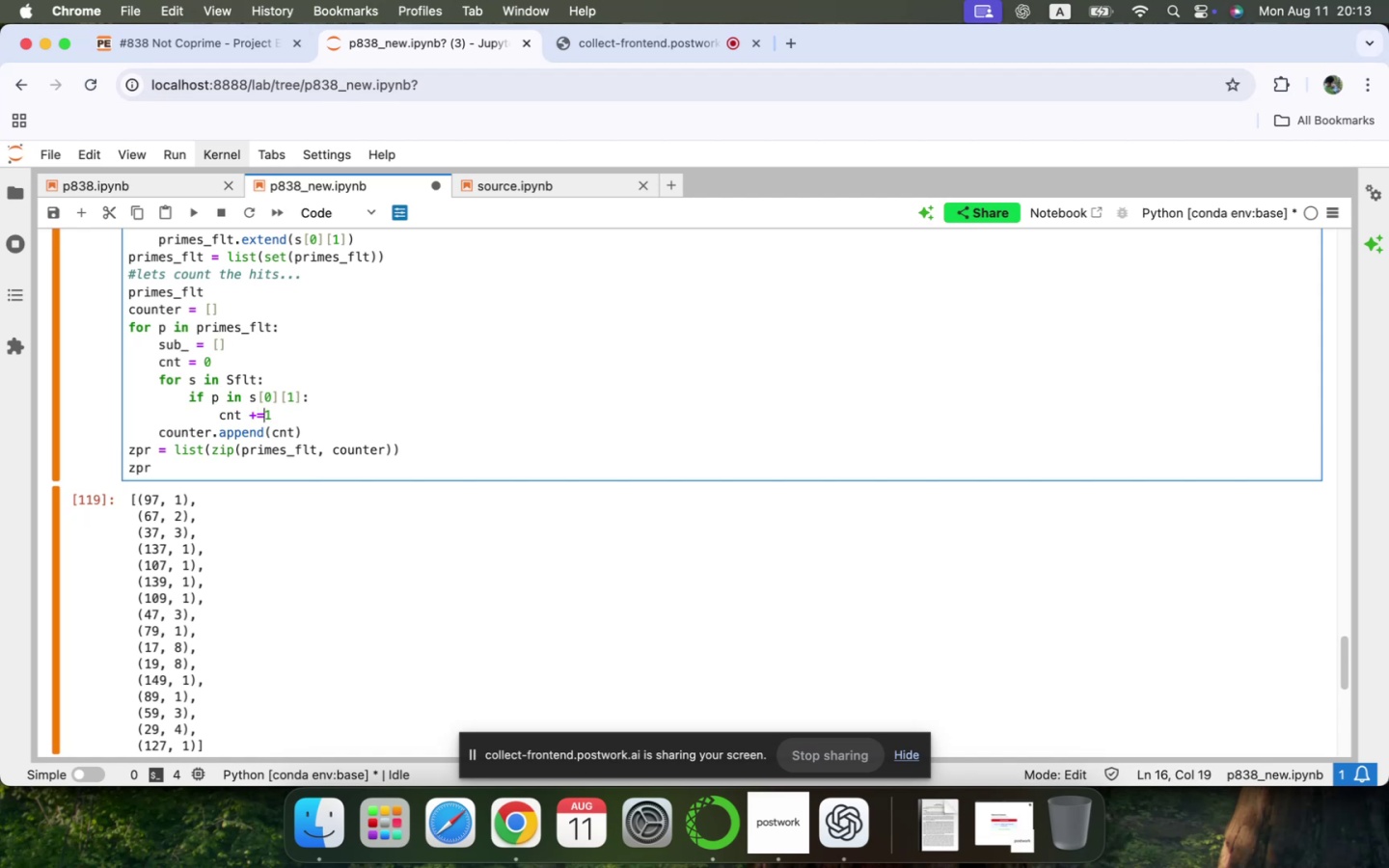 
key(ArrowRight)
 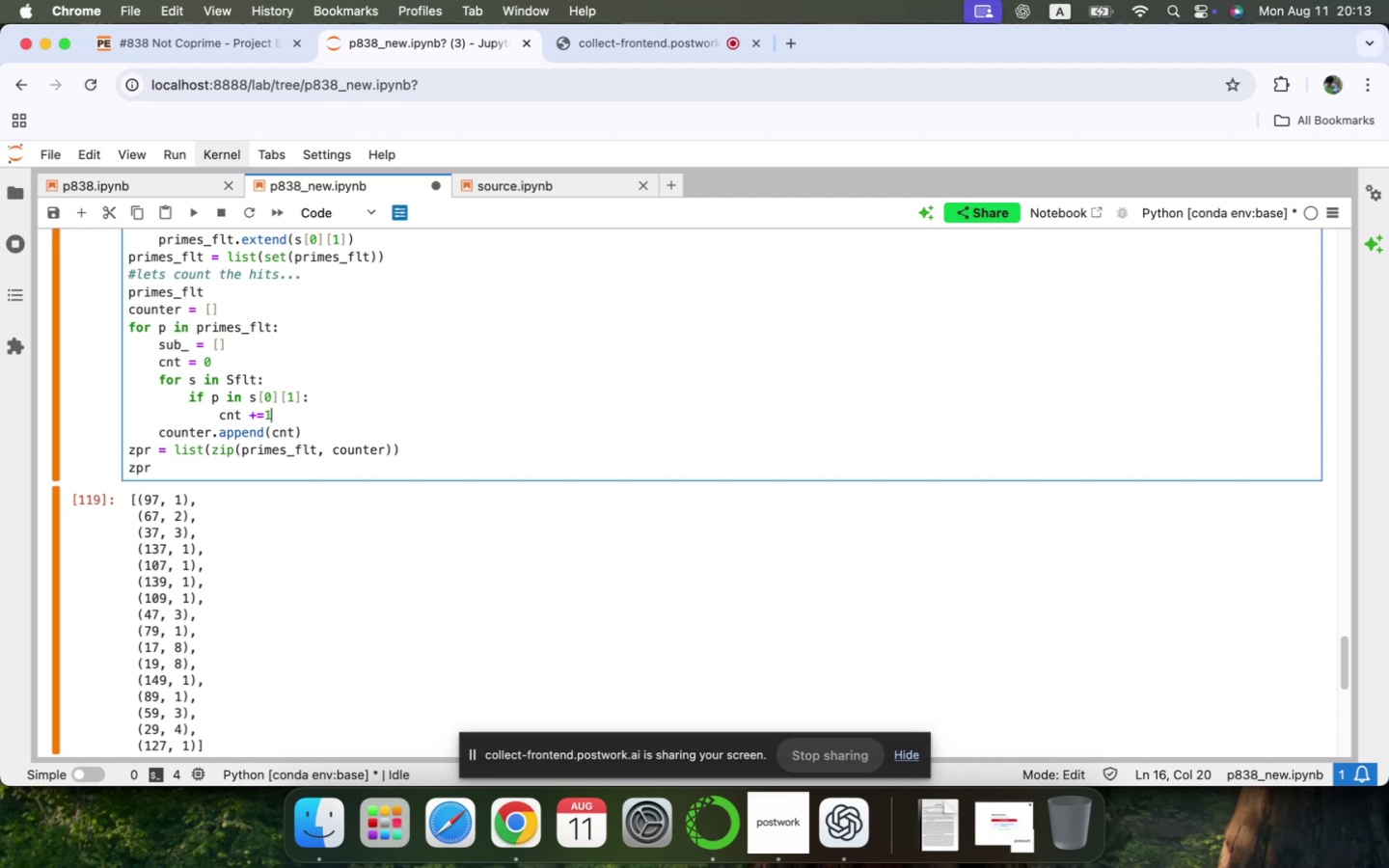 
key(ArrowRight)
 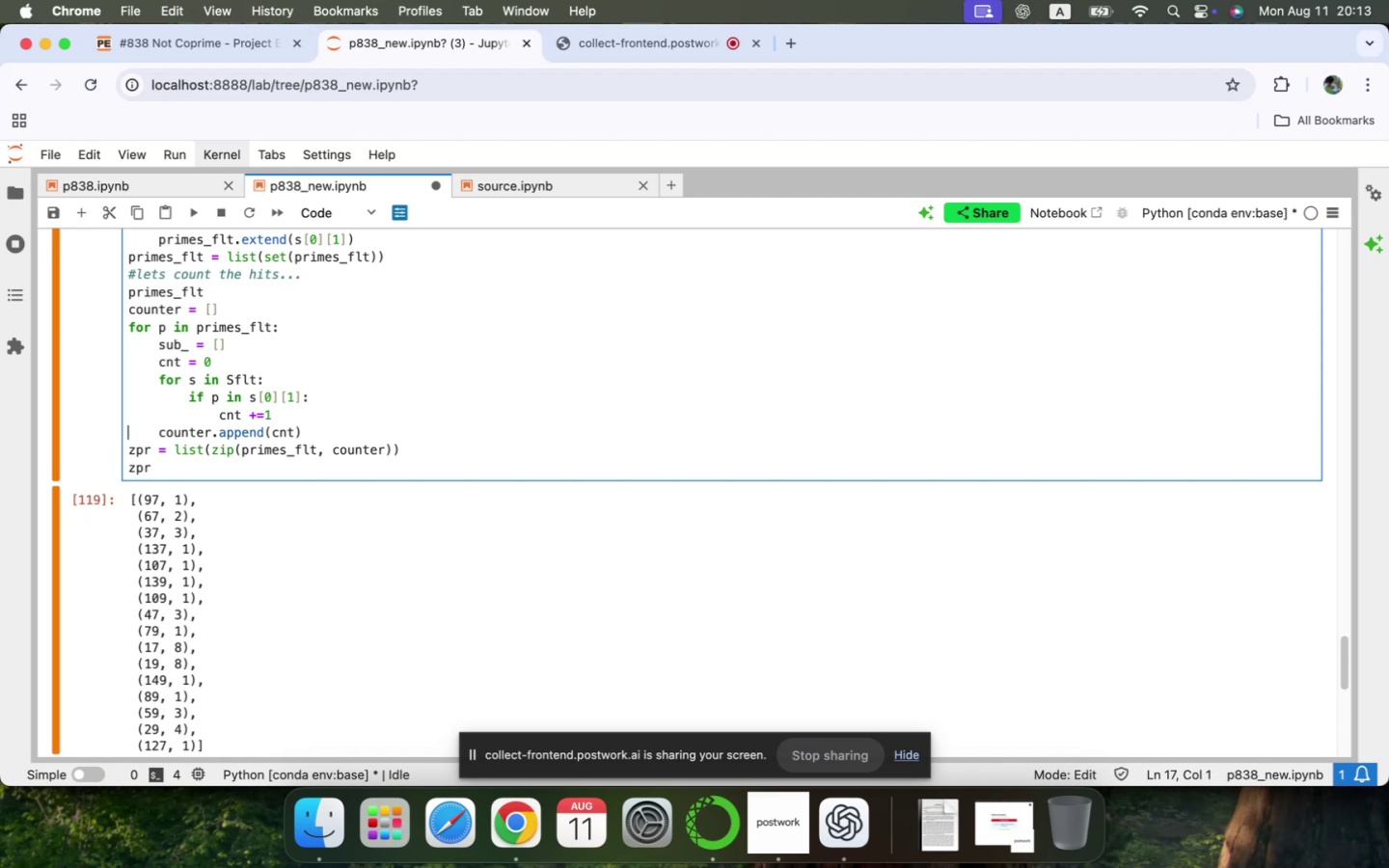 
key(ArrowLeft)
 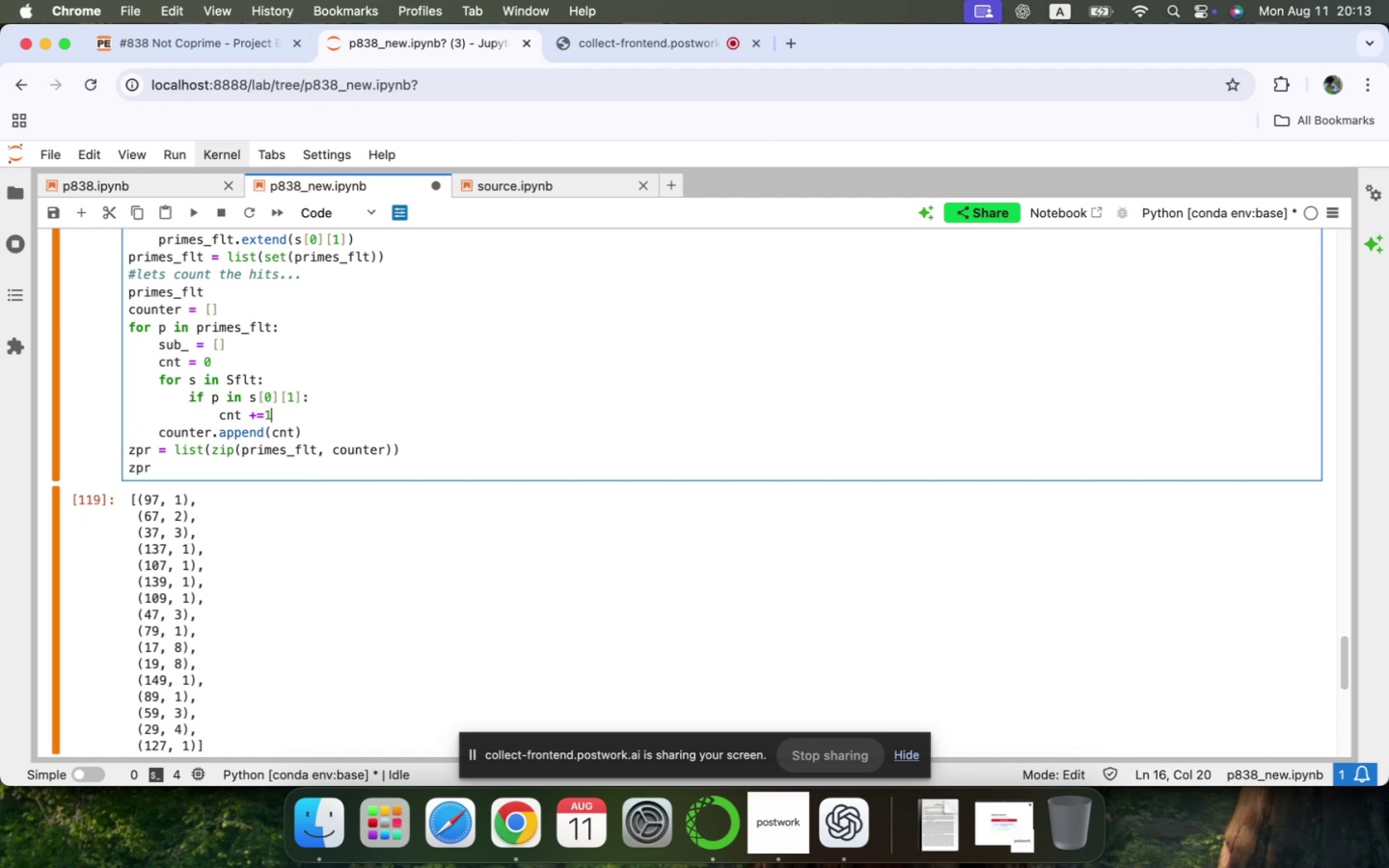 
key(Enter)
 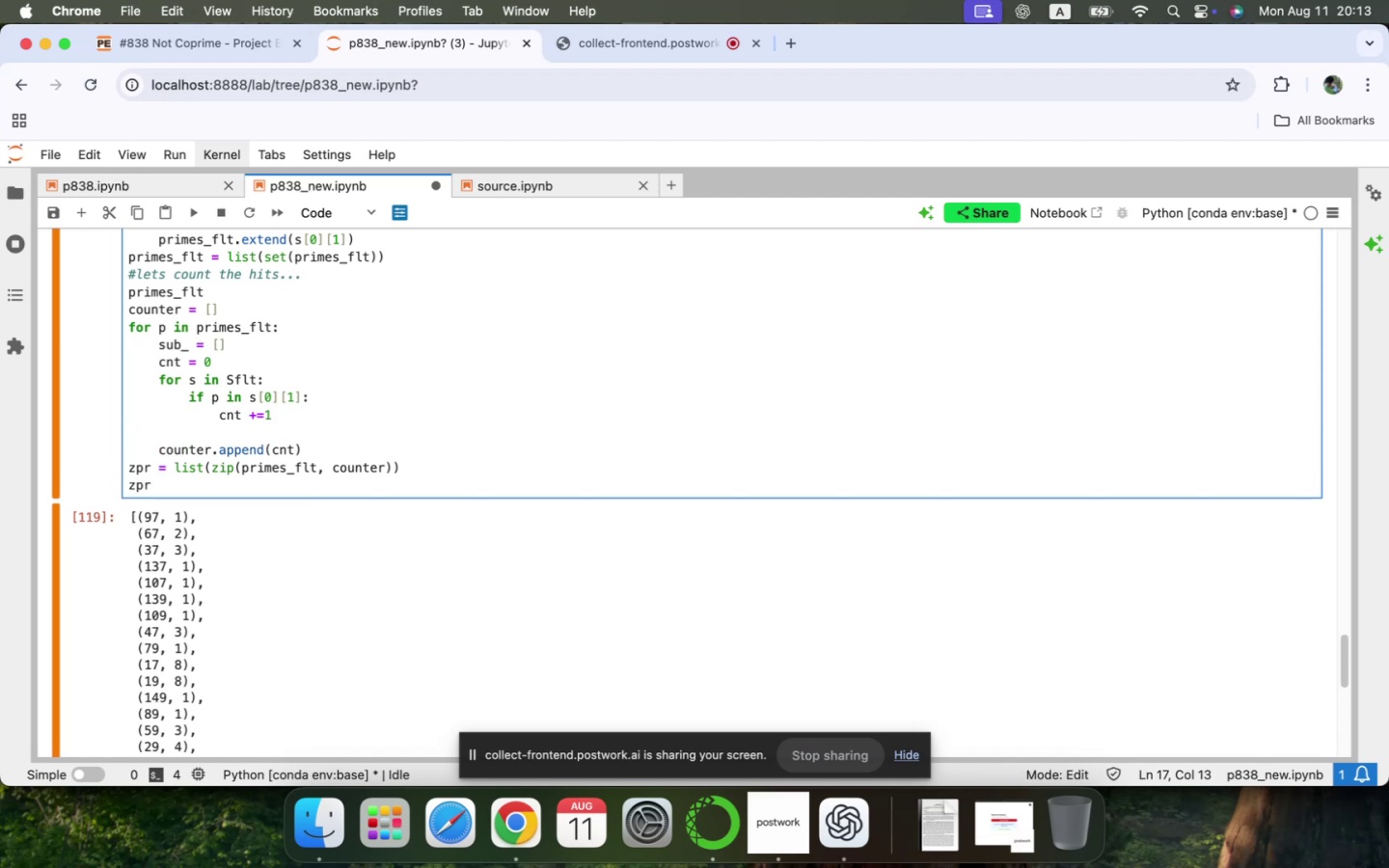 
type(sub_.append)
 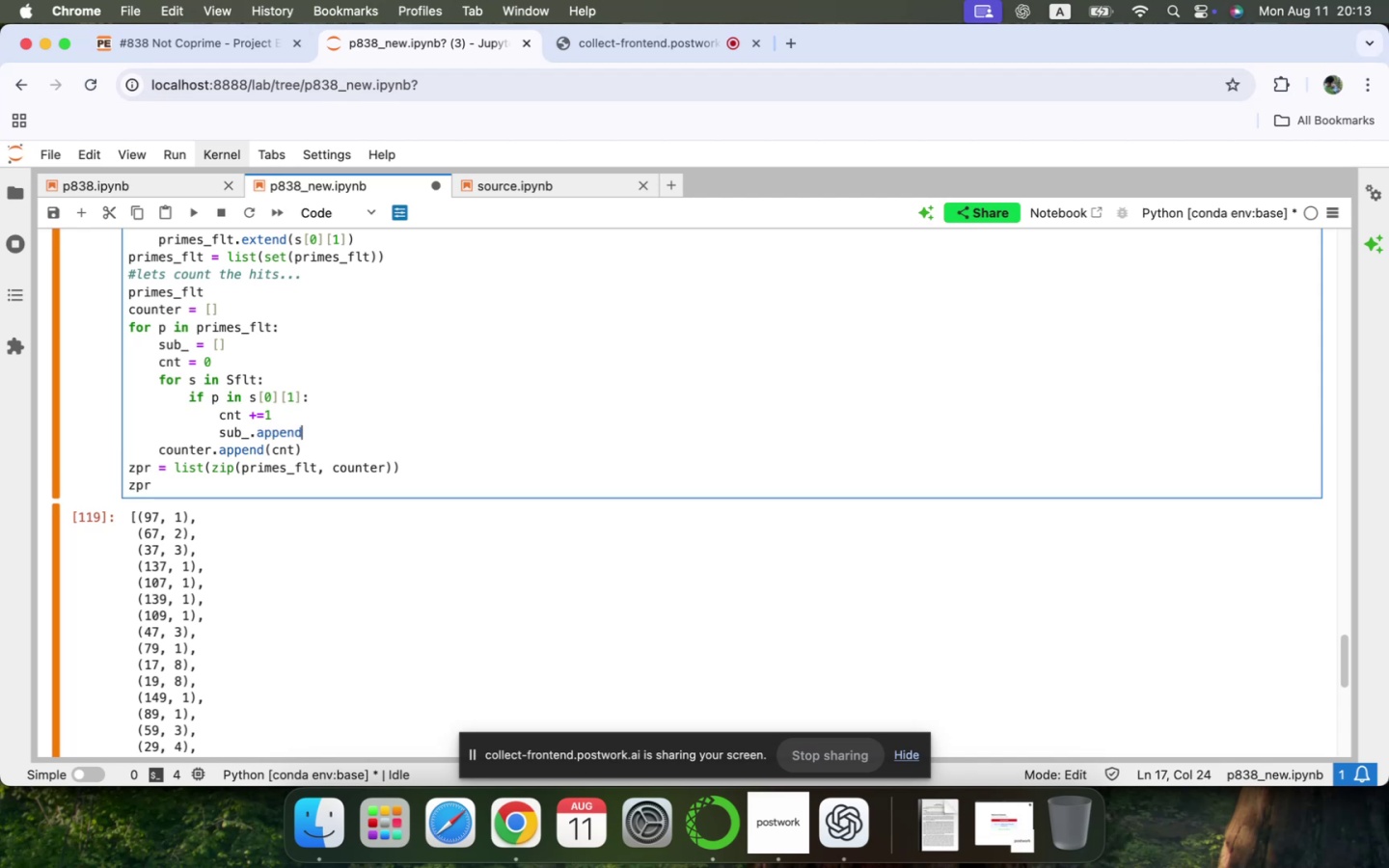 
wait(8.11)
 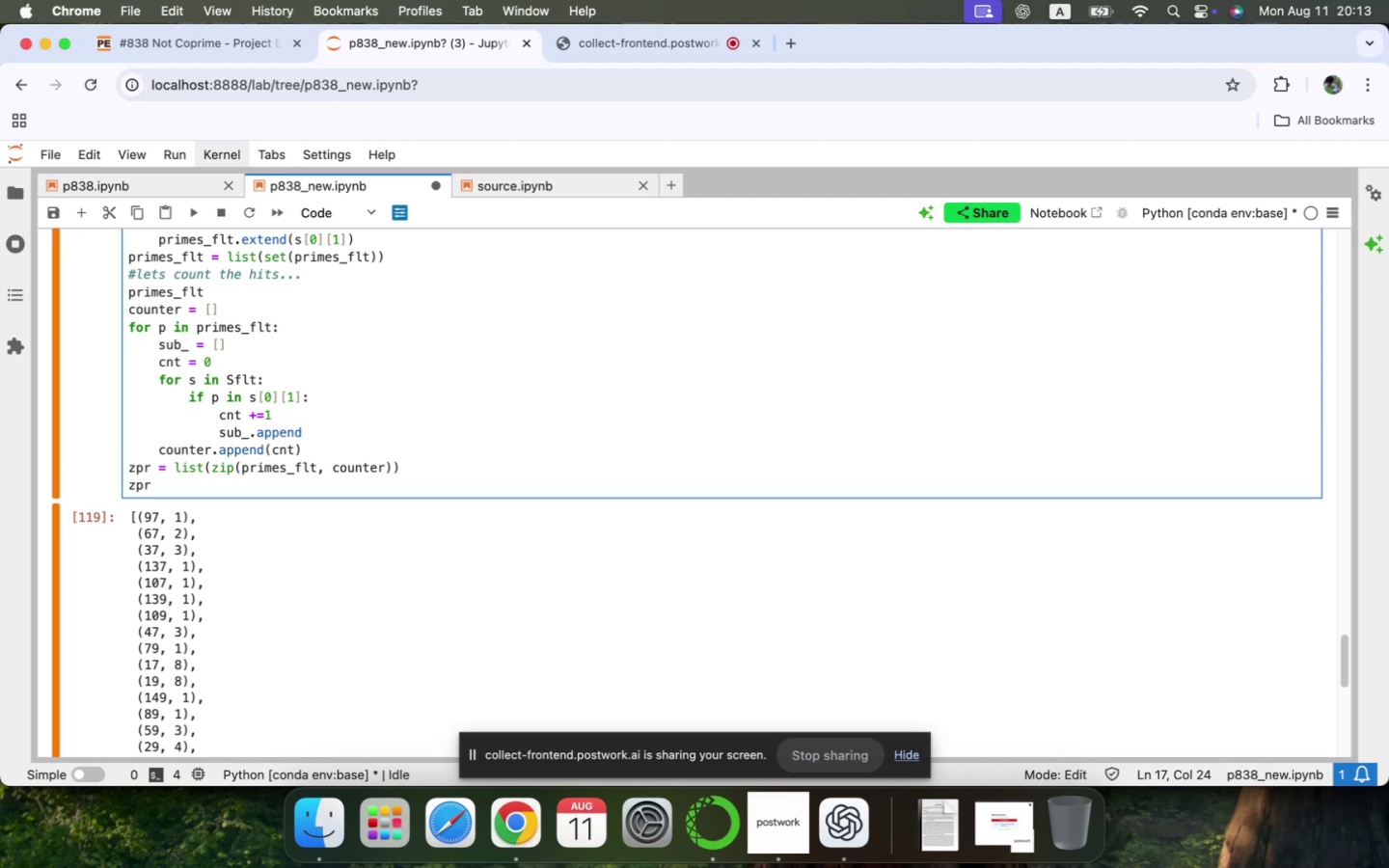 
key(Shift+9)
 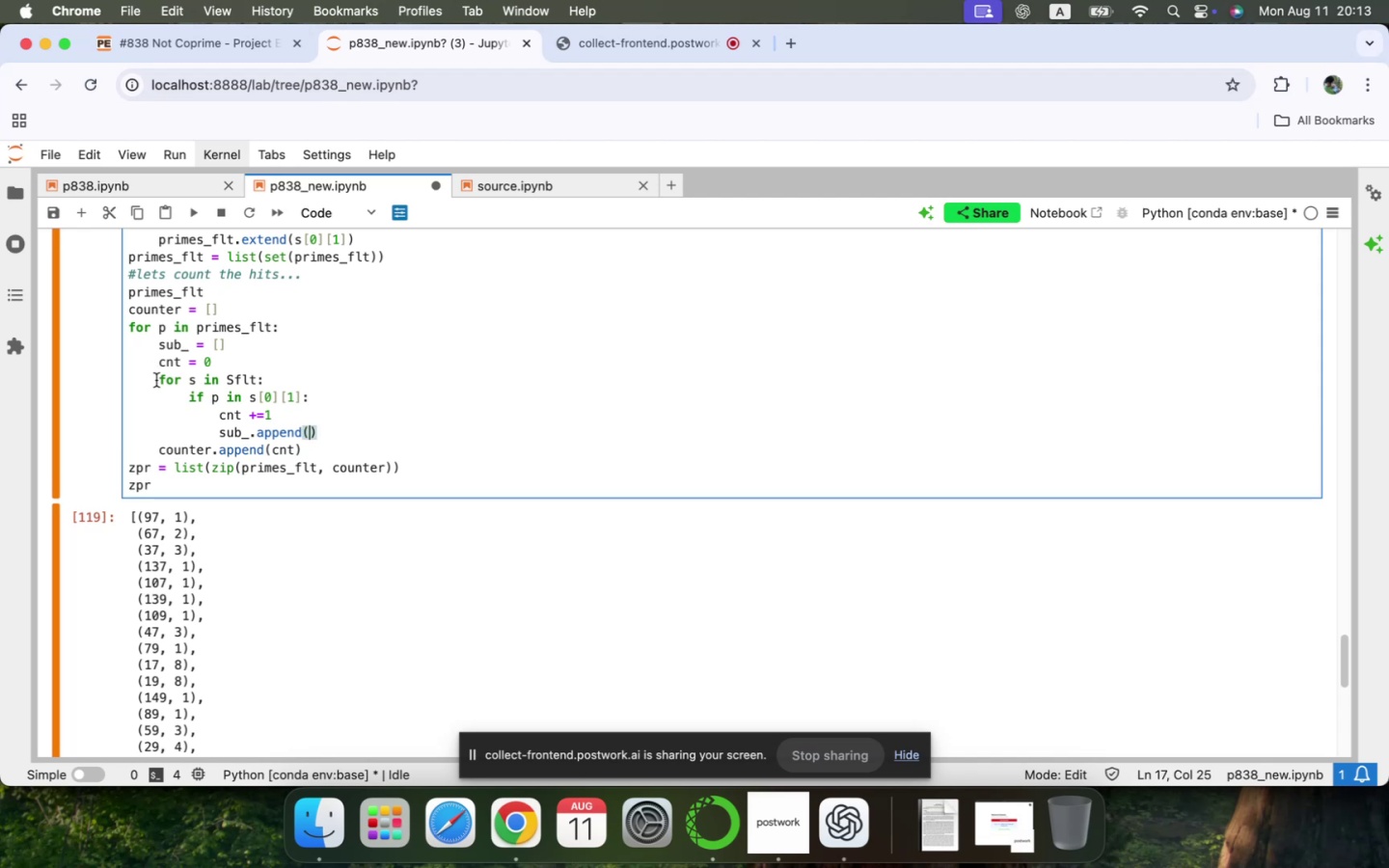 
left_click_drag(start_coordinate=[125, 378], to_coordinate=[340, 434])
 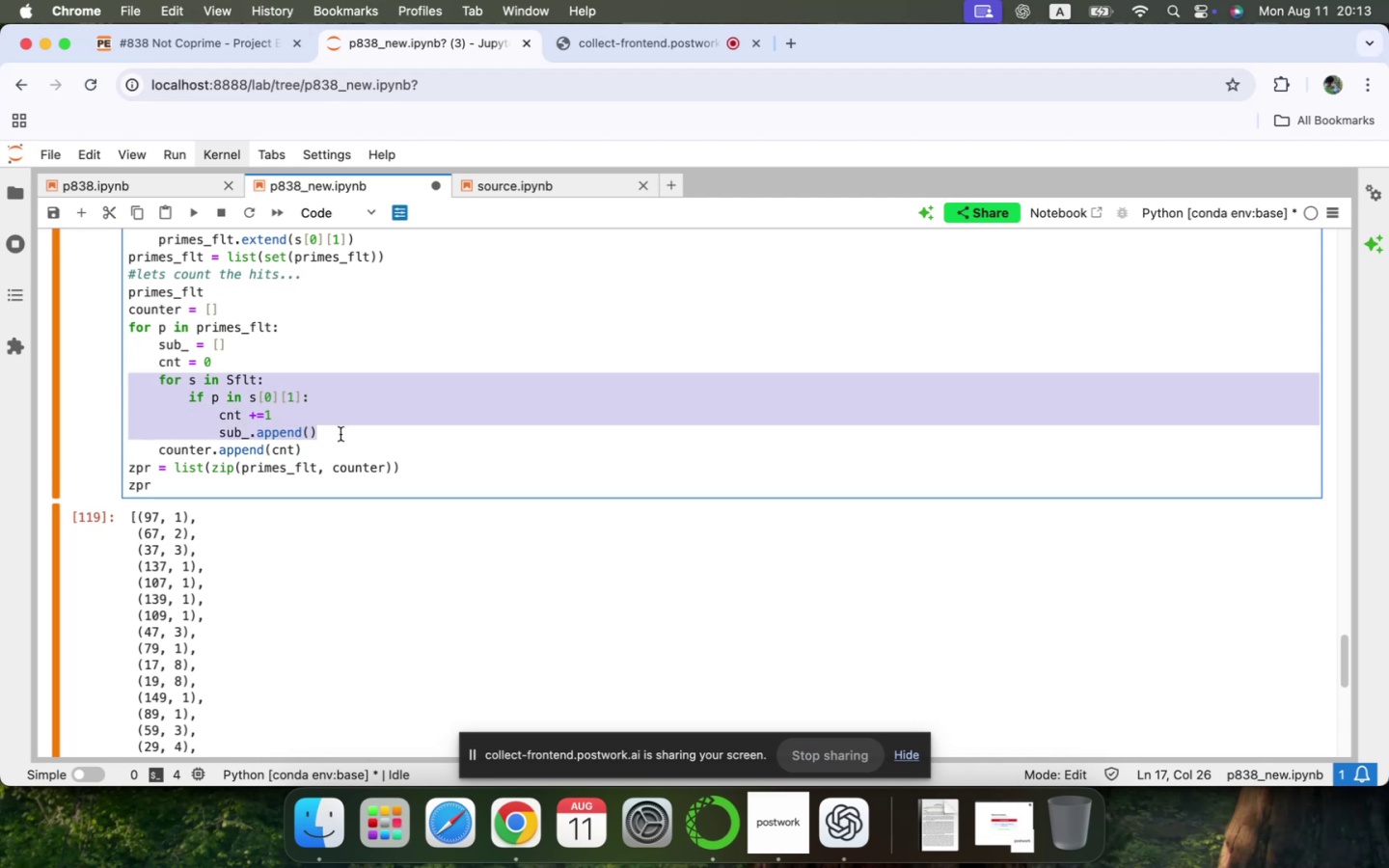 
key(Meta+CommandLeft)
 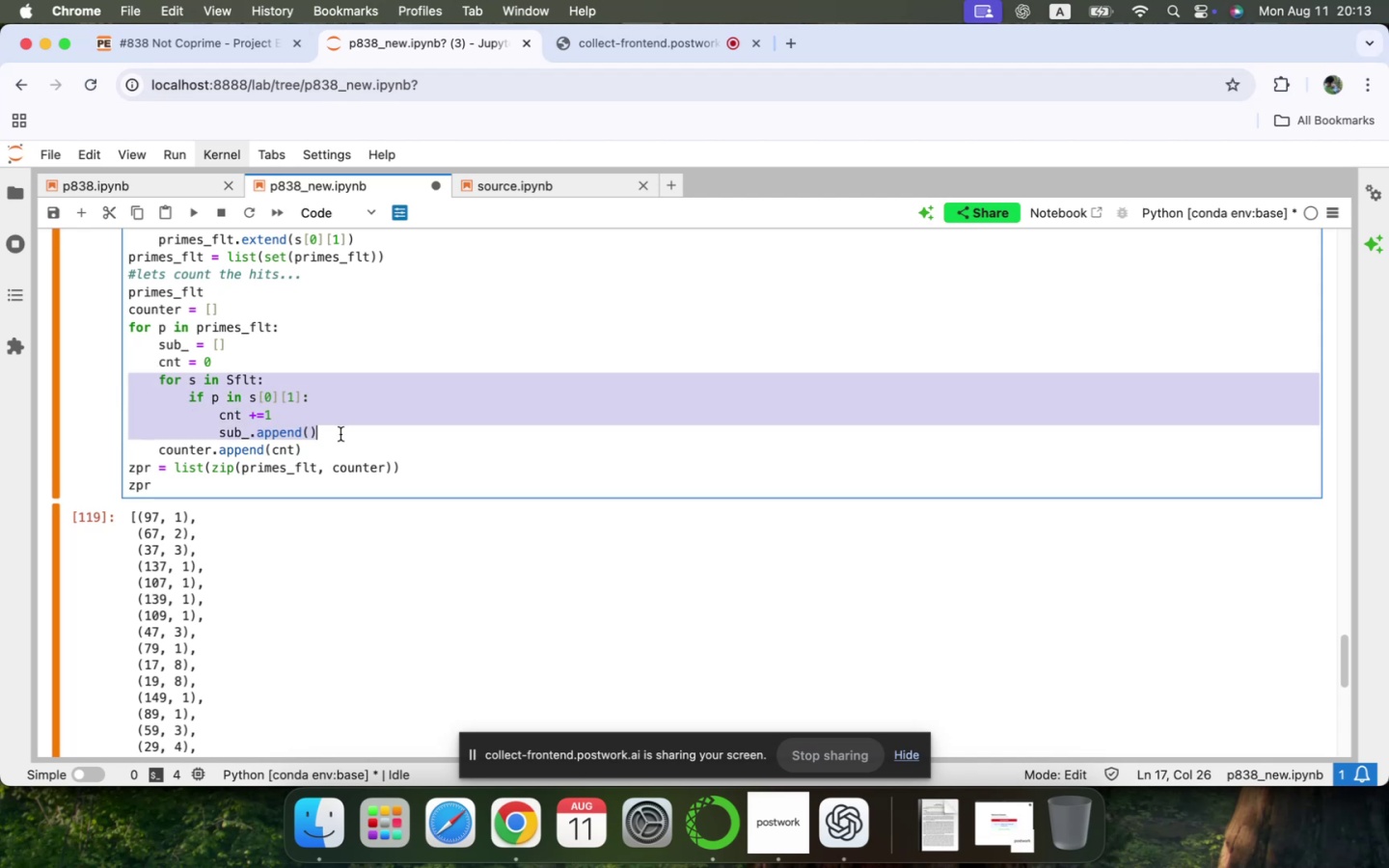 
key(Meta+C)
 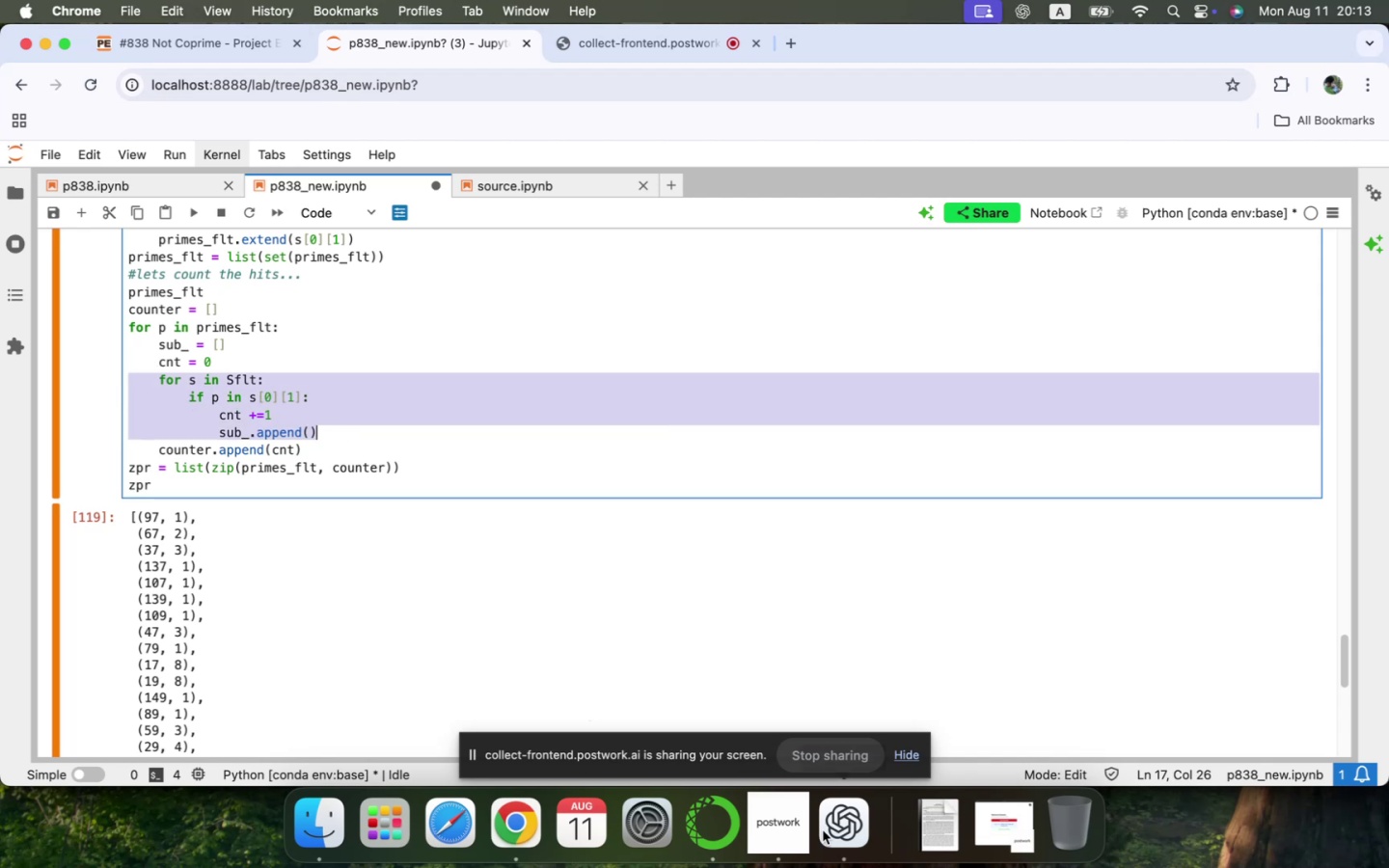 
left_click([841, 829])
 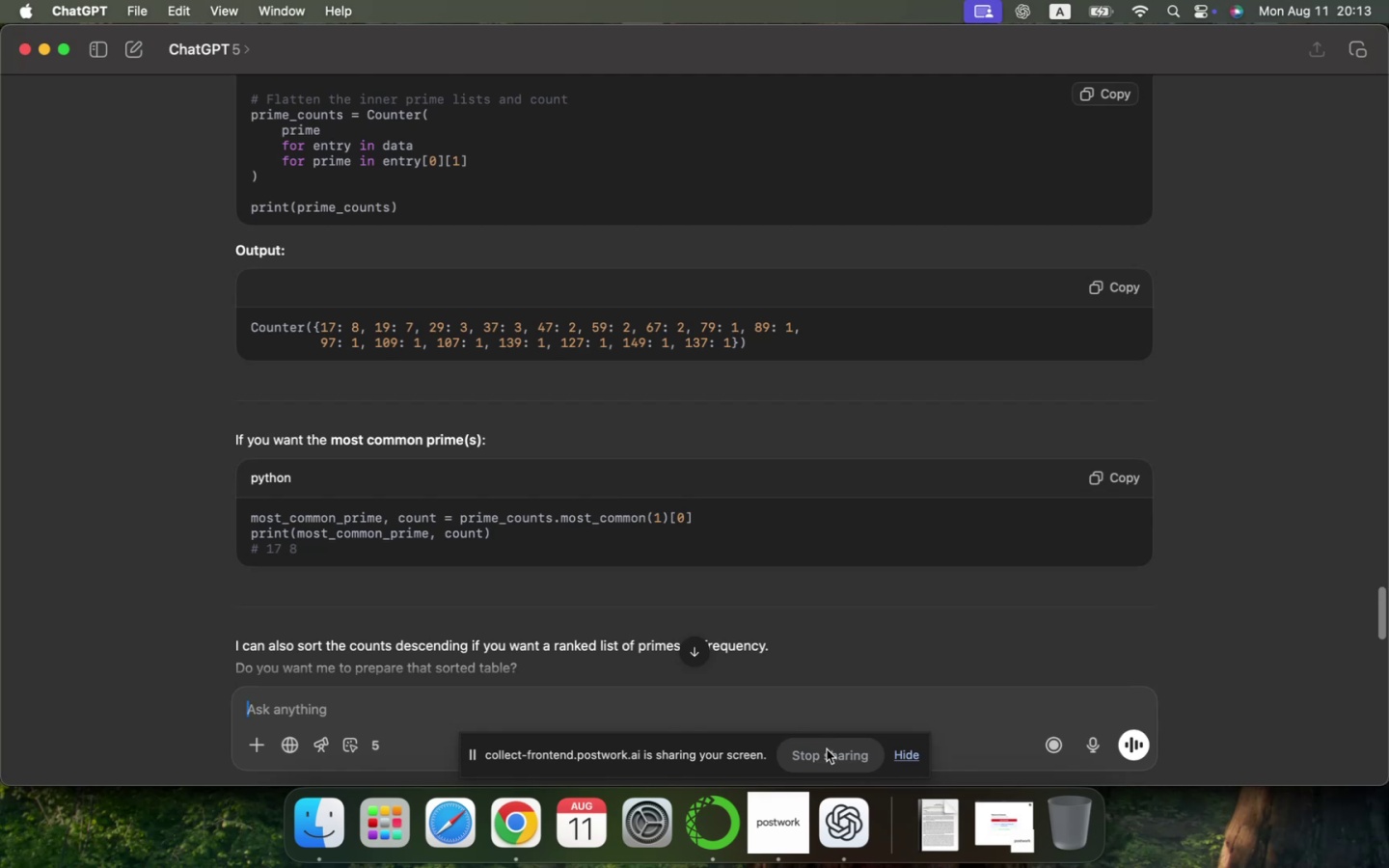 
wait(5.74)
 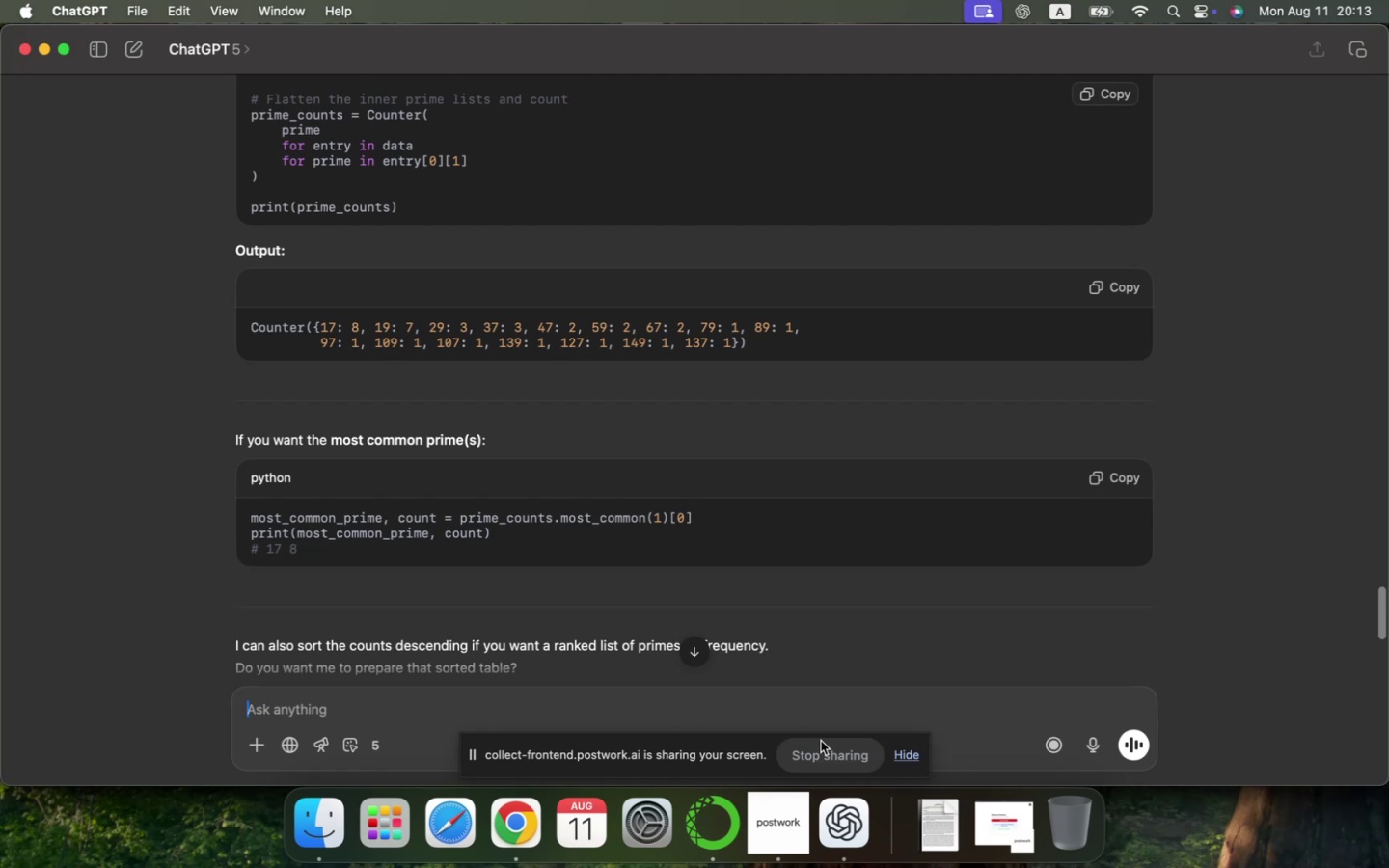 
scroll: coordinate [612, 368], scroll_direction: down, amount: 54.0
 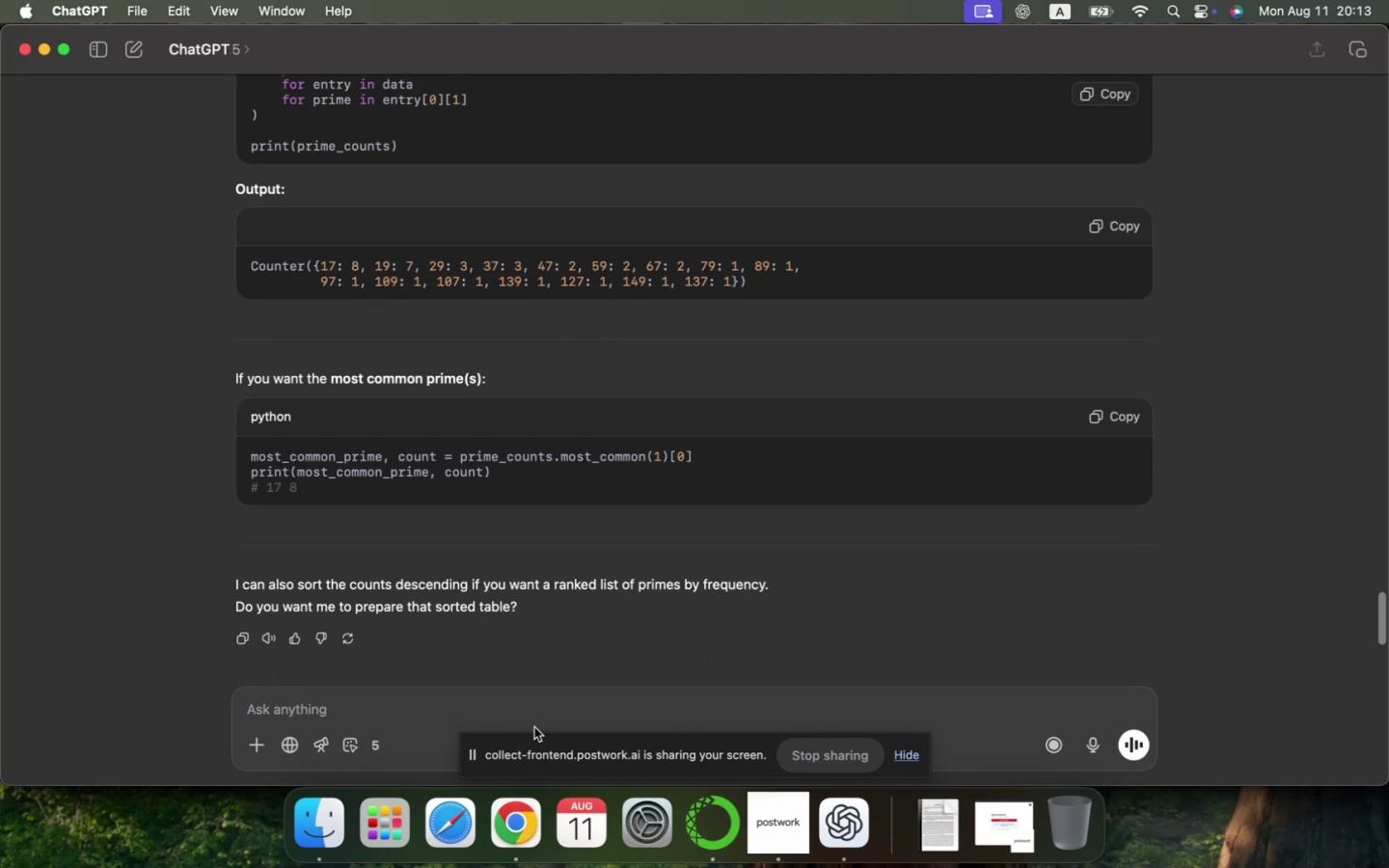 
left_click([540, 708])
 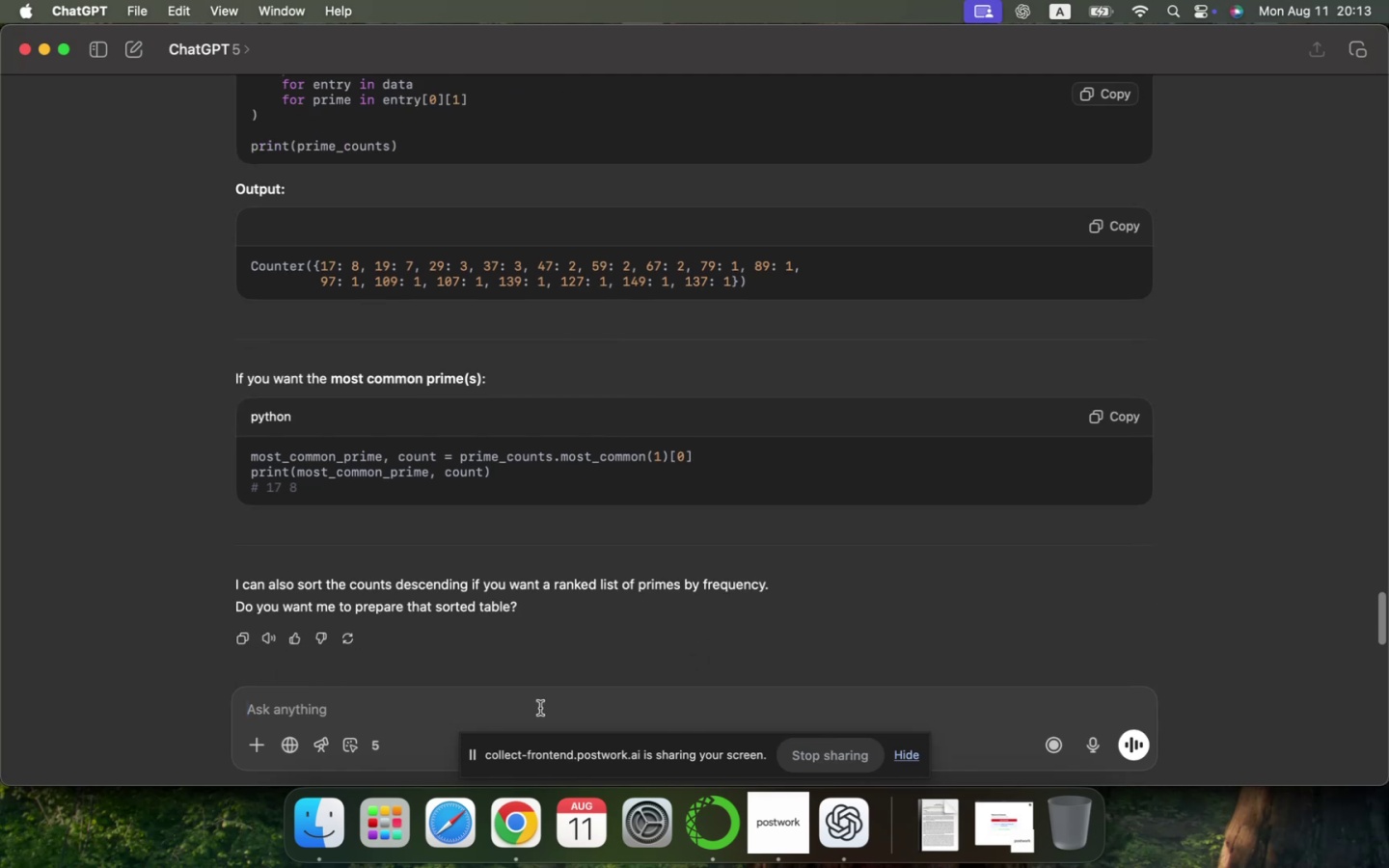 
key(Meta+V)
 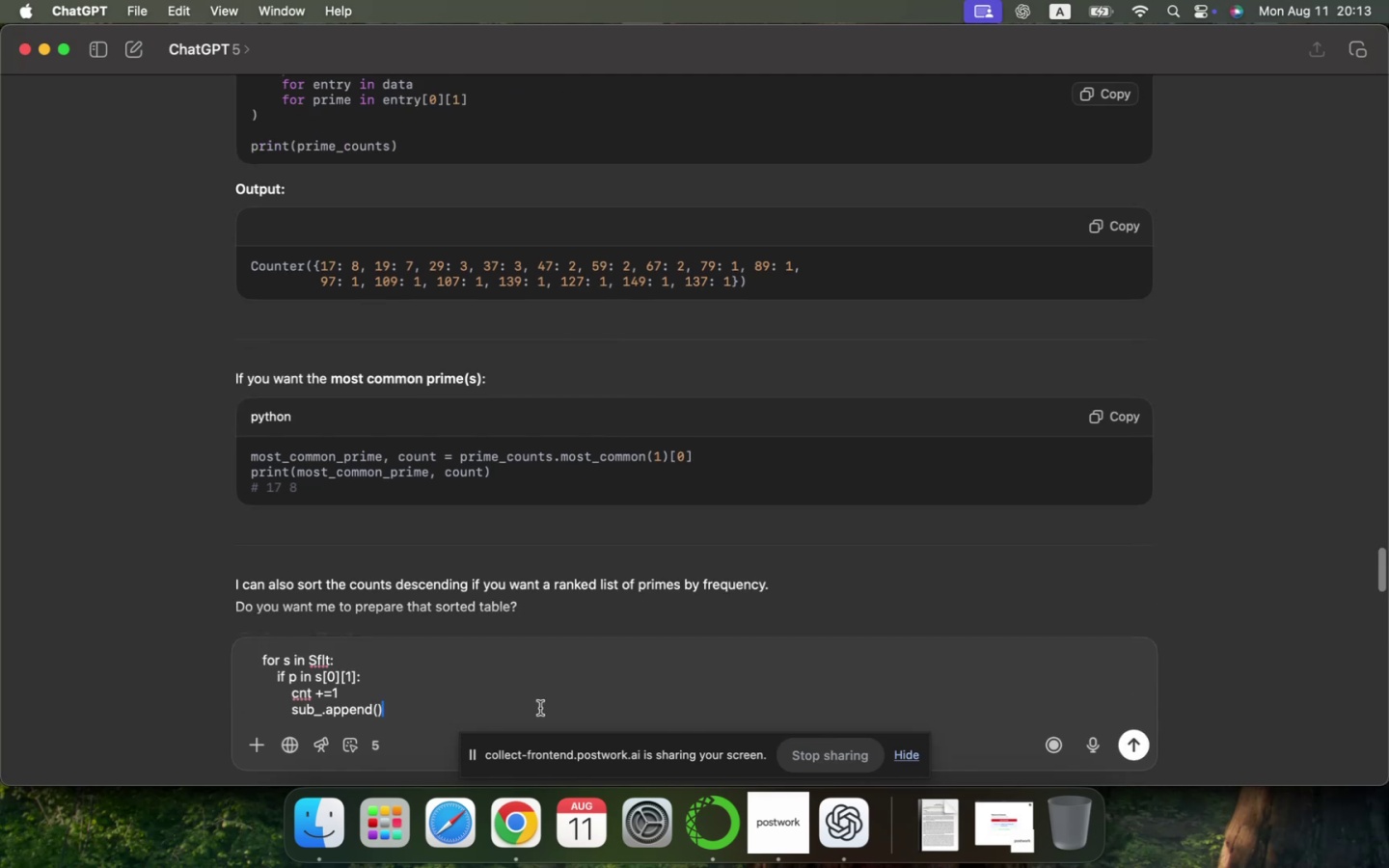 
key(Shift+Enter)
 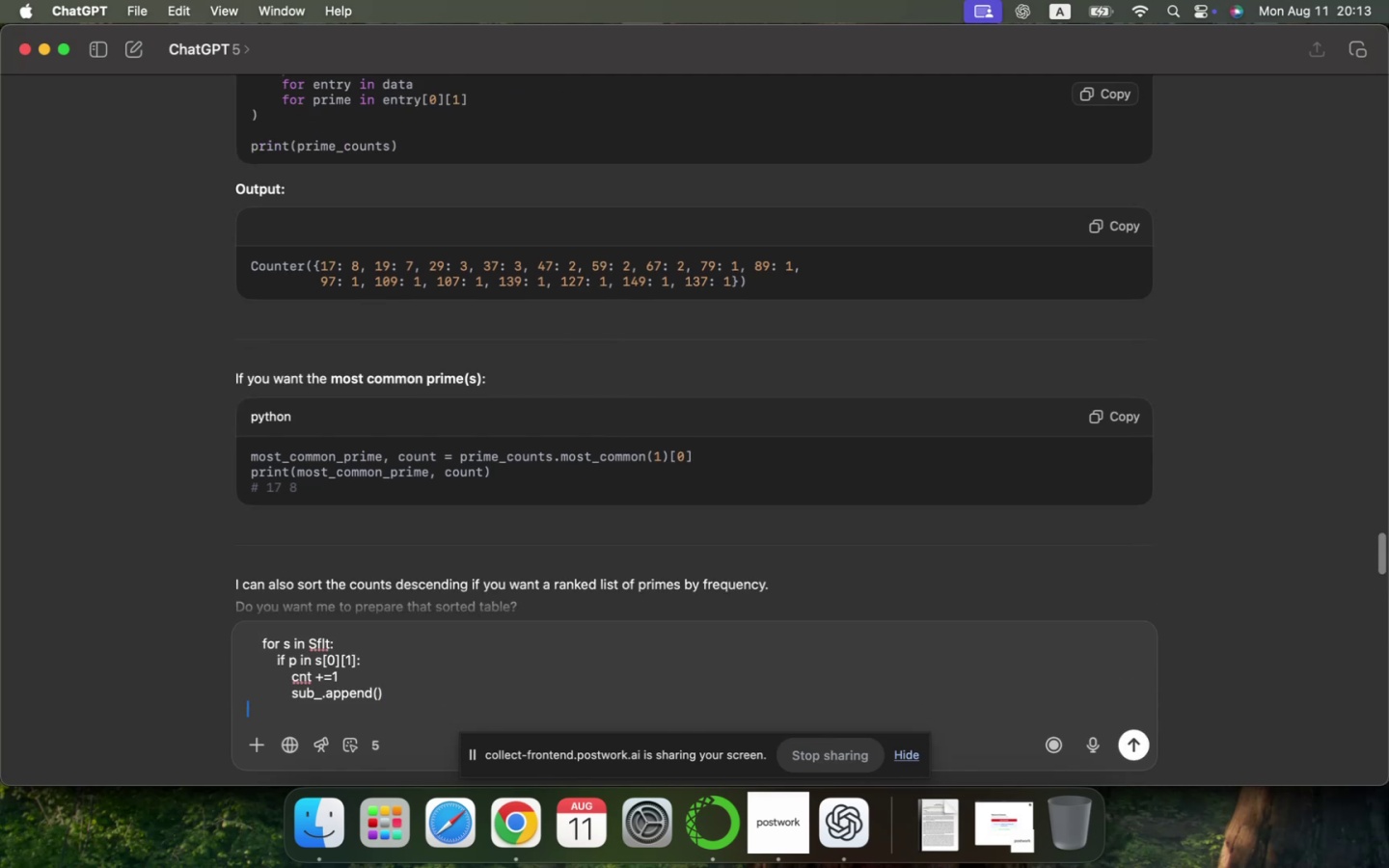 
type(In this, can you append index of s into sub_)
 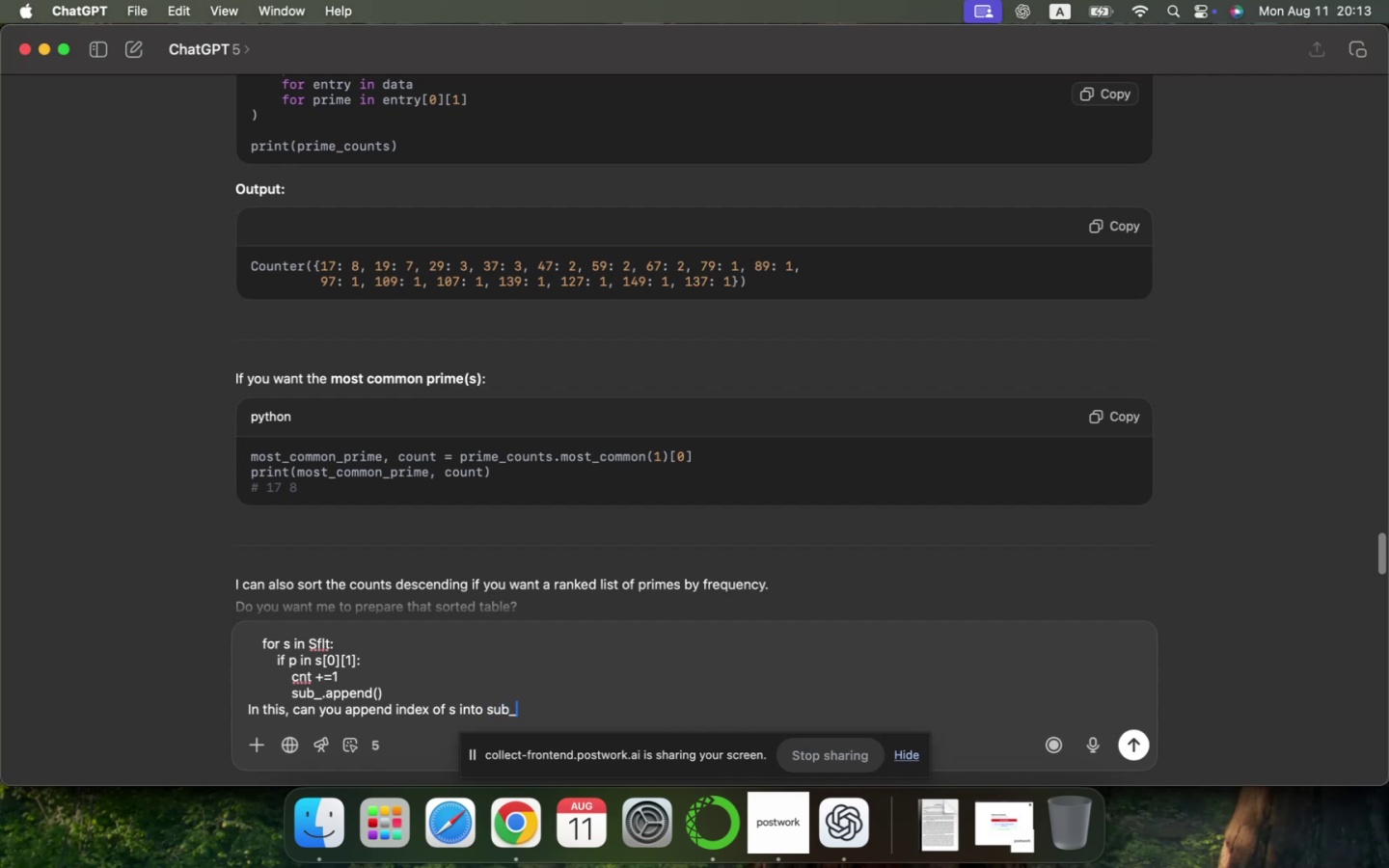 
 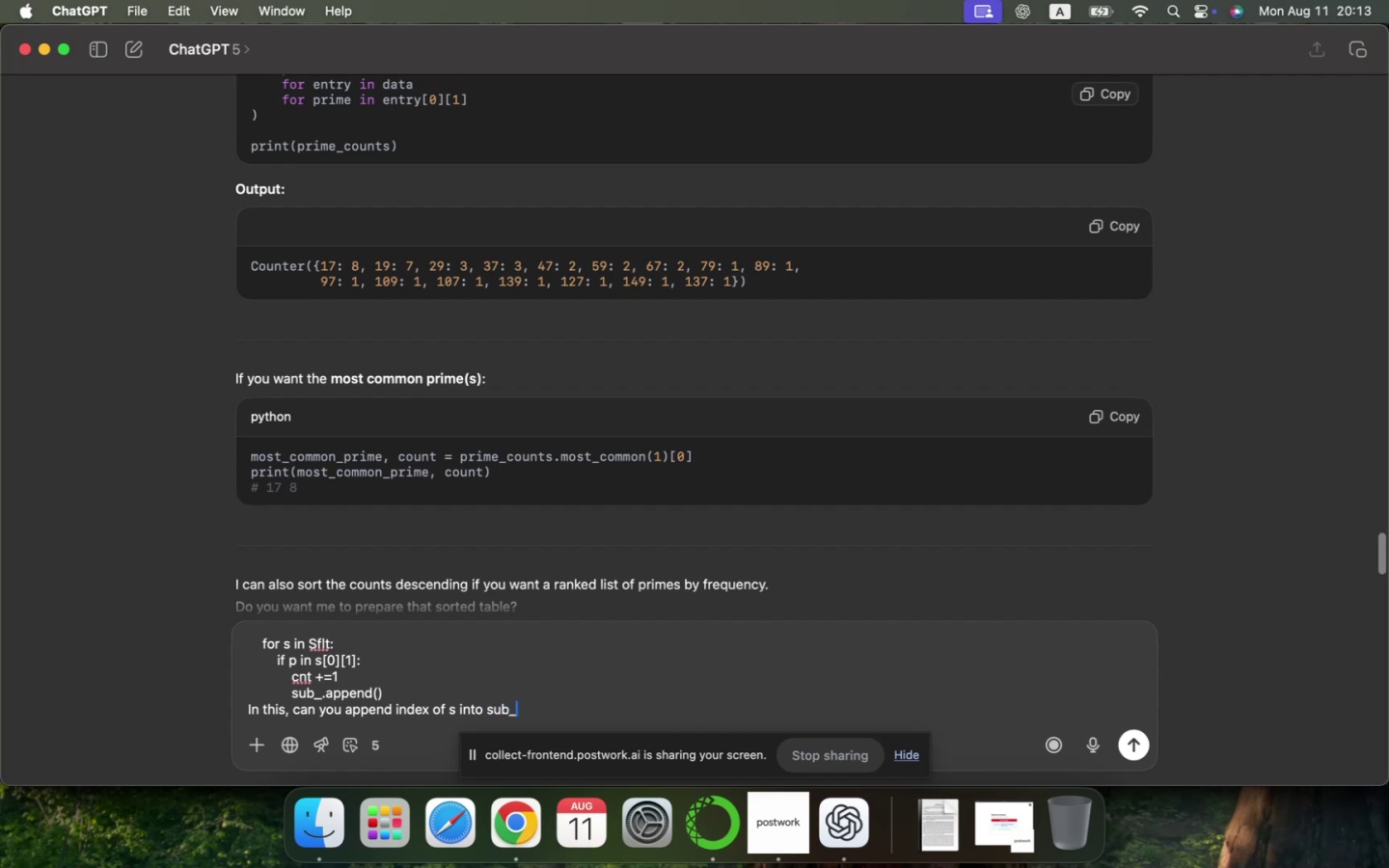 
key(Enter)
 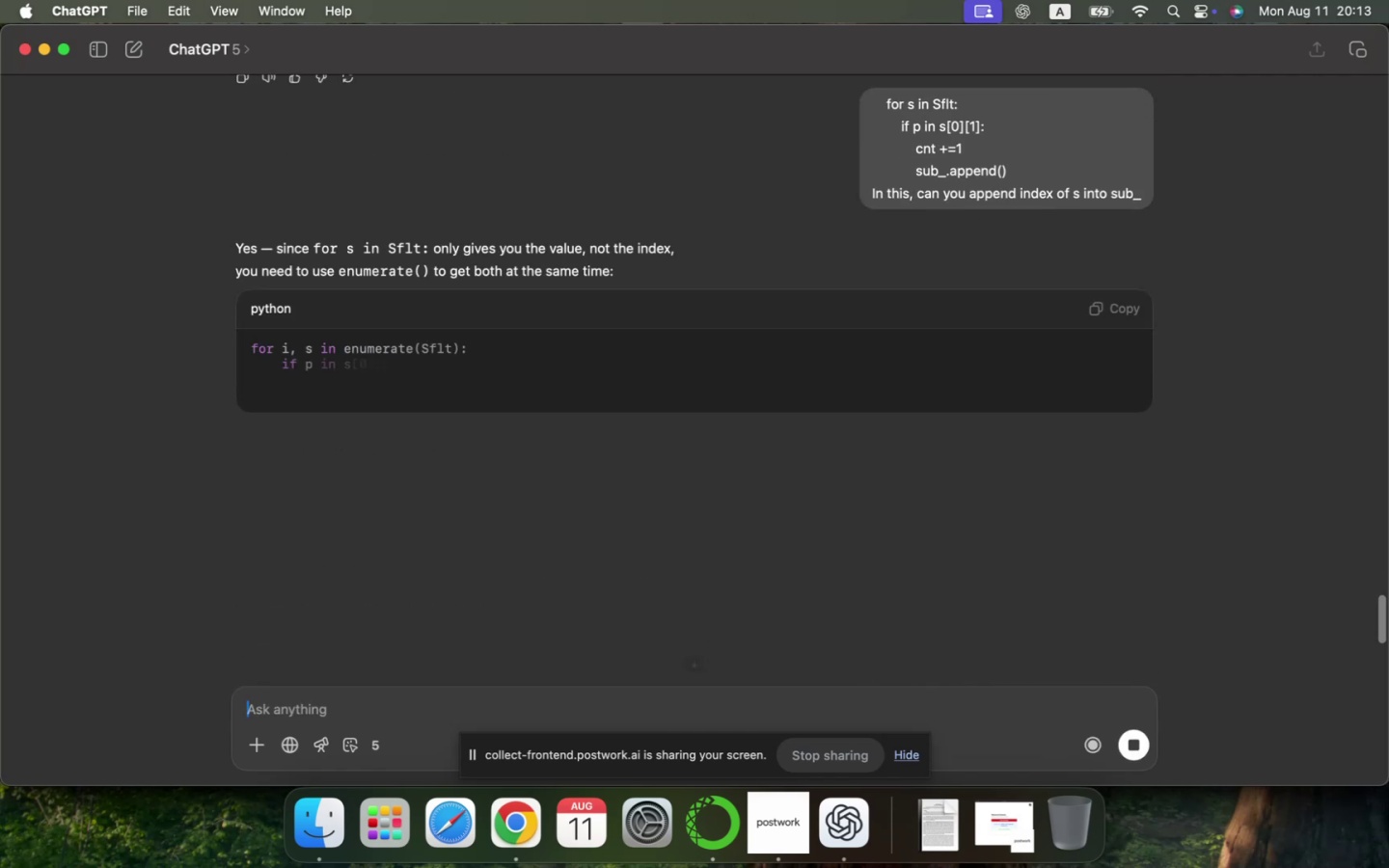 
wait(8.27)
 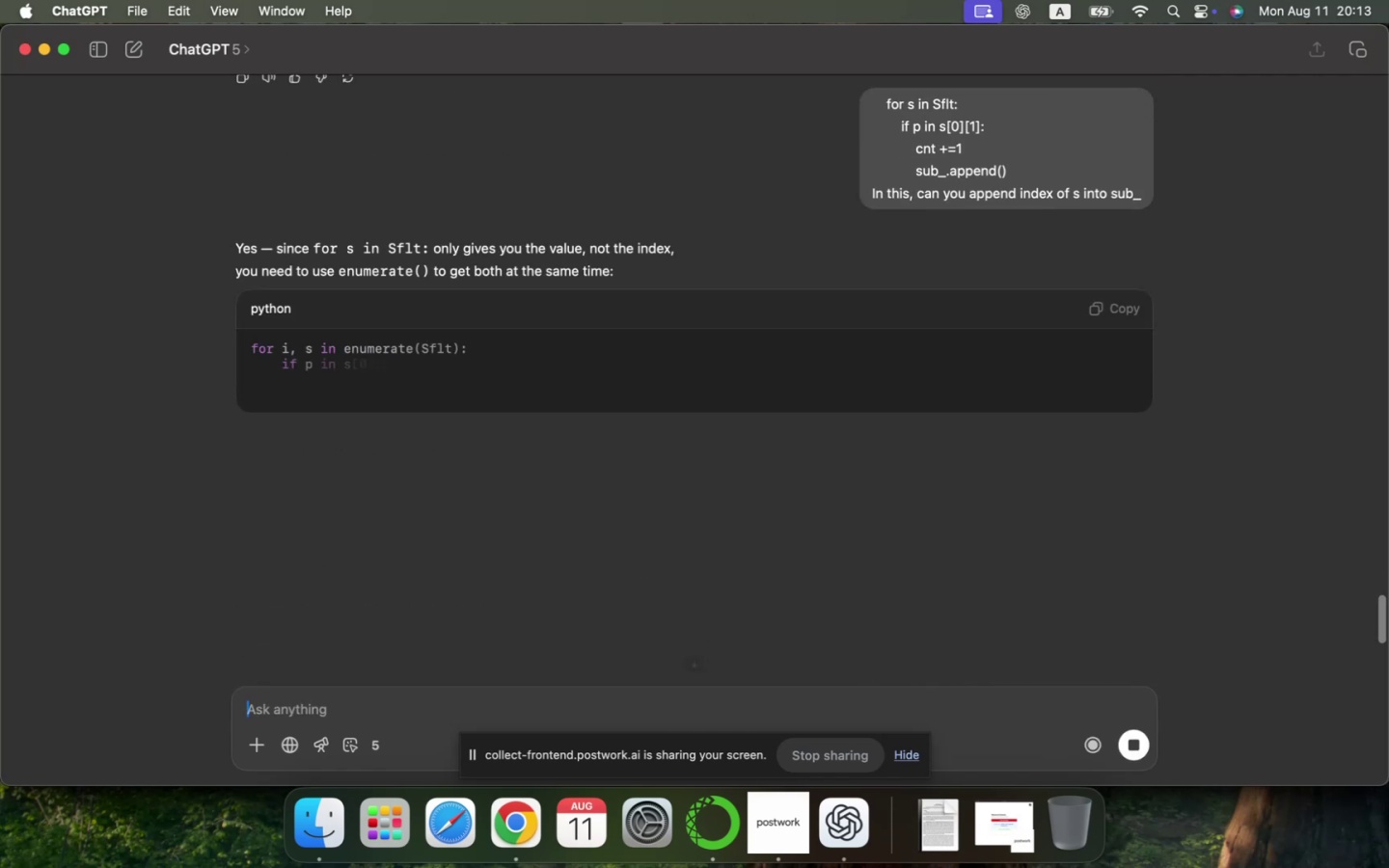 
scroll: coordinate [506, 415], scroll_direction: down, amount: 1.0
 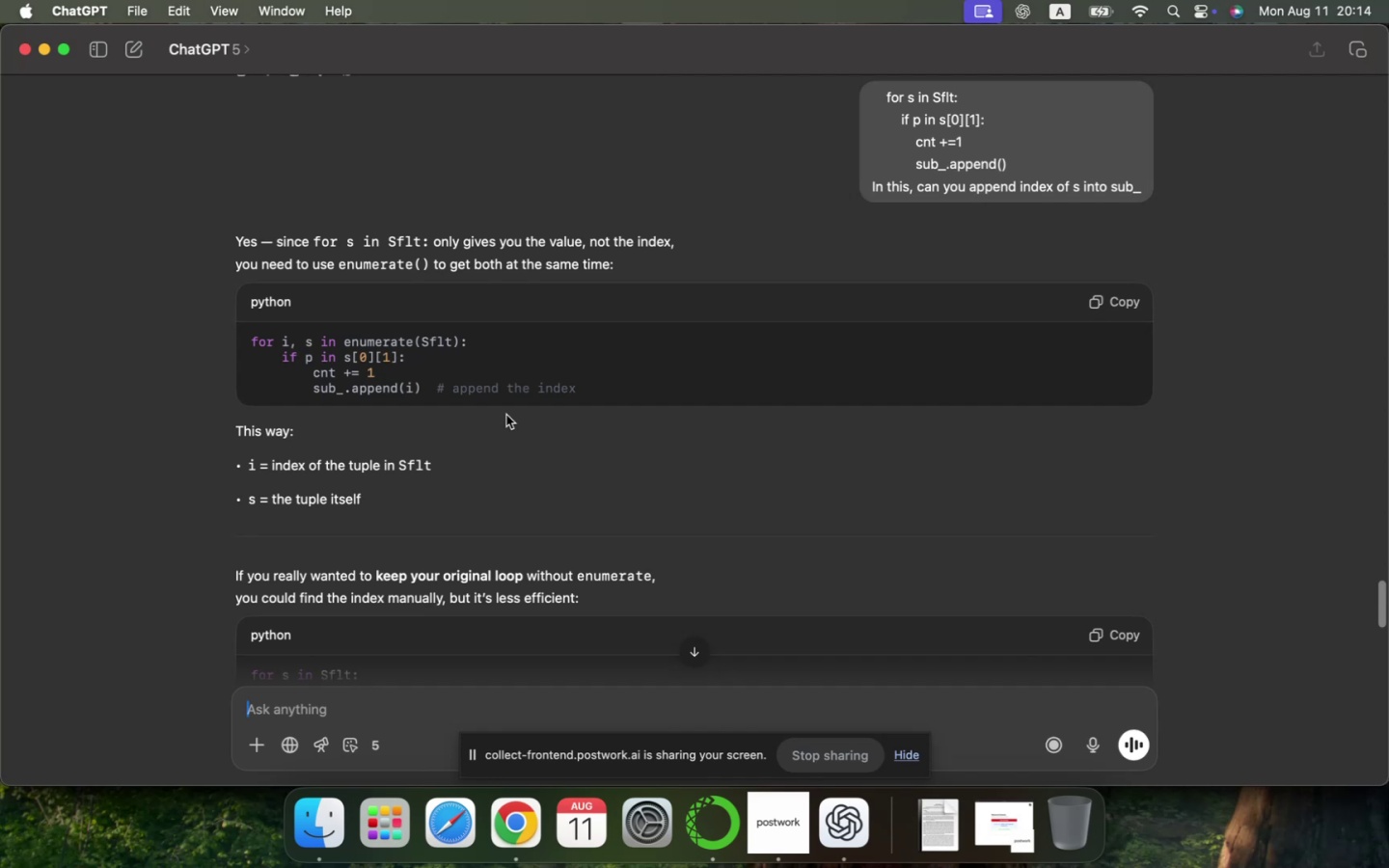 
wait(15.39)
 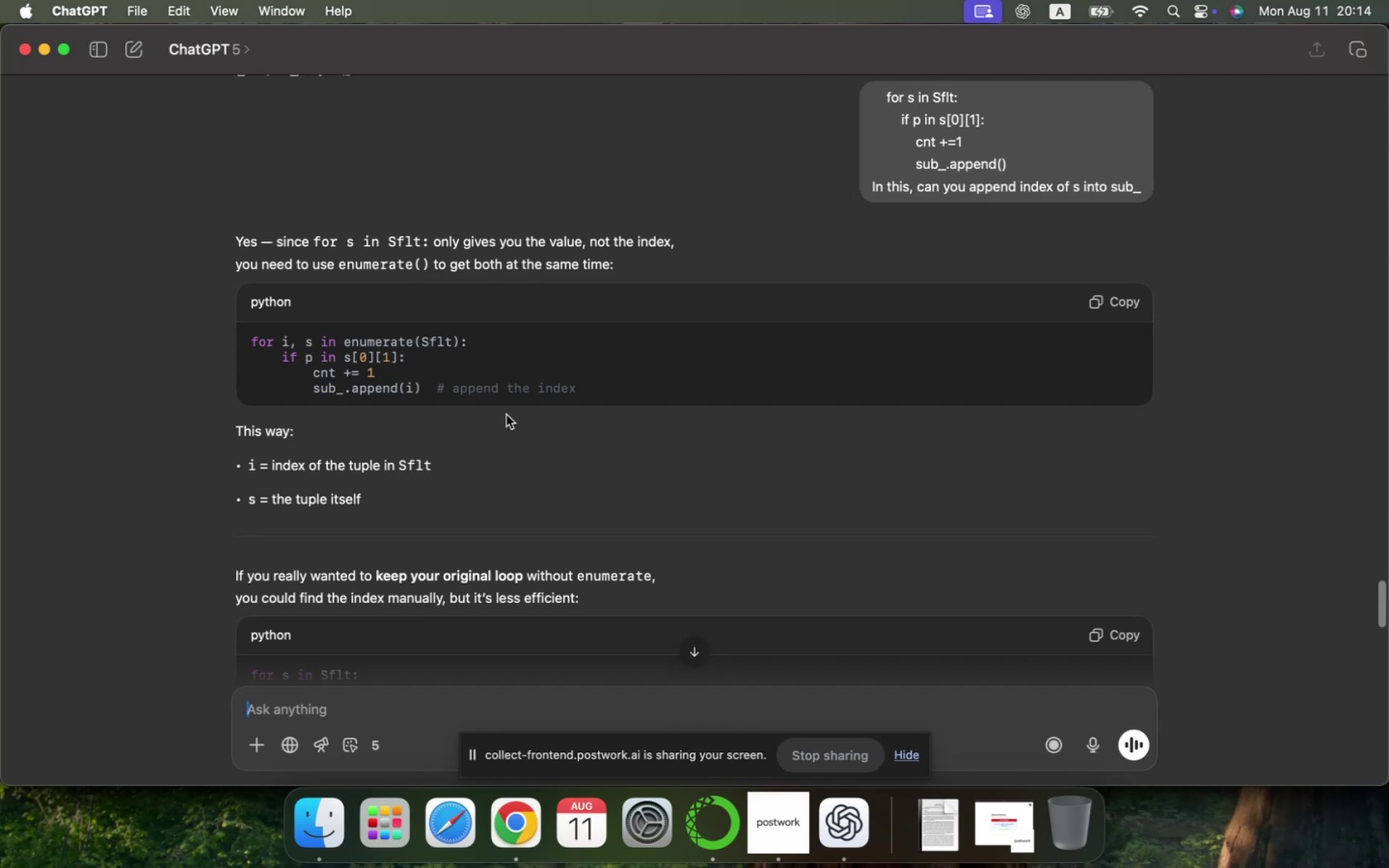 
key(Meta+CommandLeft)
 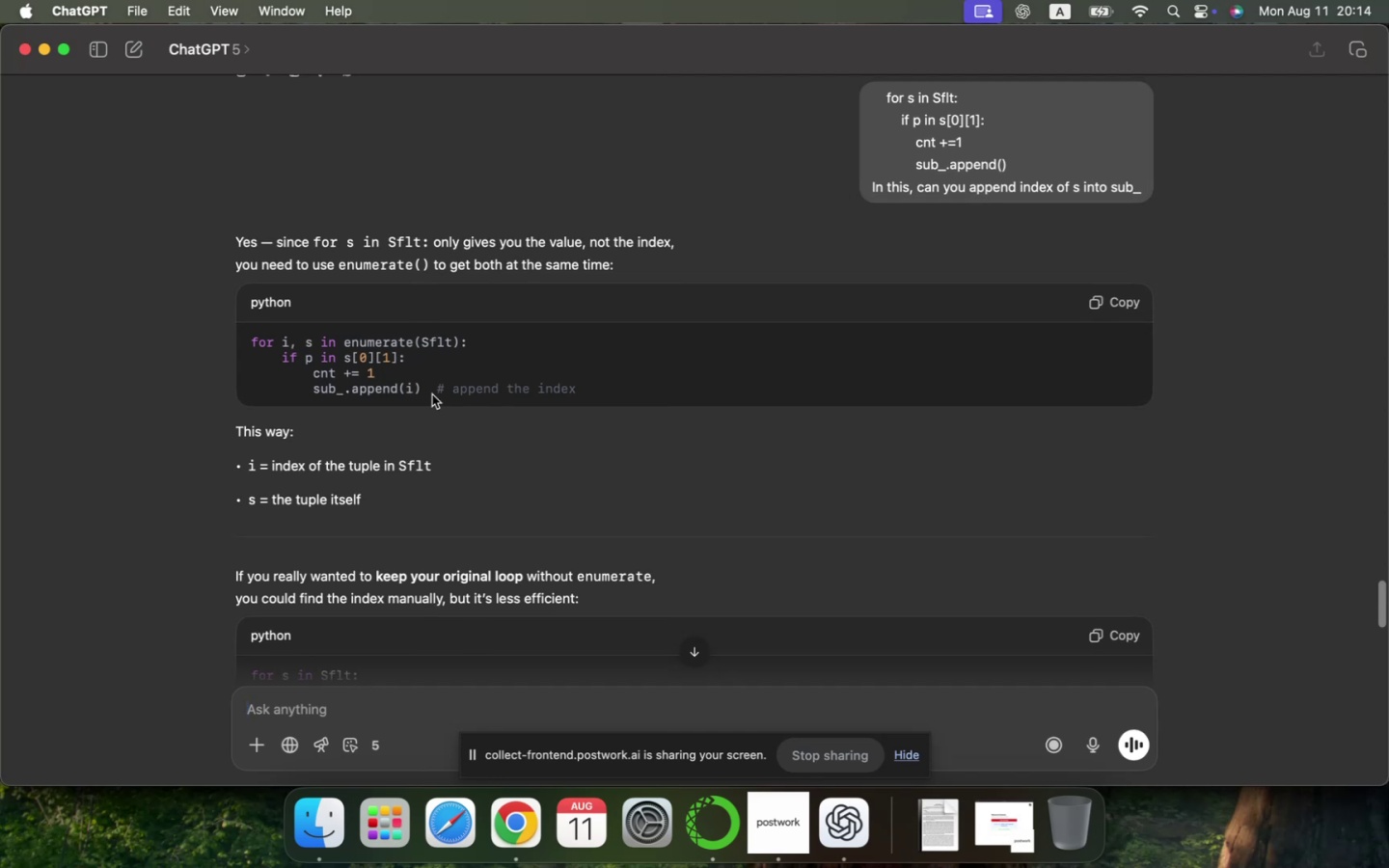 
key(Meta+Tab)
 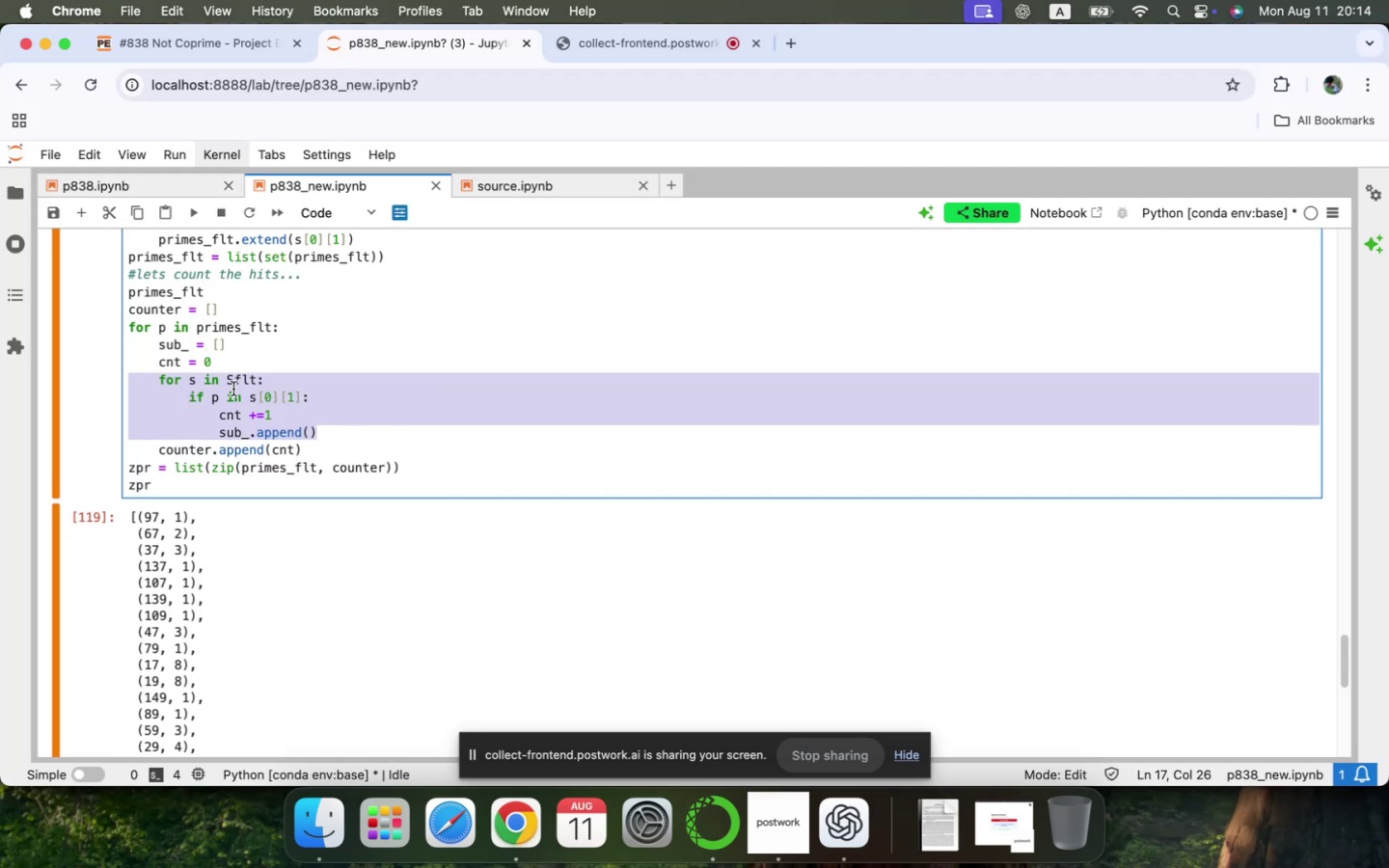 
key(Meta+Tab)
 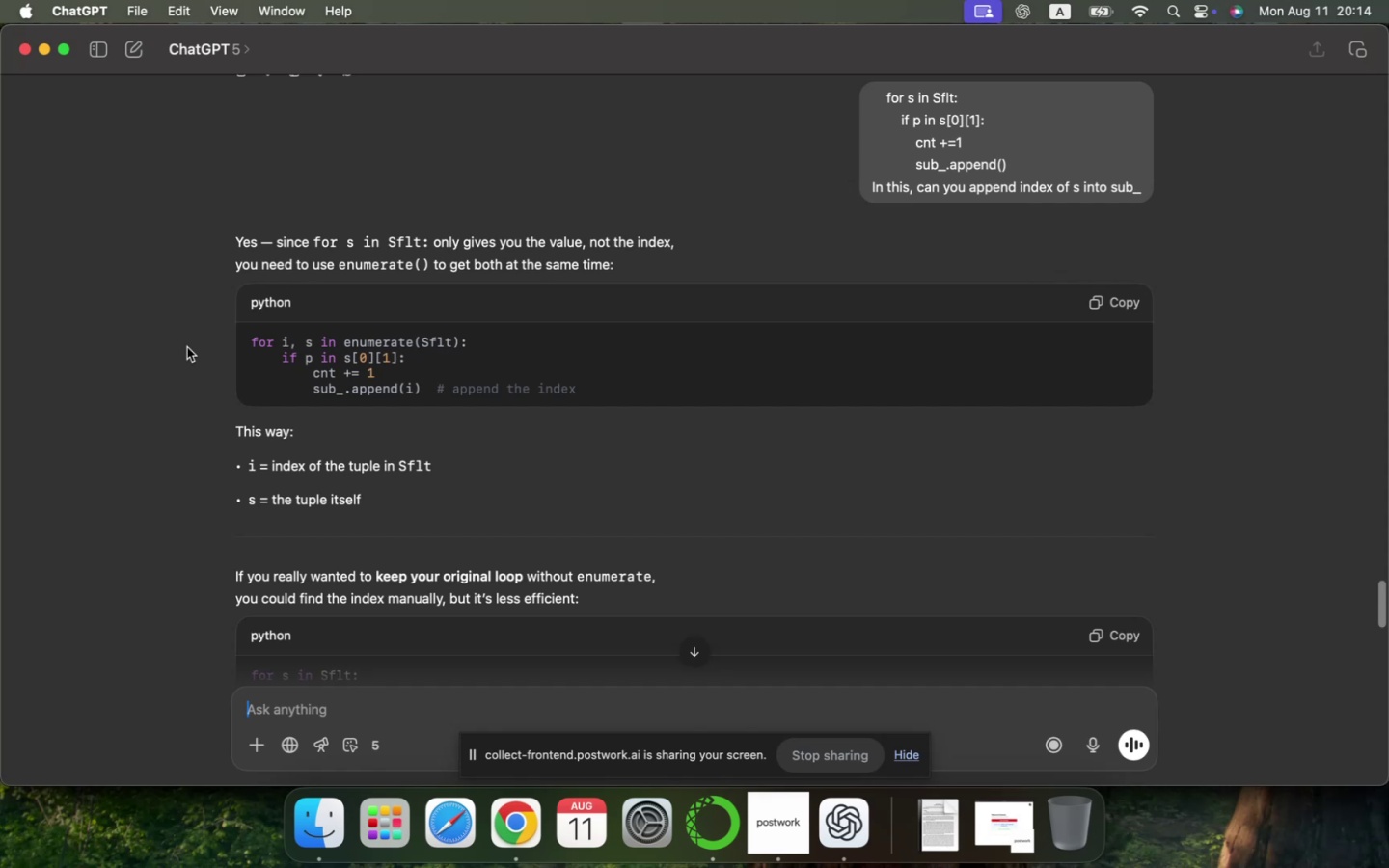 
key(Meta+CommandLeft)
 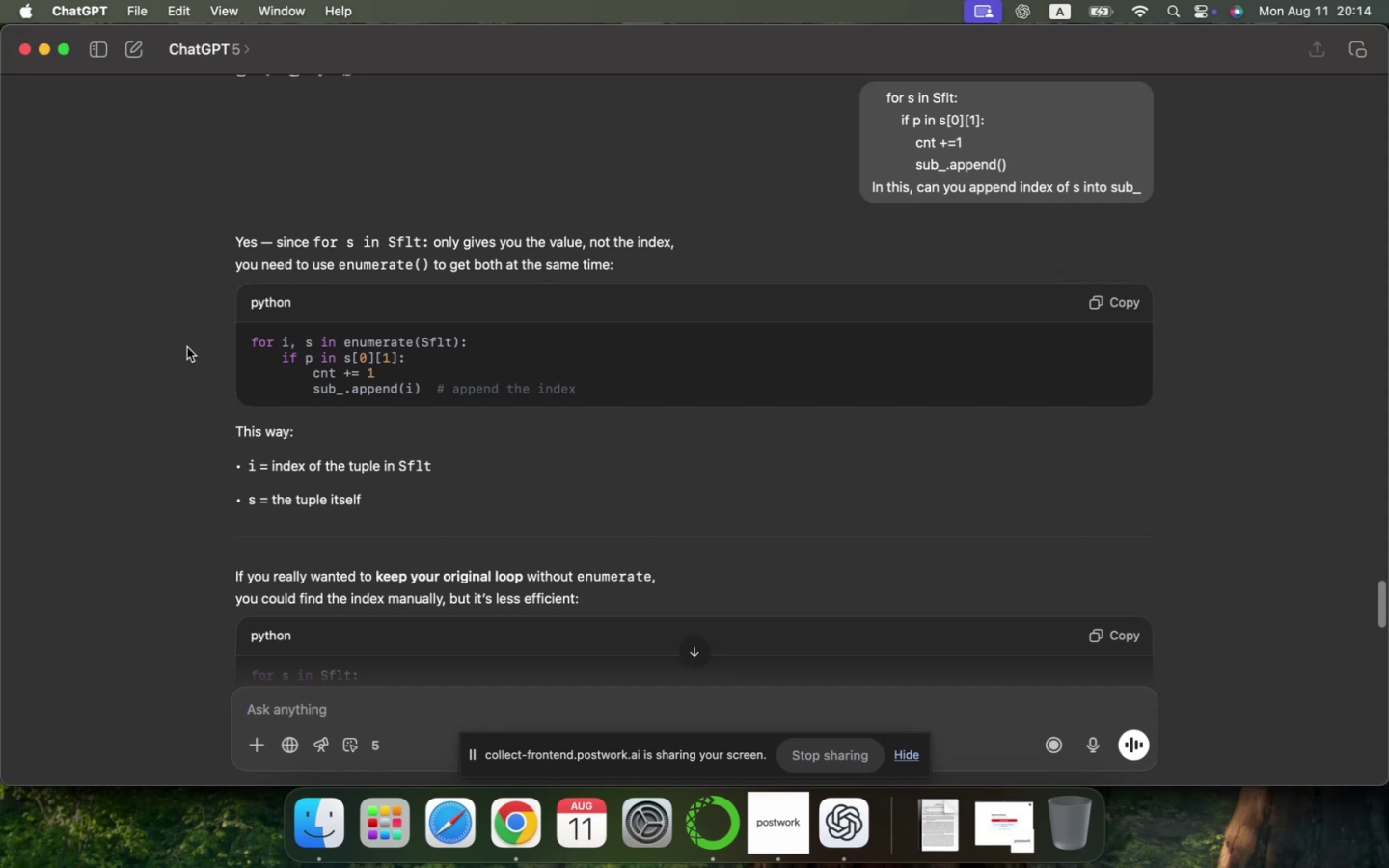 
key(Meta+Tab)
 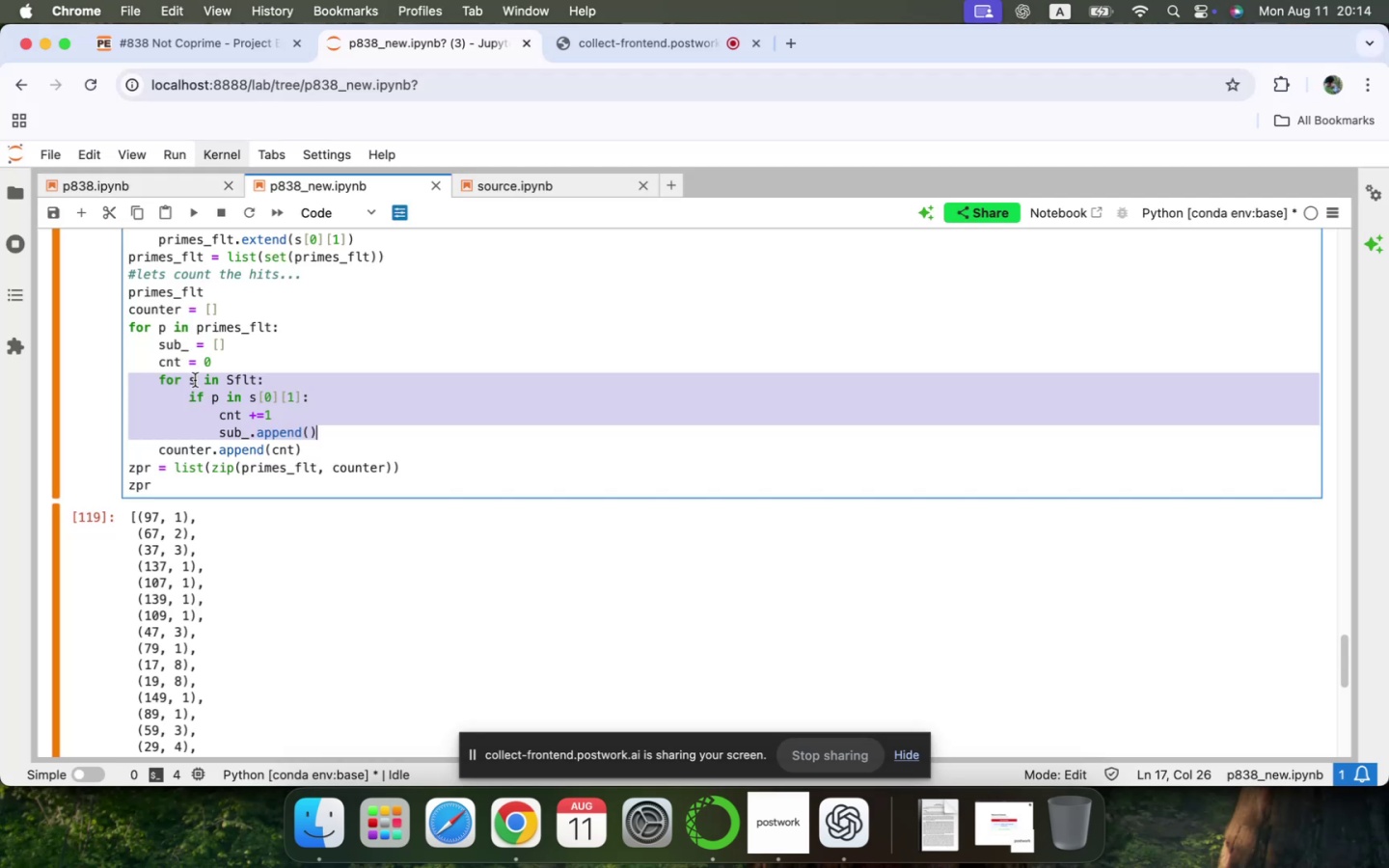 
left_click([194, 382])
 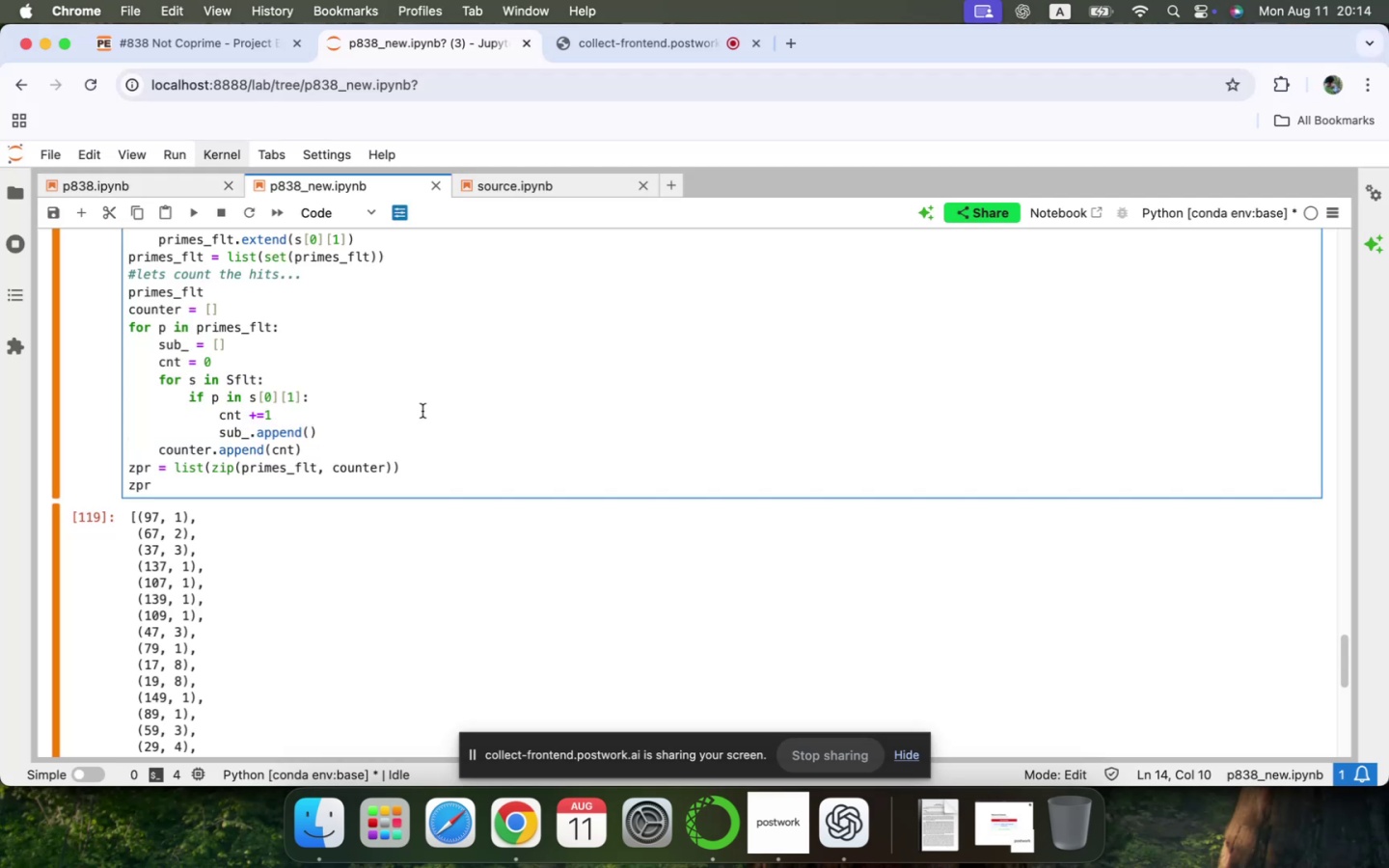 
key(ArrowLeft)
 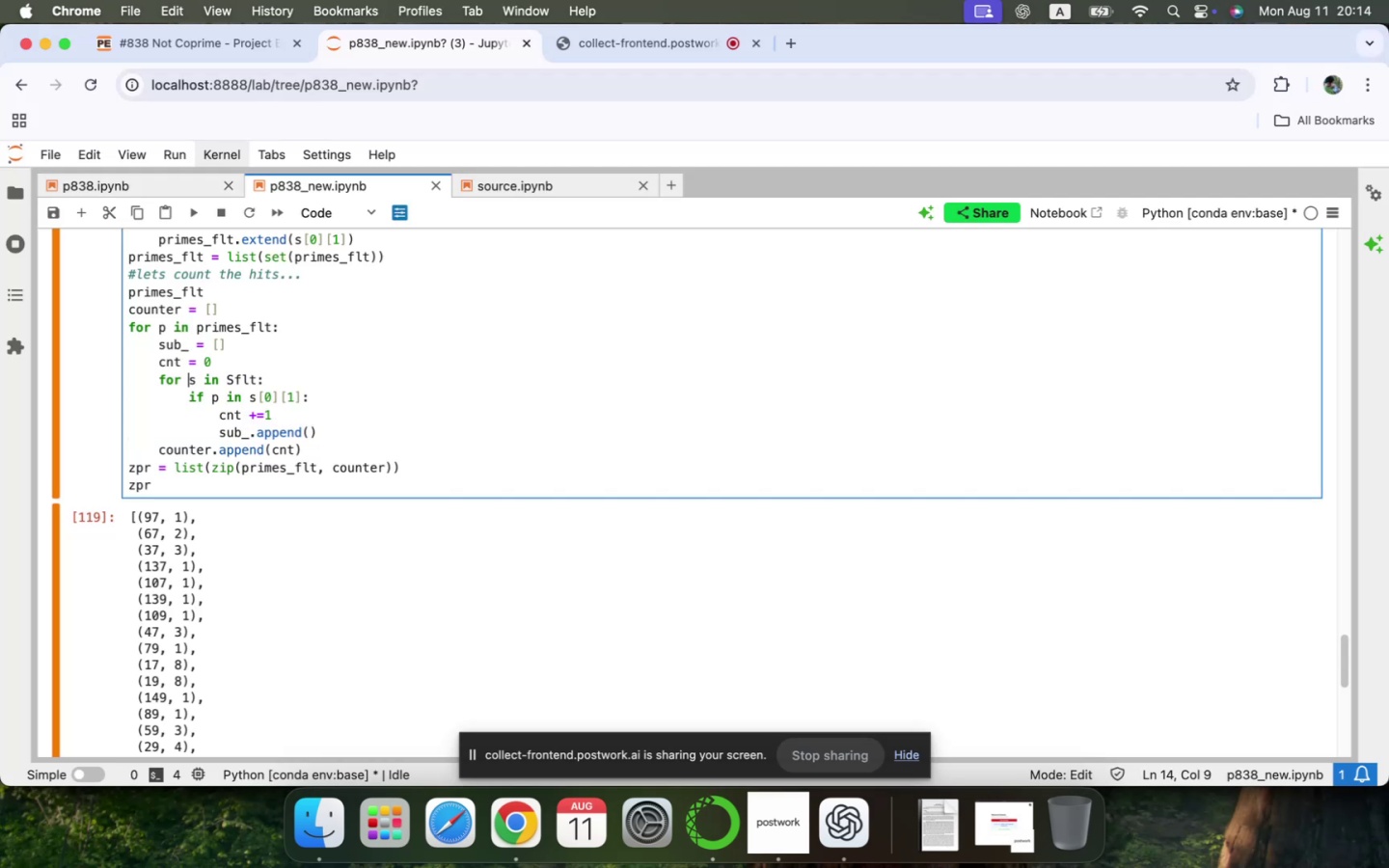 
key(I)
 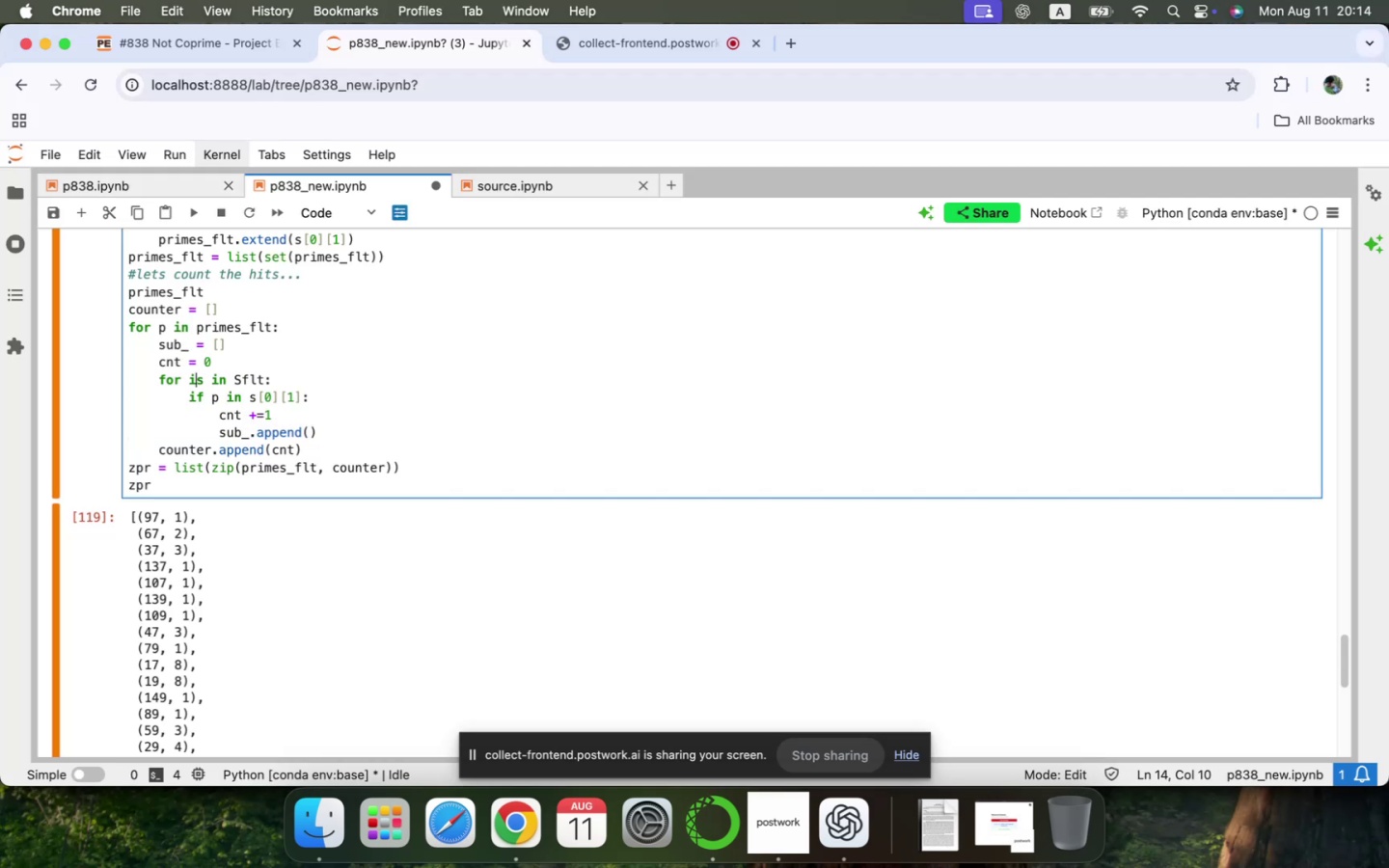 
key(Comma)
 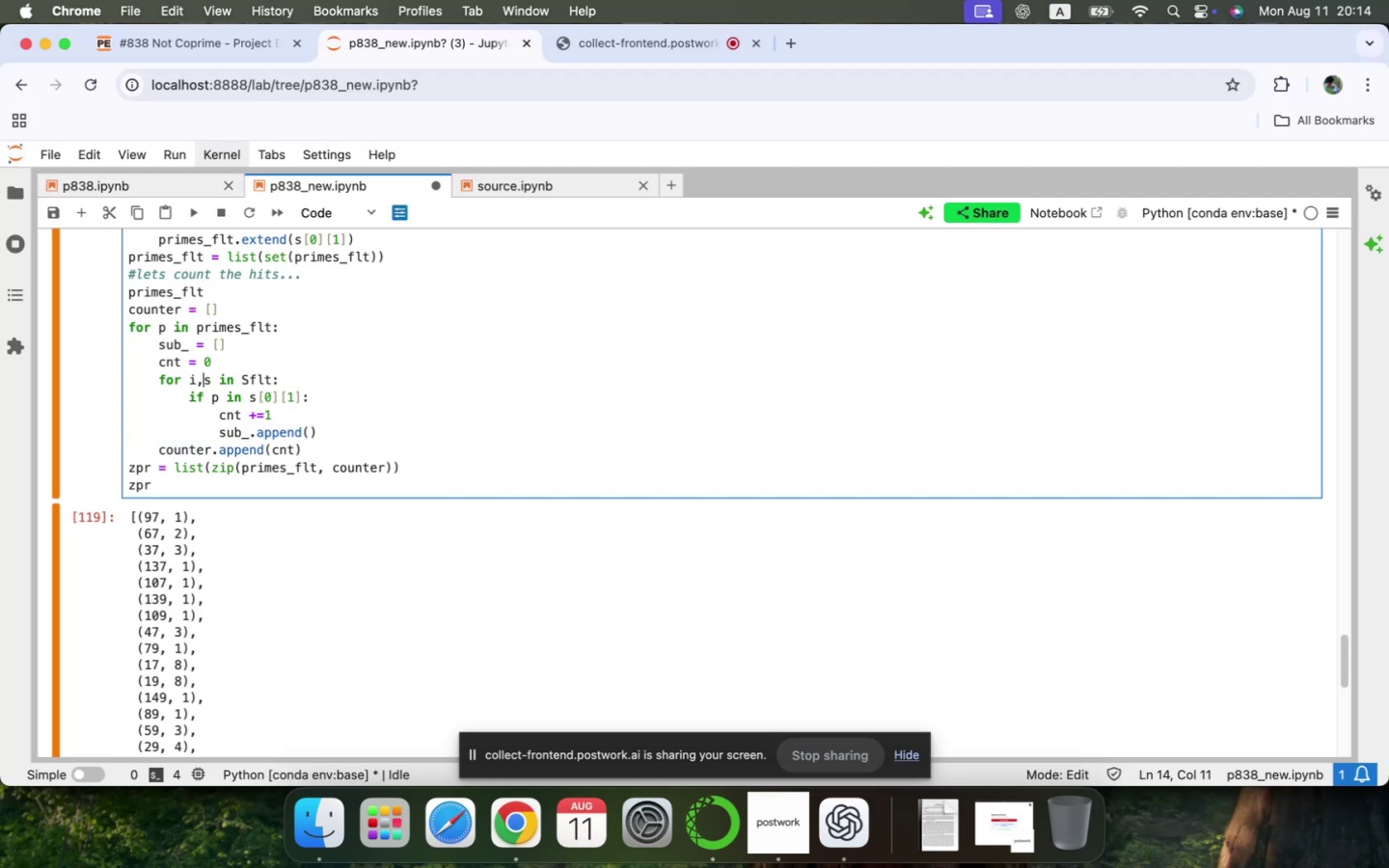 
key(Space)
 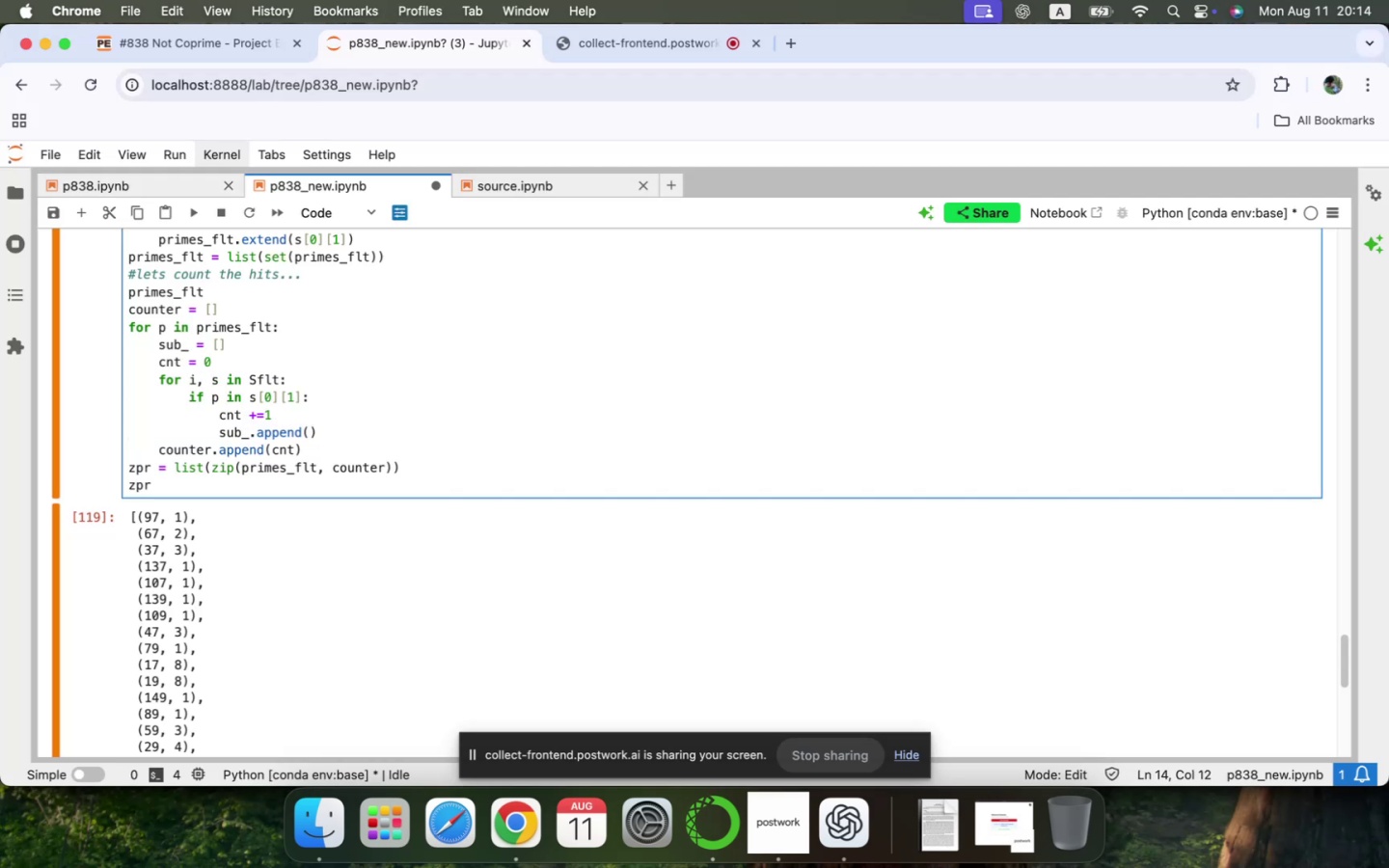 
key(ArrowRight)
 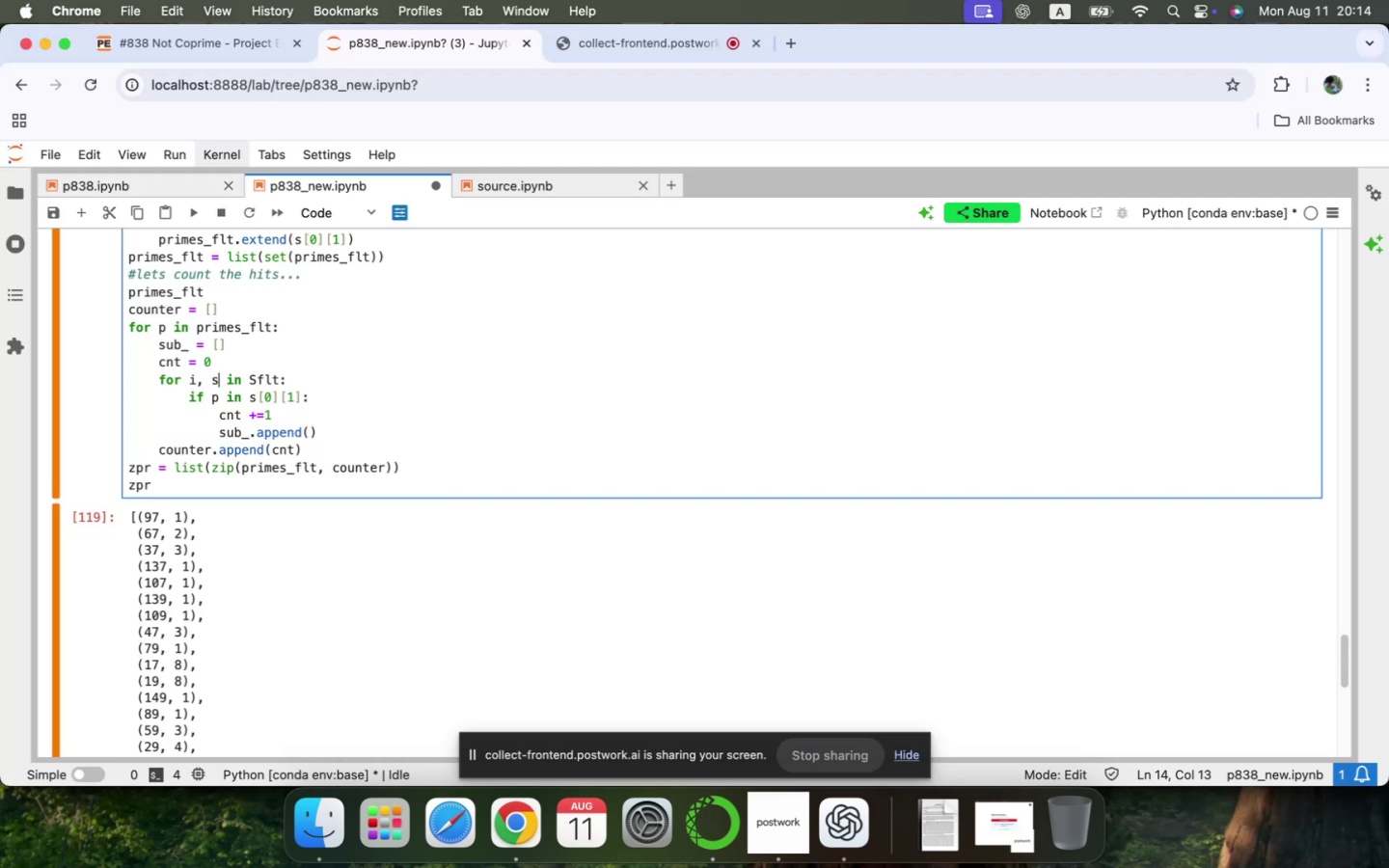 
key(ArrowRight)
 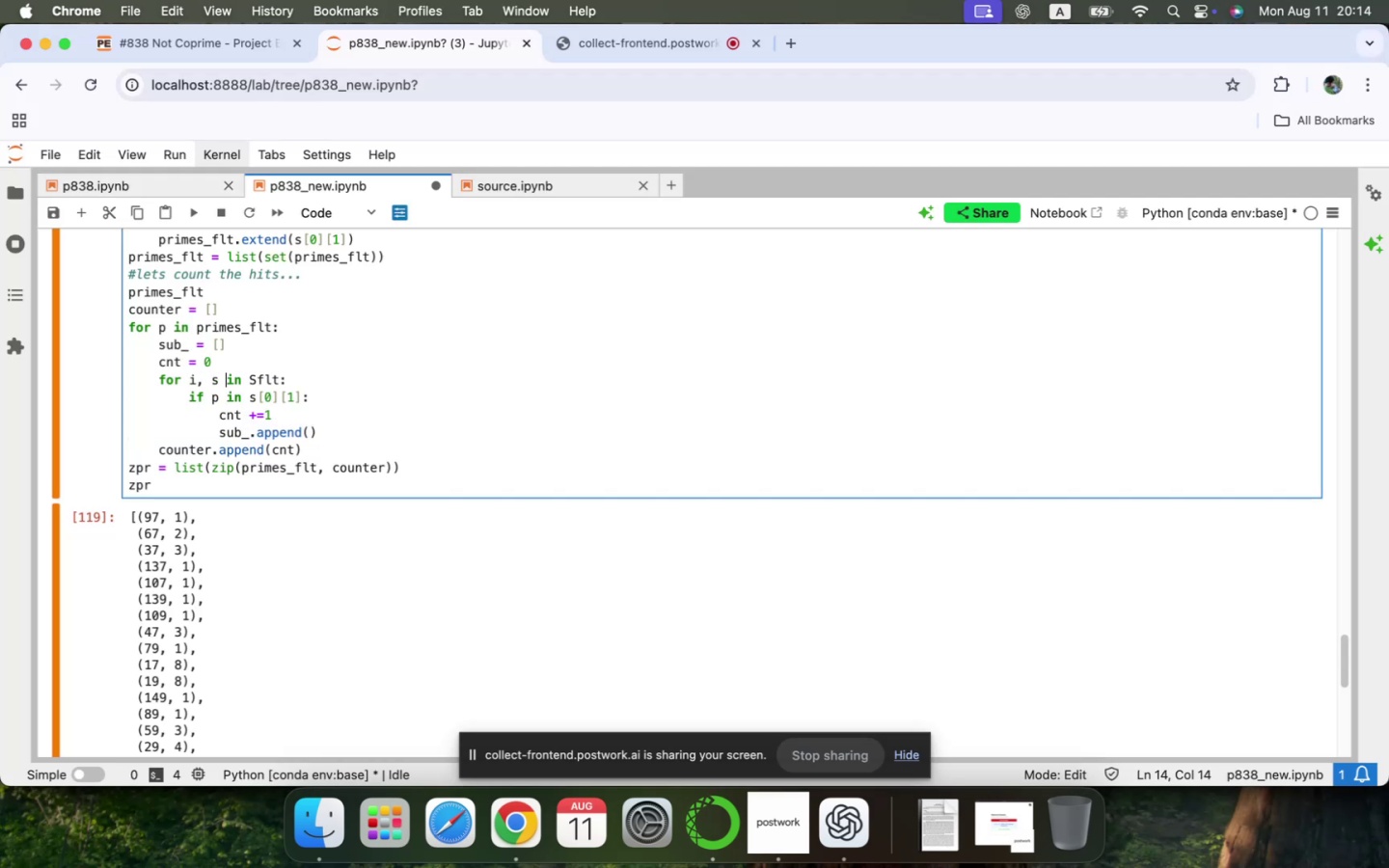 
key(ArrowRight)
 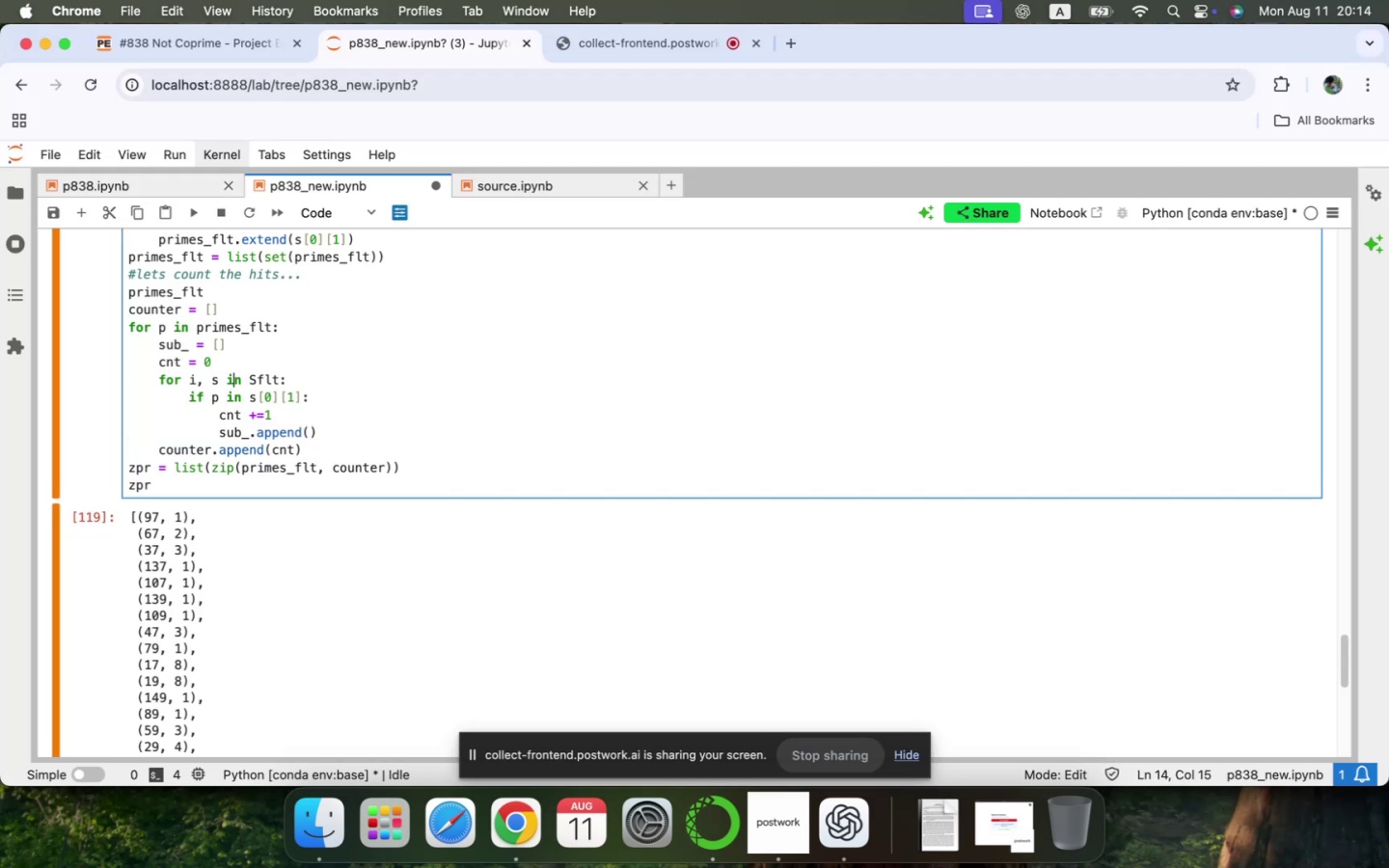 
key(ArrowRight)
 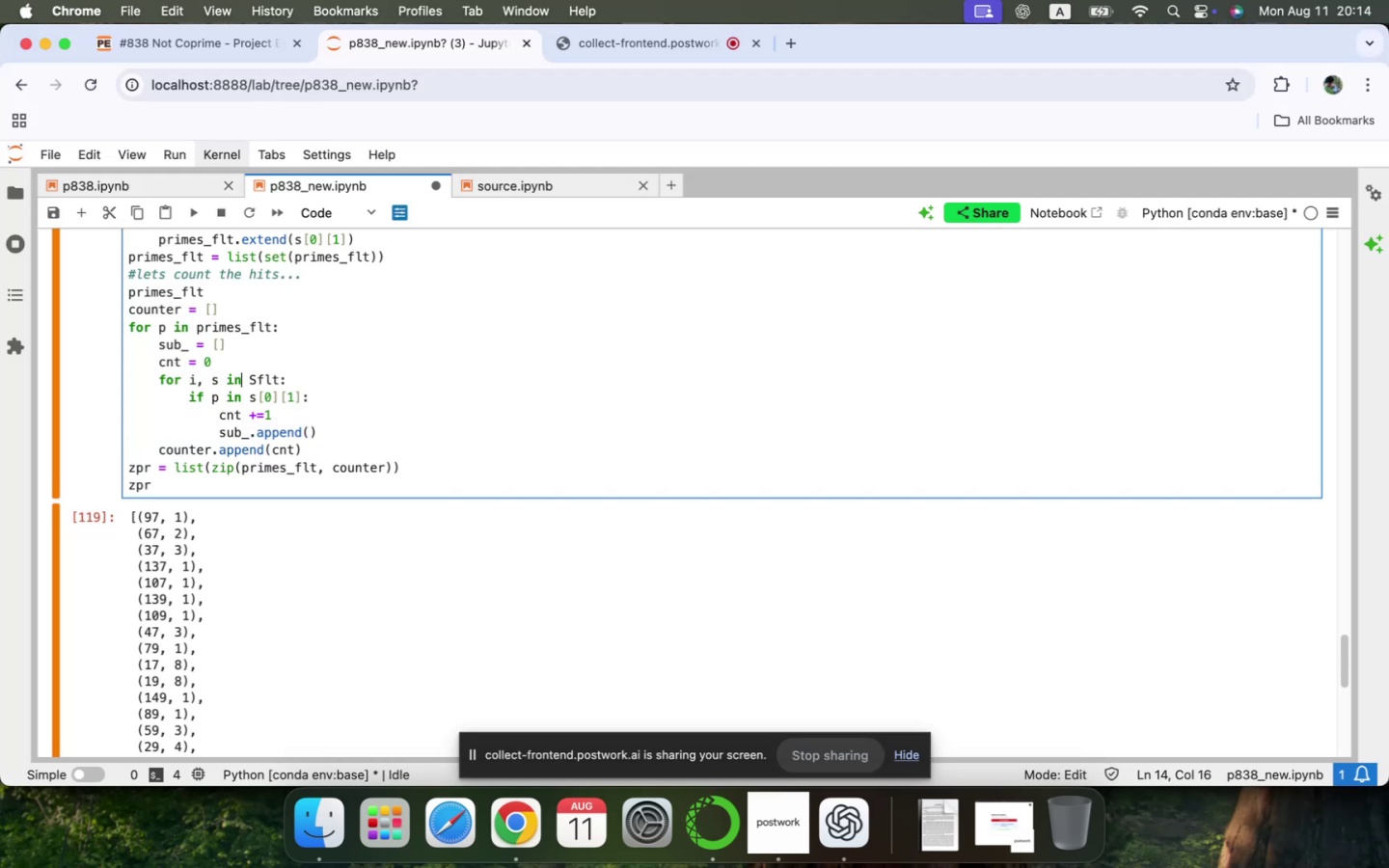 
key(ArrowRight)
 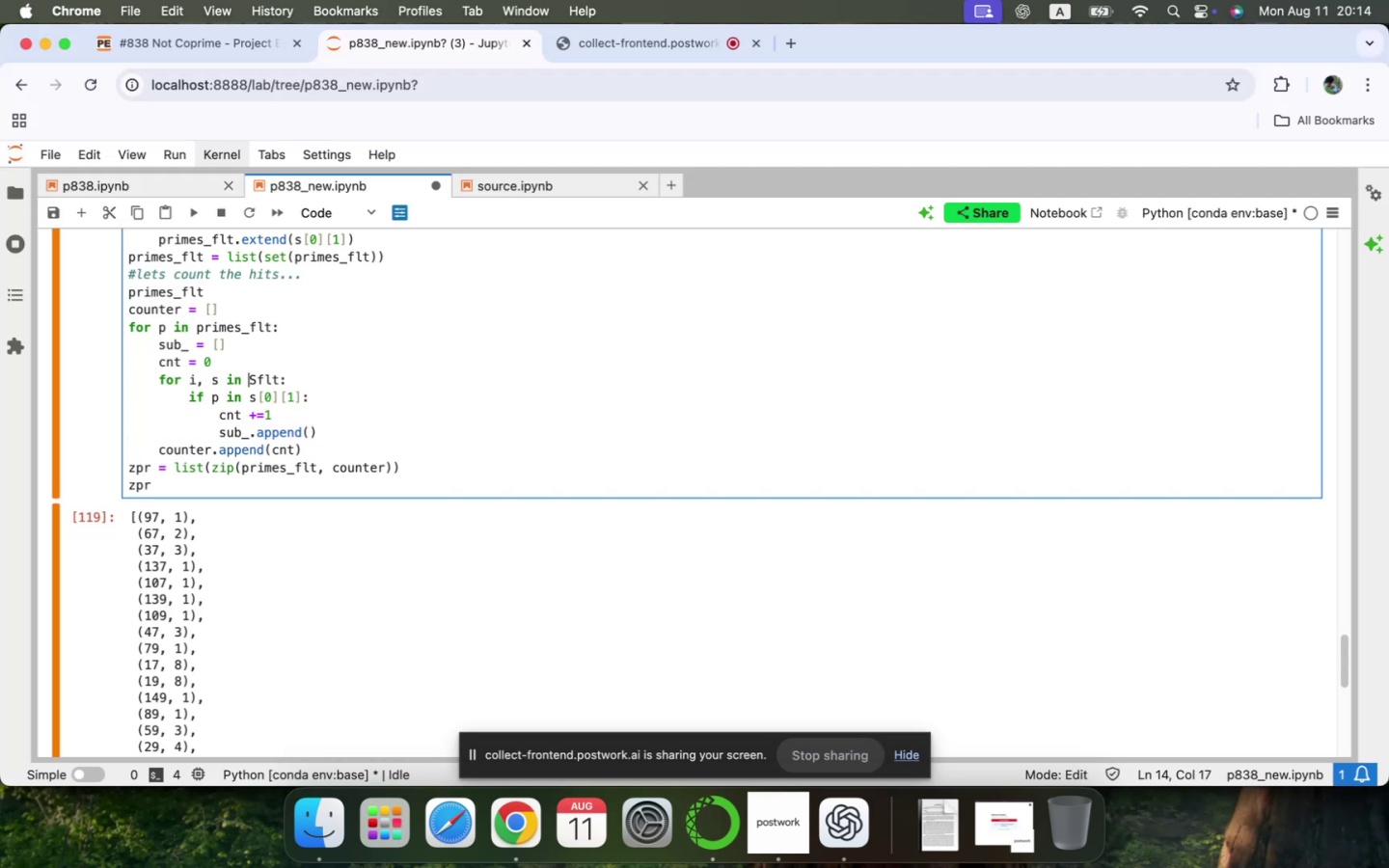 
key(Meta+CommandLeft)
 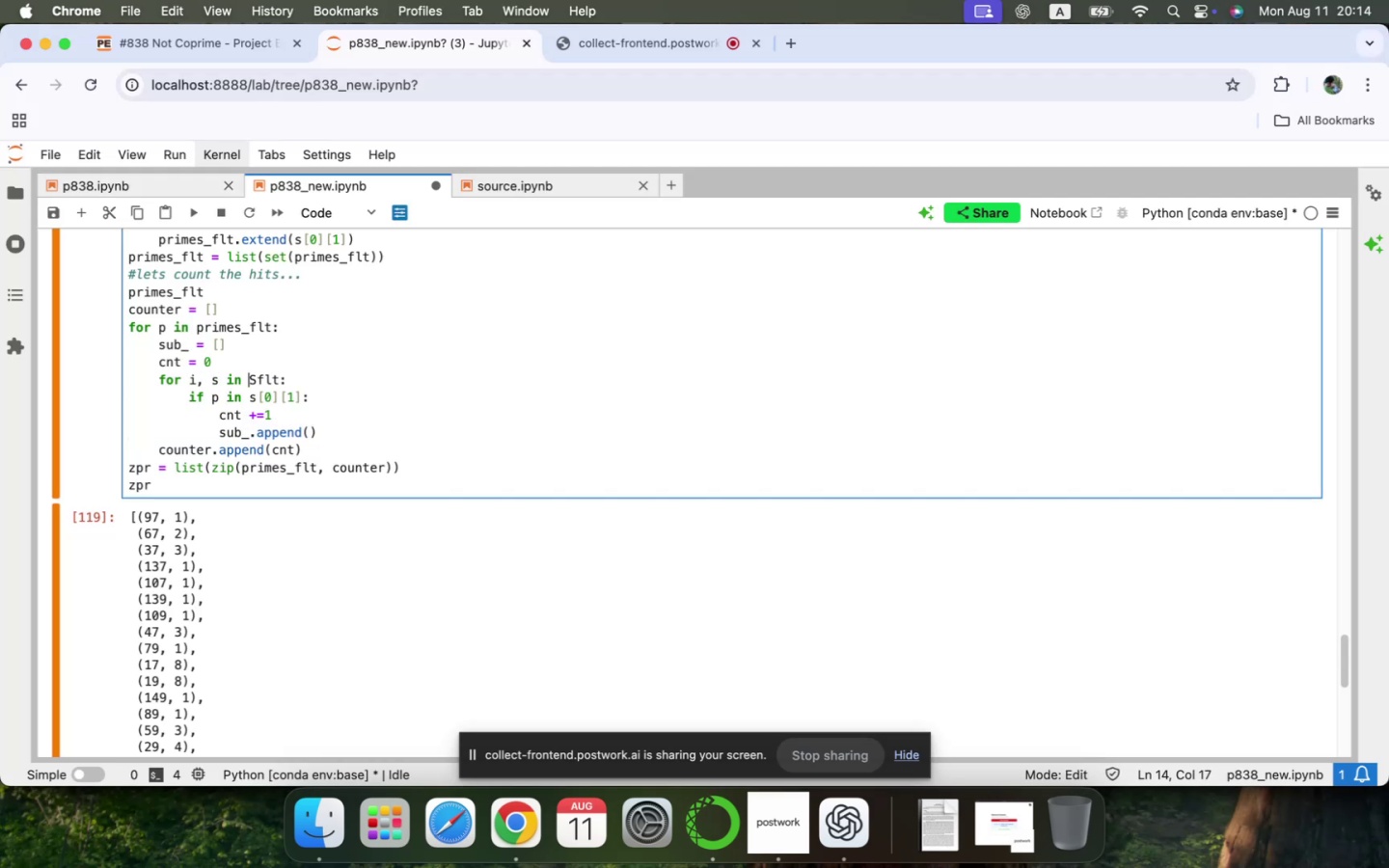 
key(Meta+Tab)
 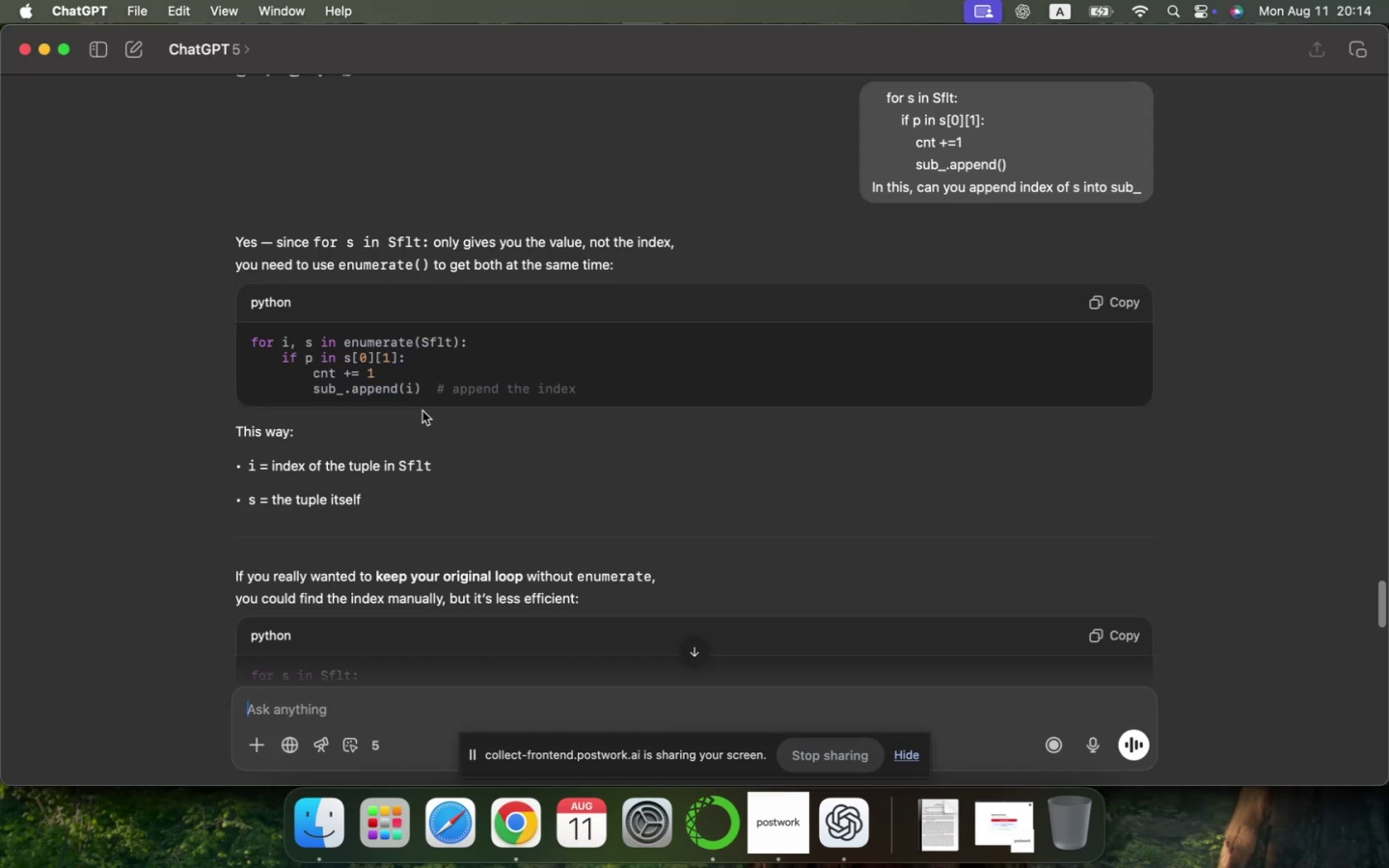 
key(Meta+CommandLeft)
 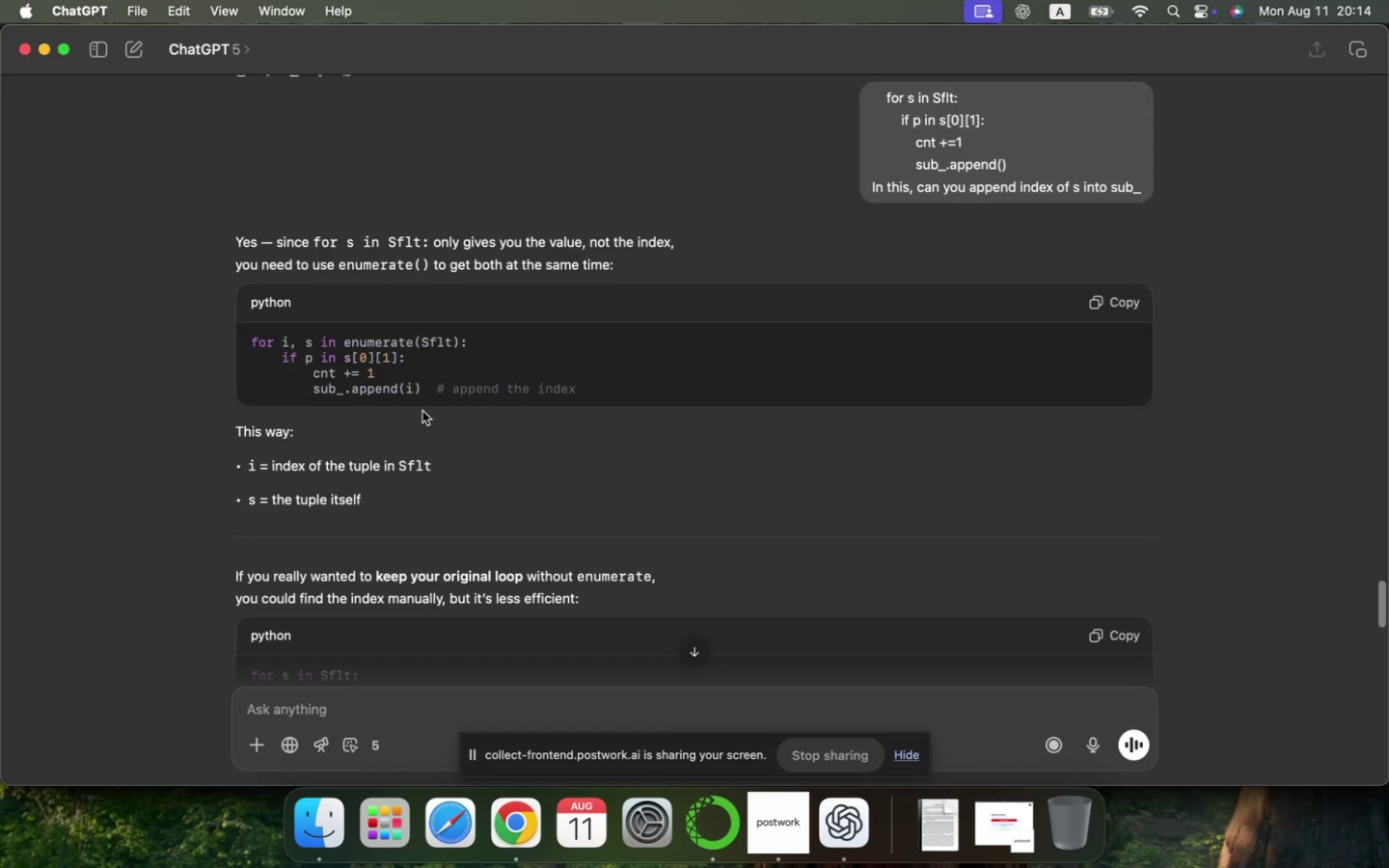 
key(Meta+Tab)
 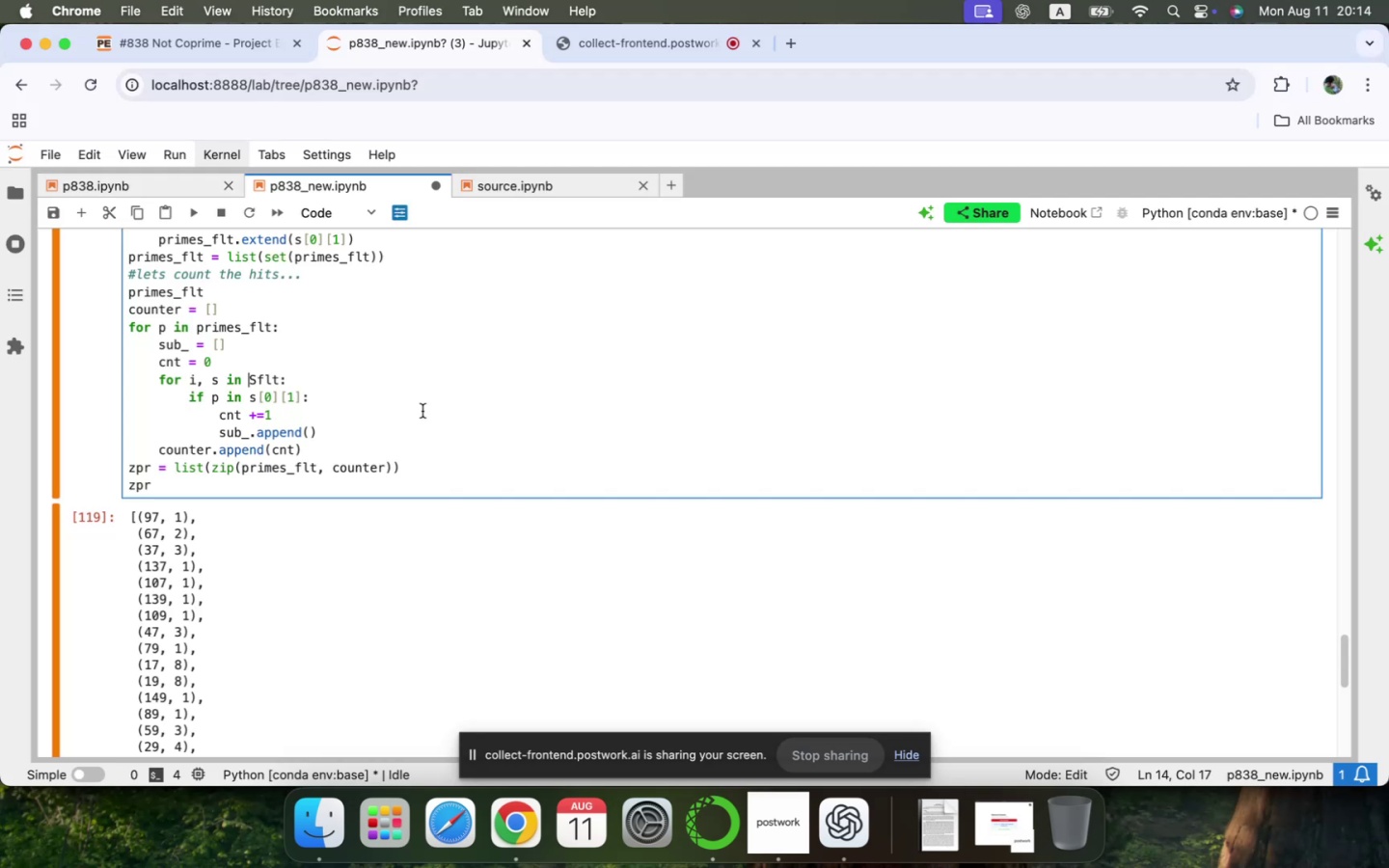 
type(enumar)
 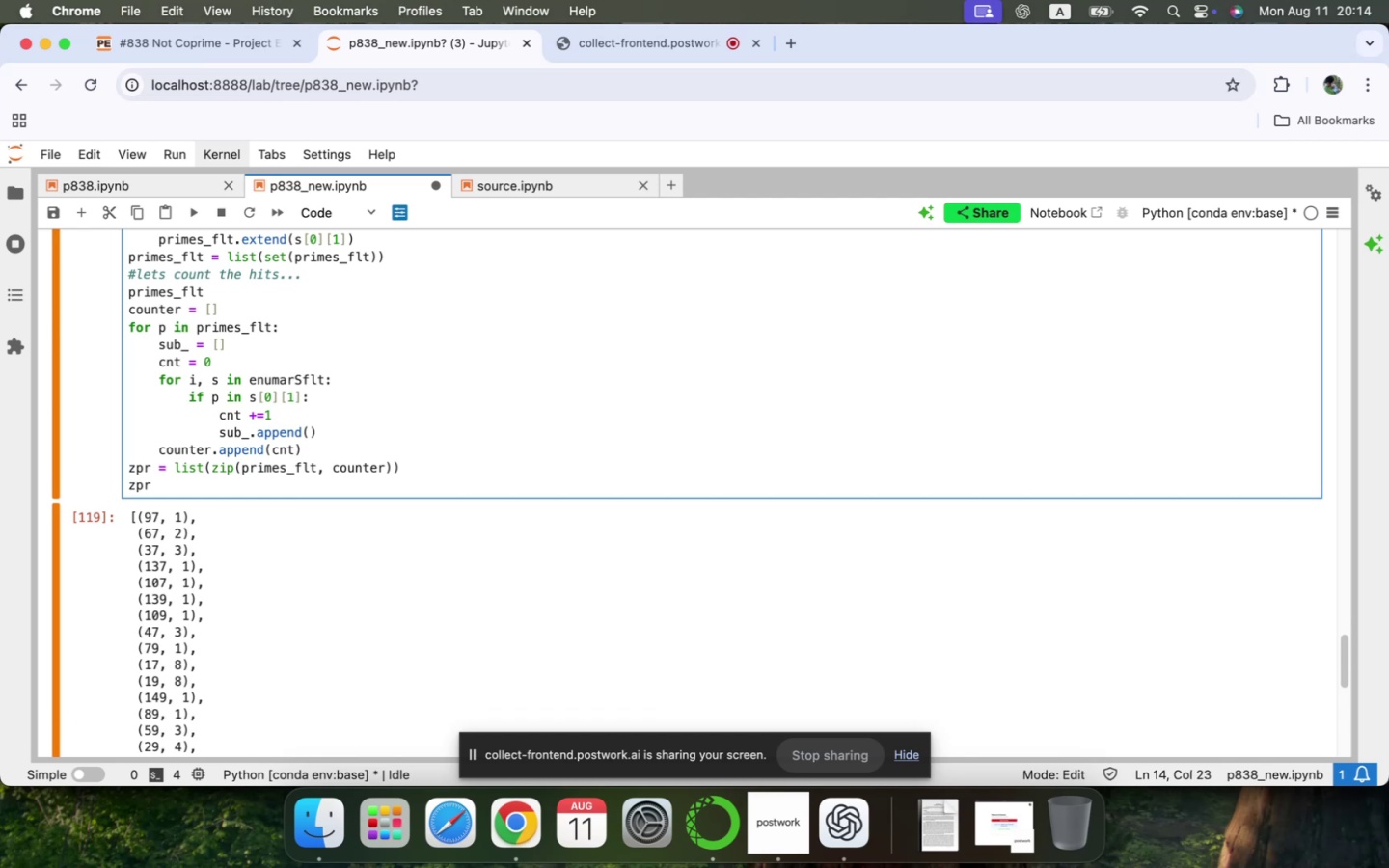 
key(Meta+CommandLeft)
 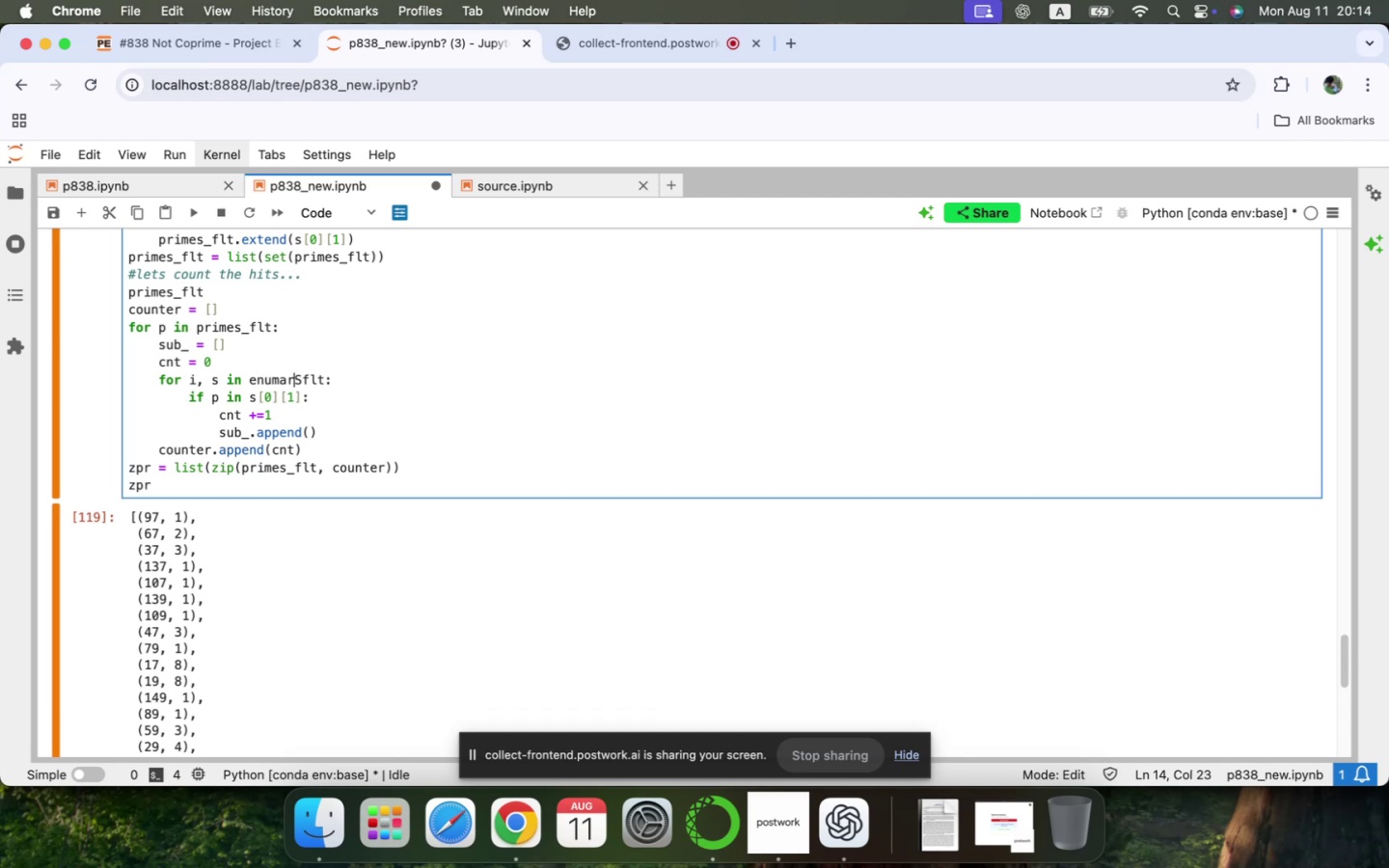 
key(Meta+Tab)
 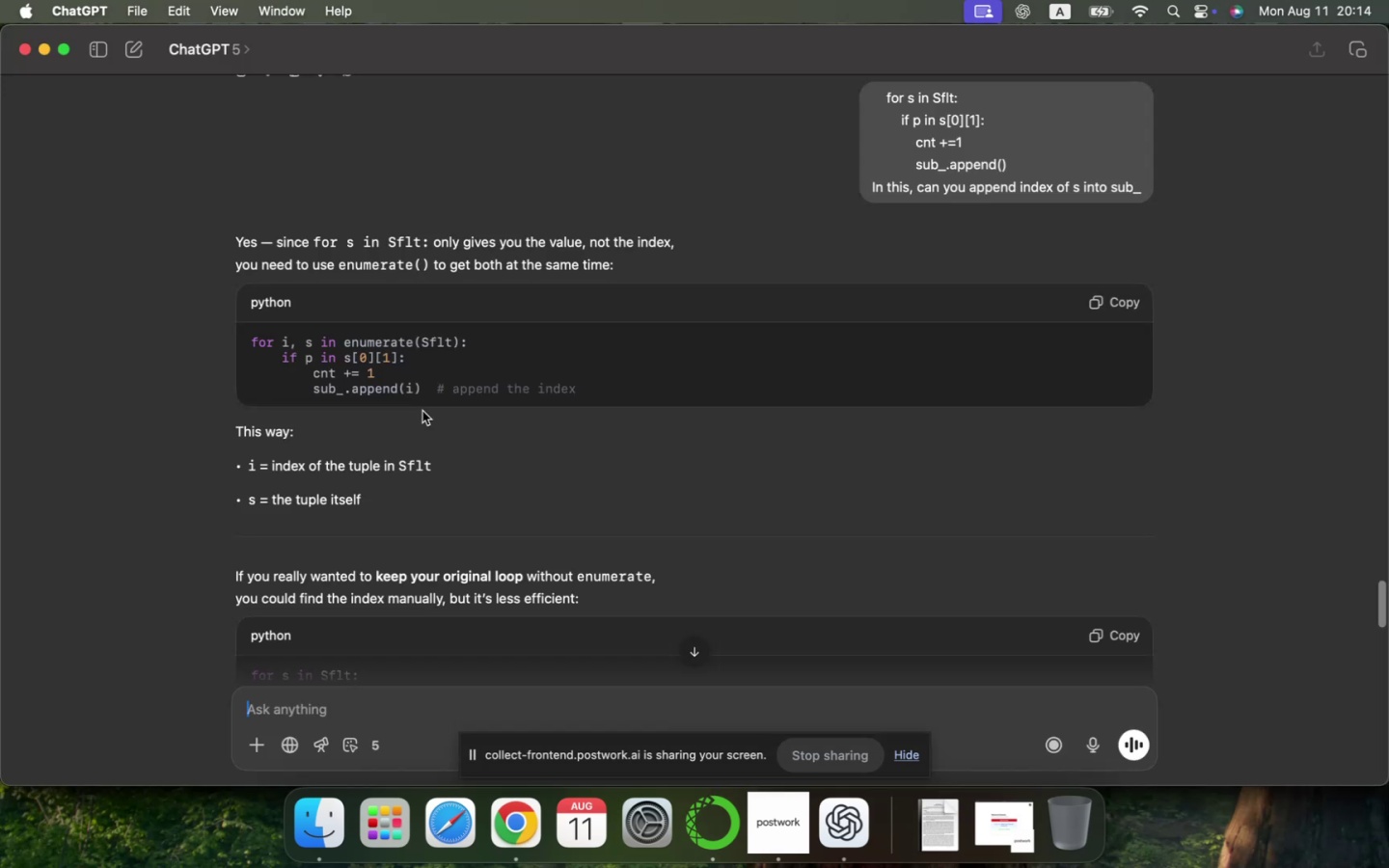 
key(Meta+CommandLeft)
 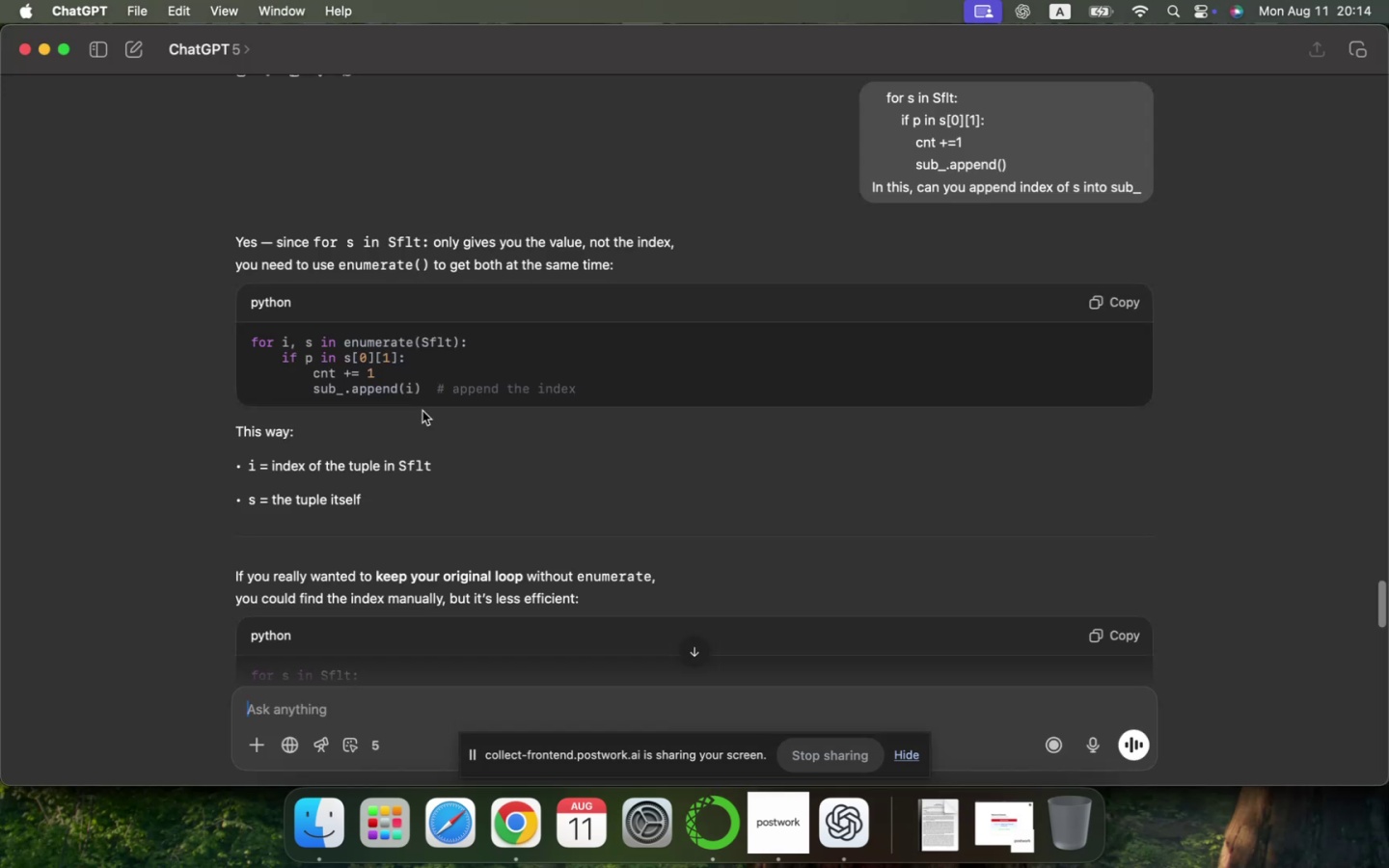 
key(Meta+Tab)
 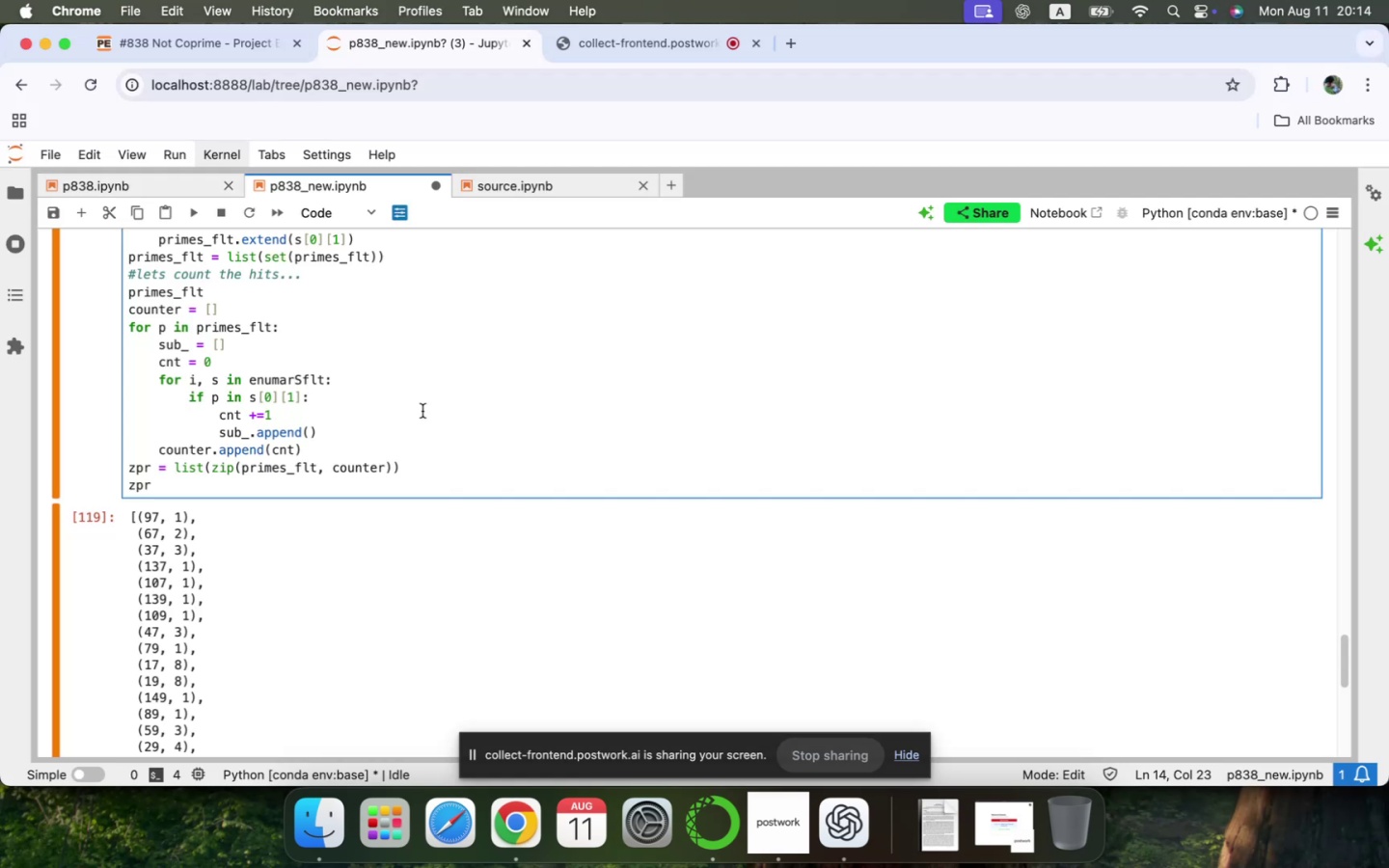 
key(Backspace)
key(Backspace)
type(erate()
 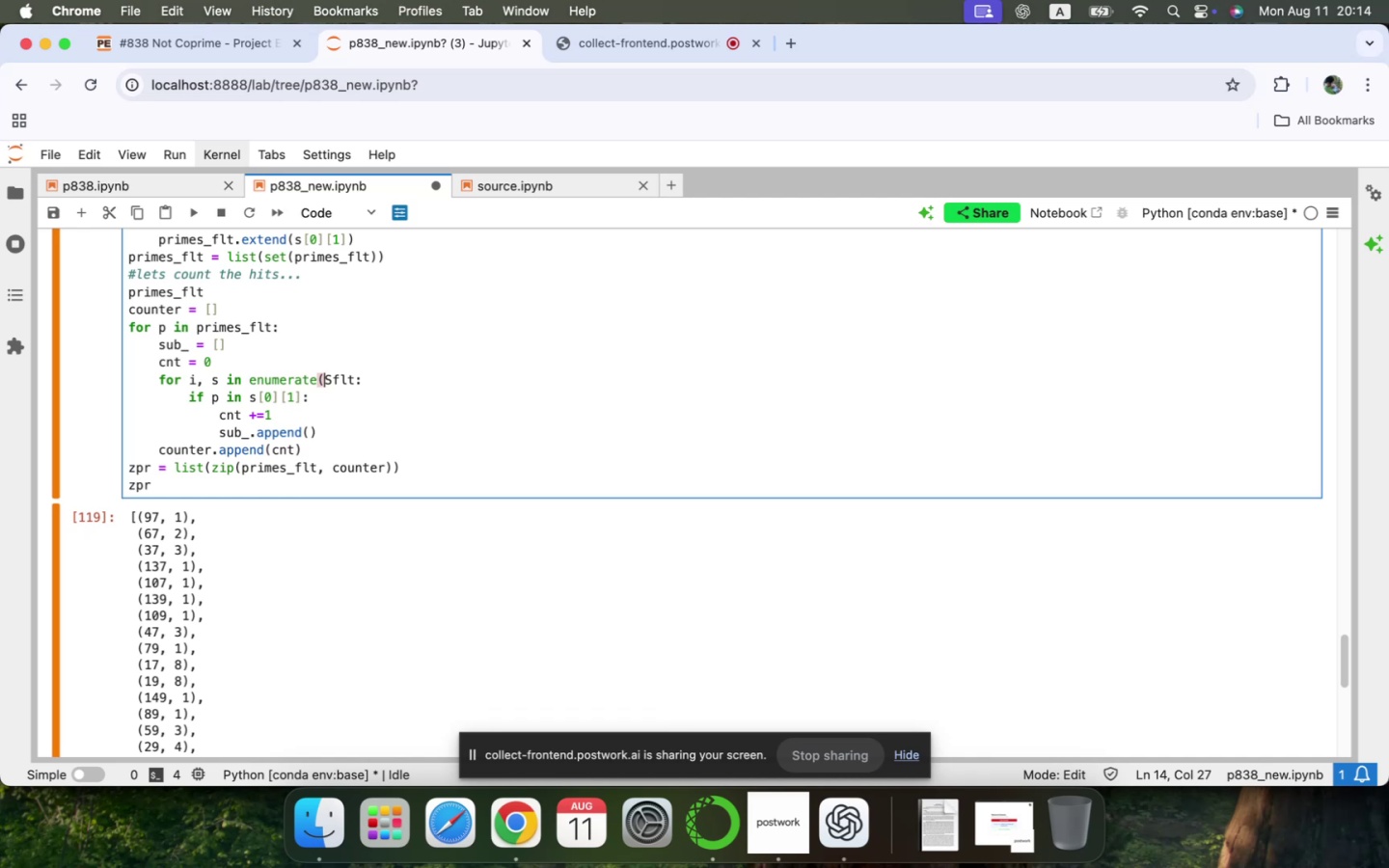 
key(ArrowRight)
 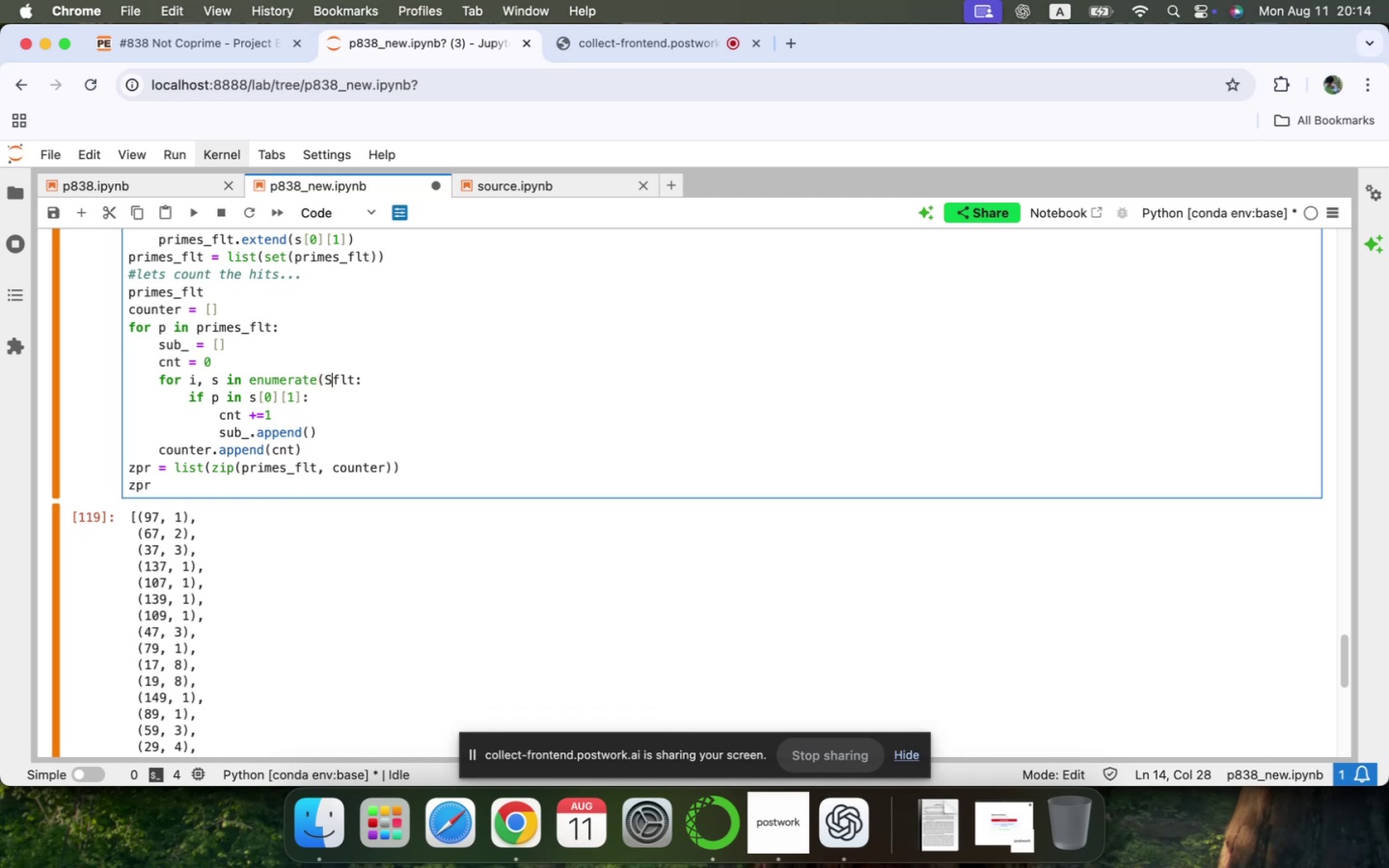 
key(ArrowRight)
 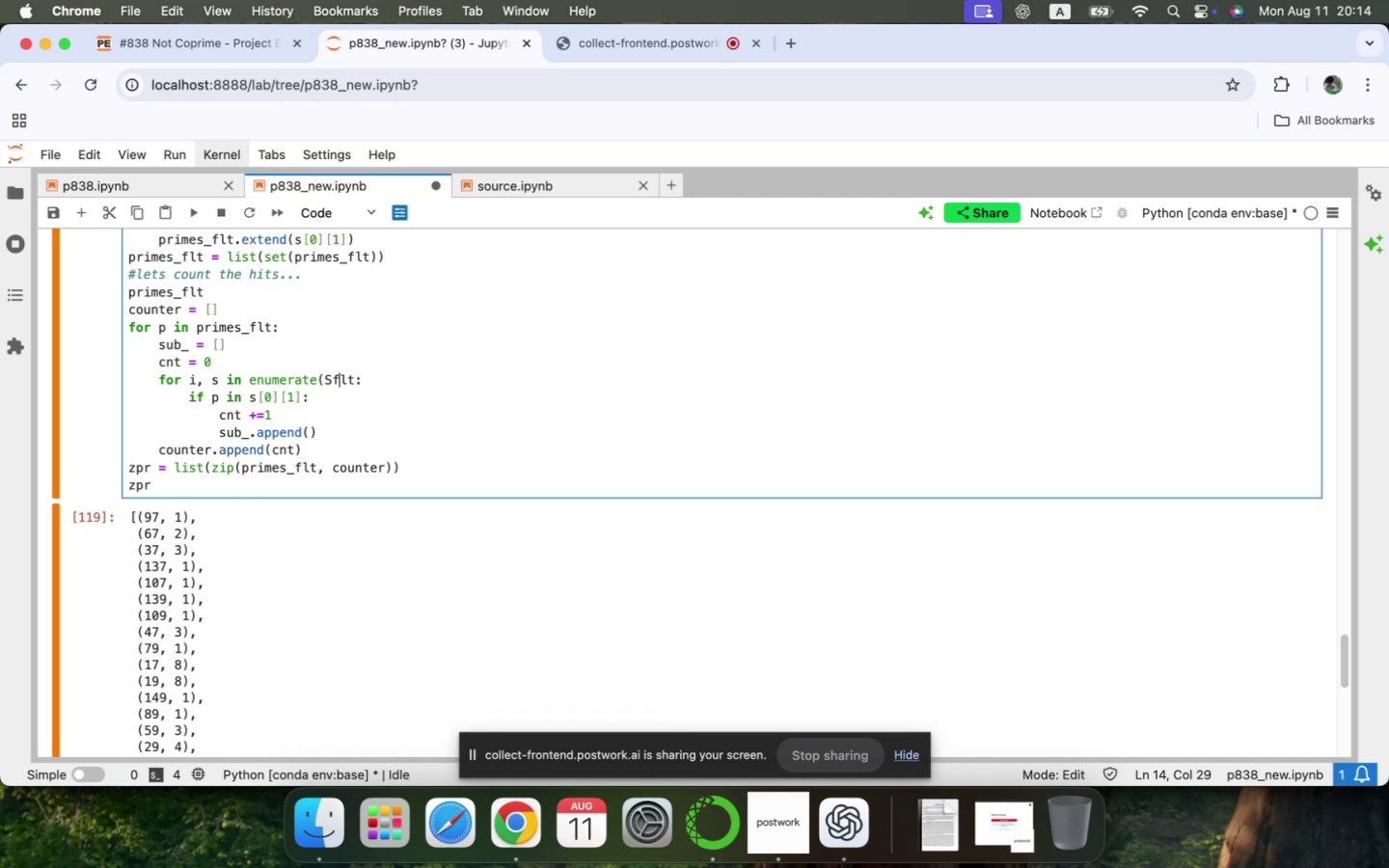 
key(ArrowRight)
 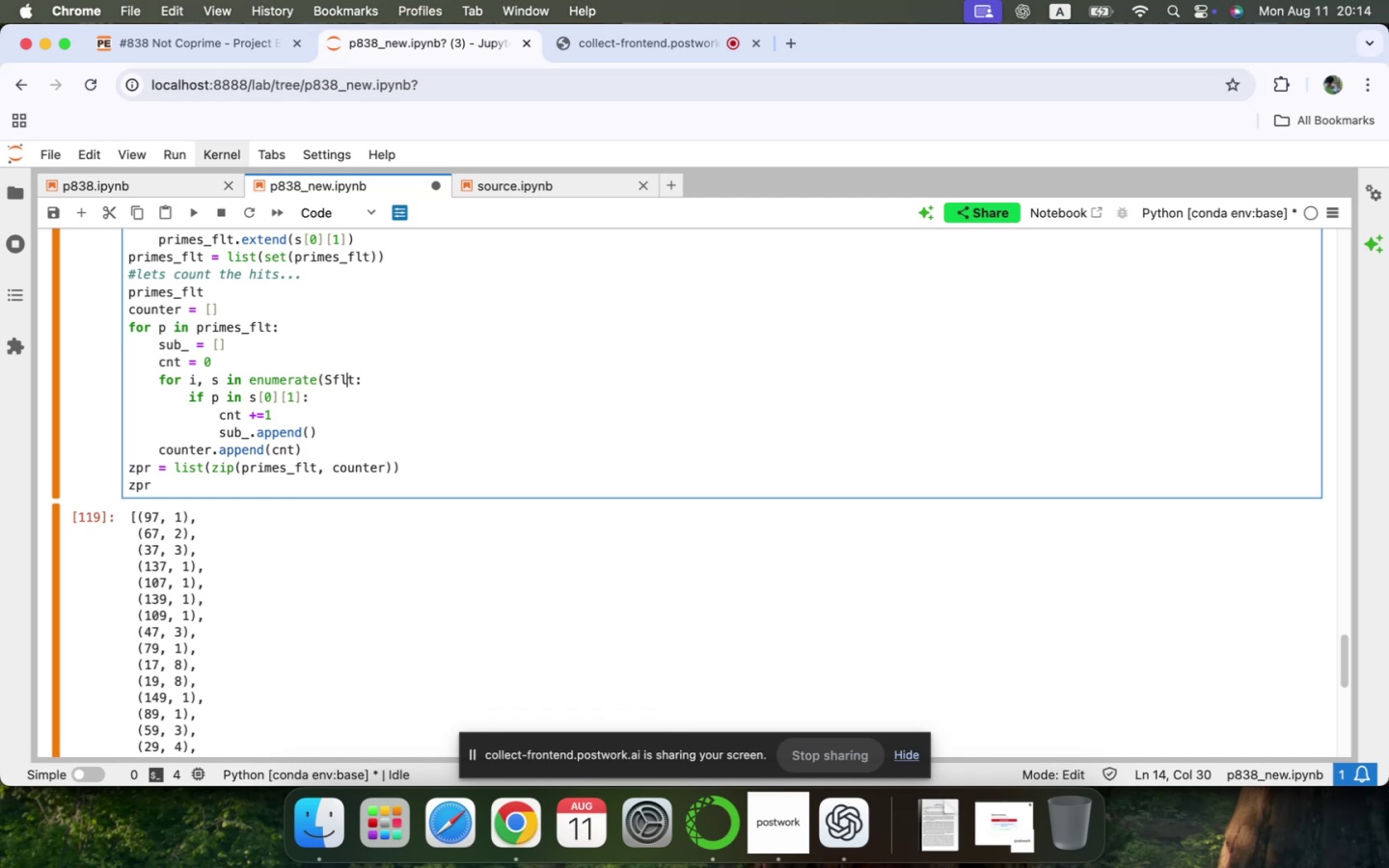 
key(ArrowRight)
 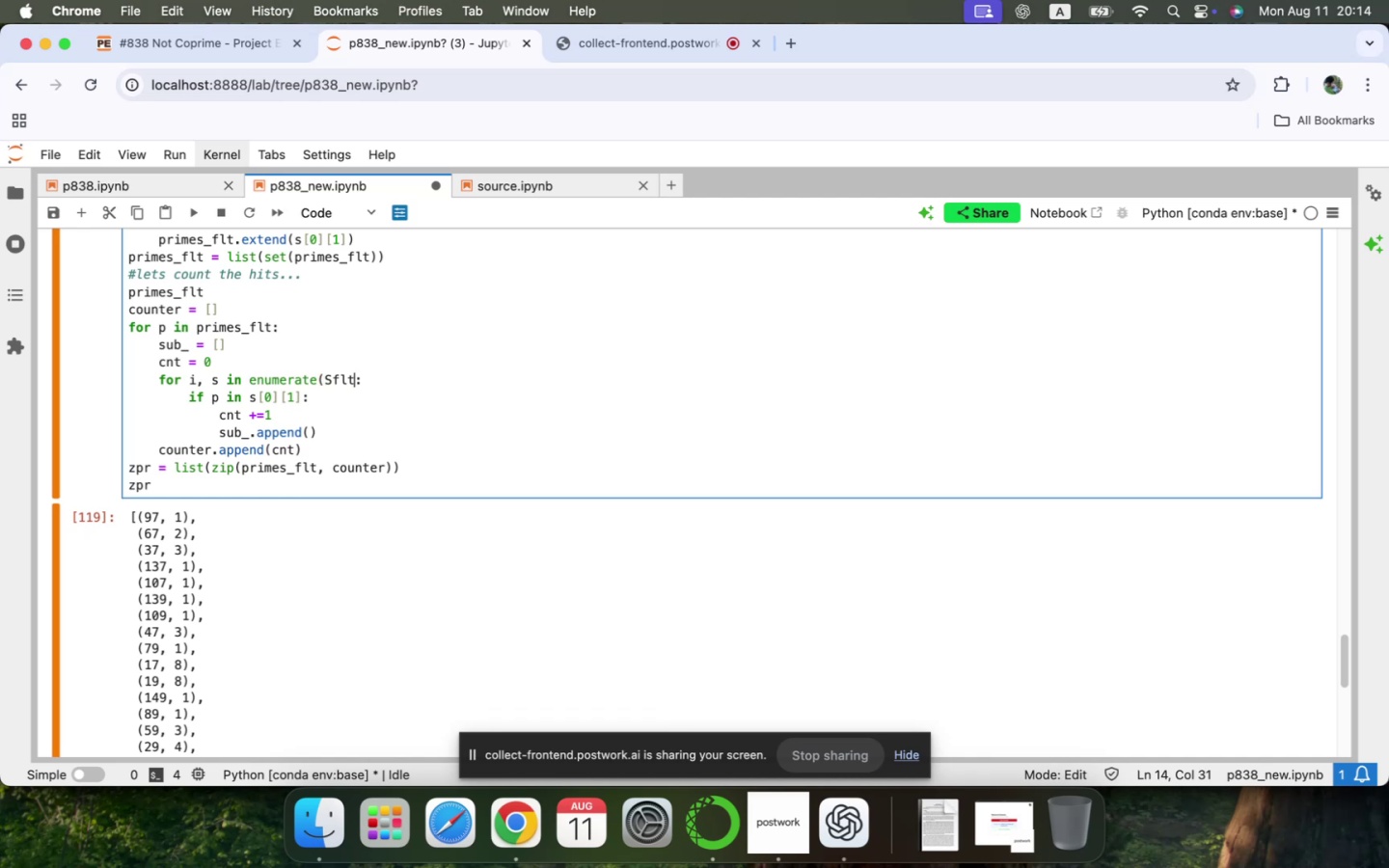 
key(Shift+0)
 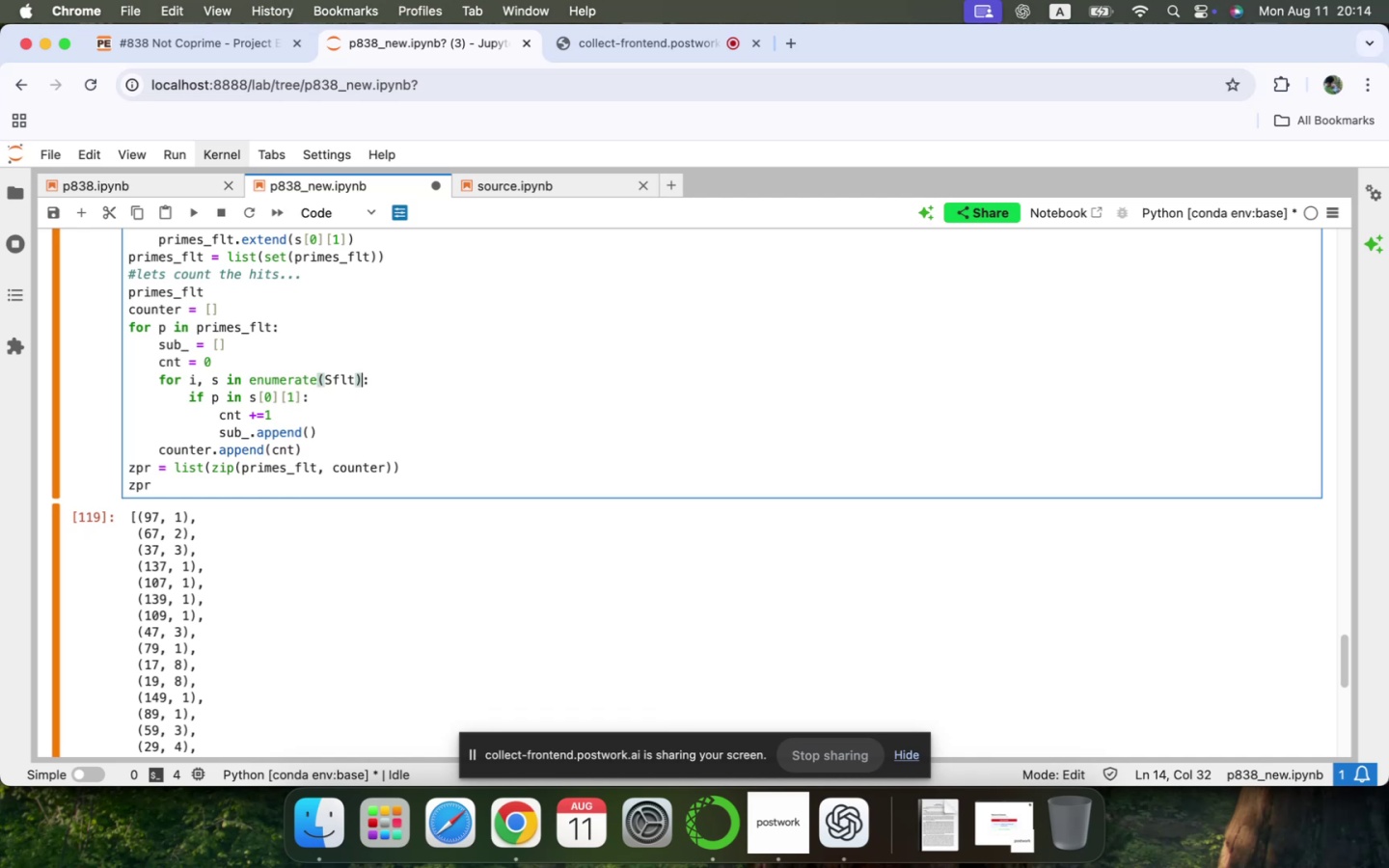 
key(ArrowDown)
 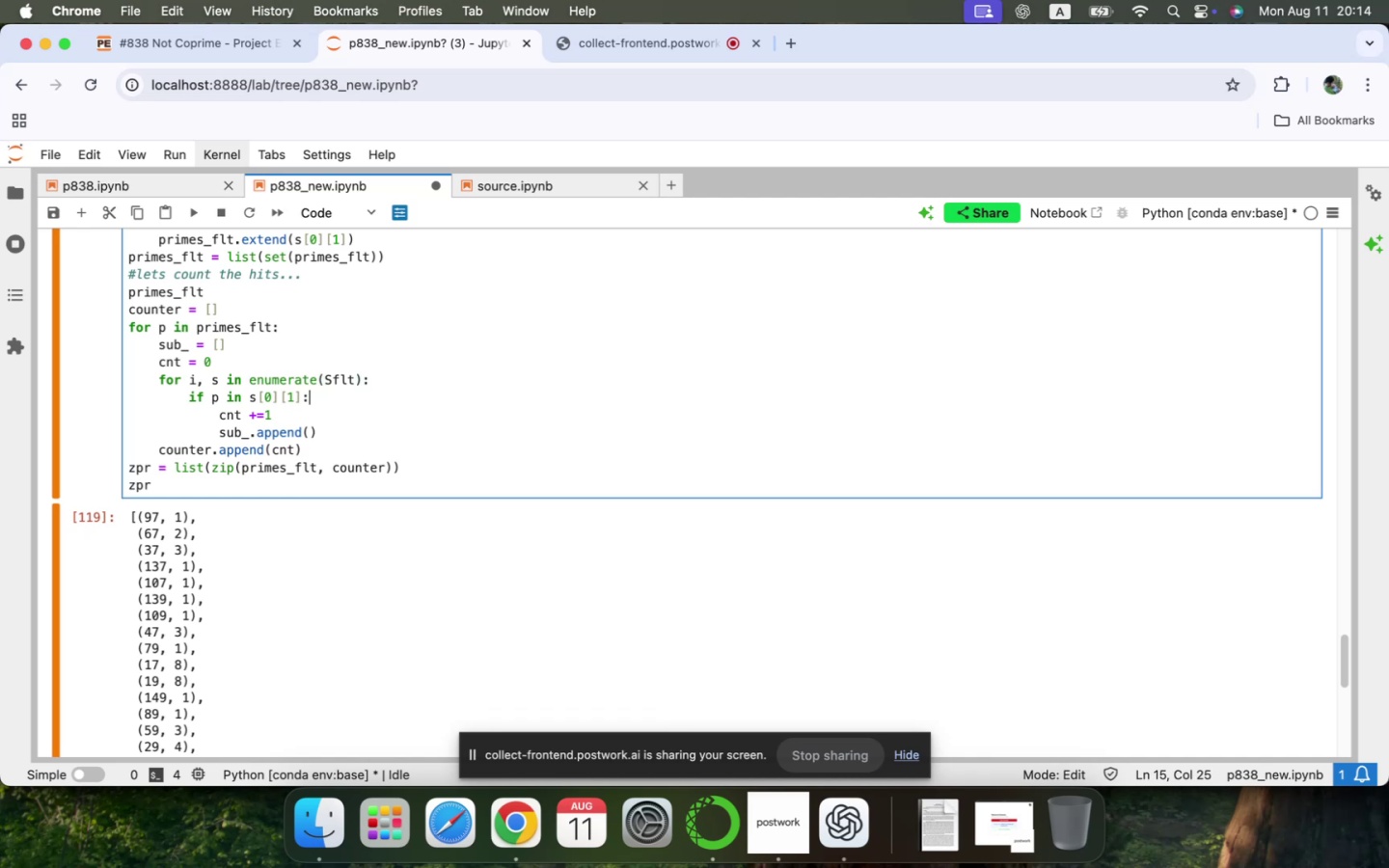 
key(ArrowDown)
 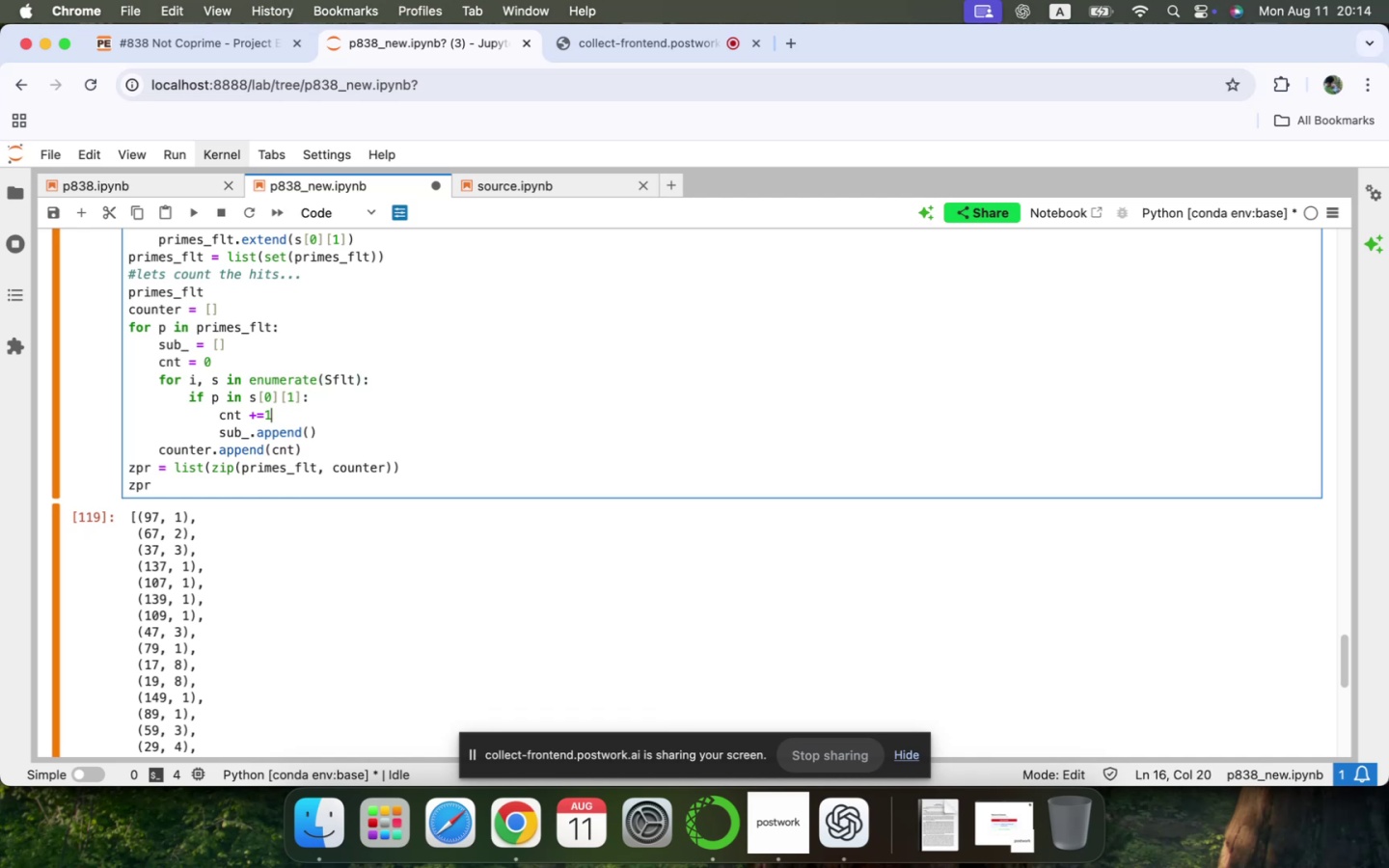 
key(ArrowDown)
 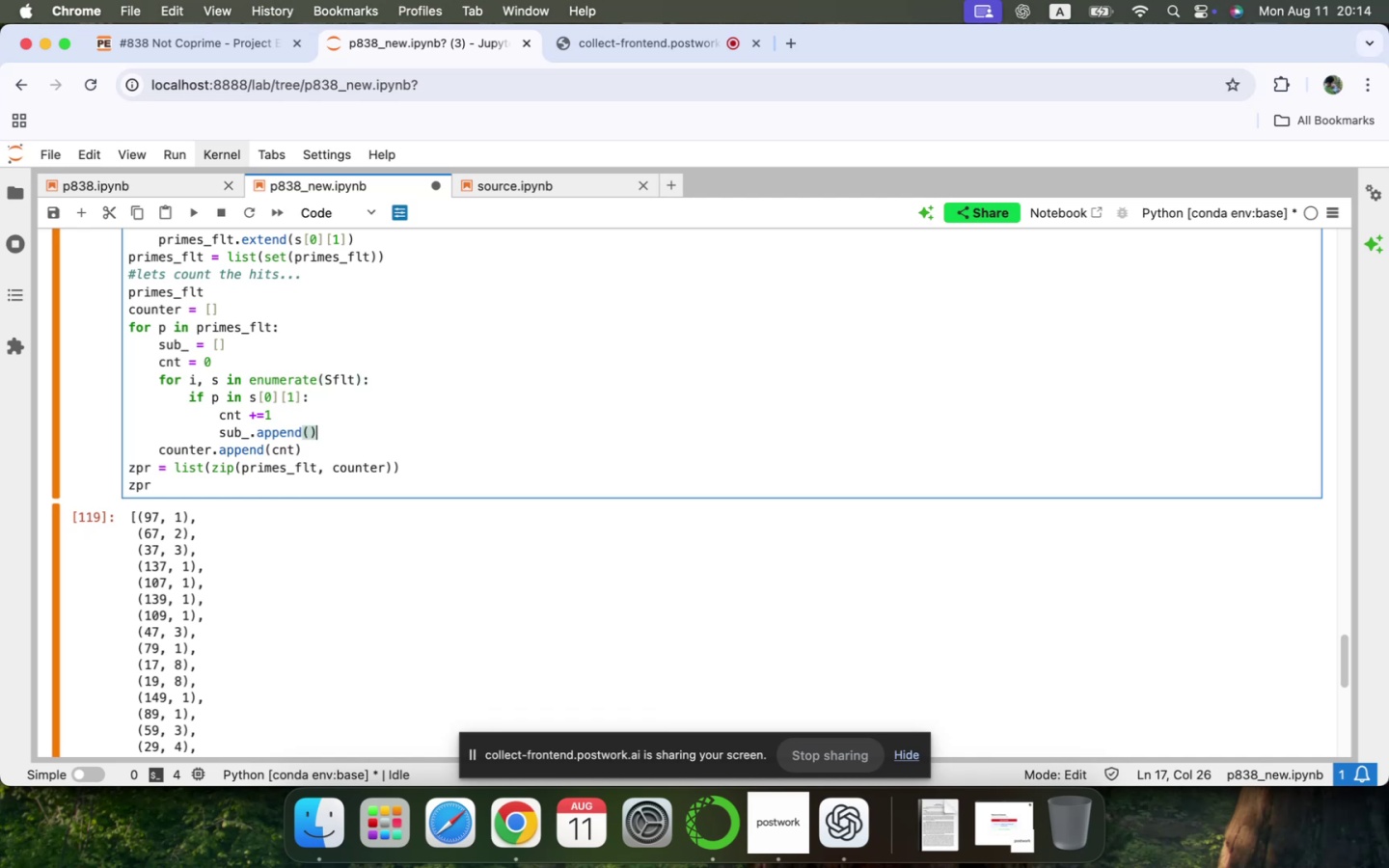 
key(ArrowLeft)
 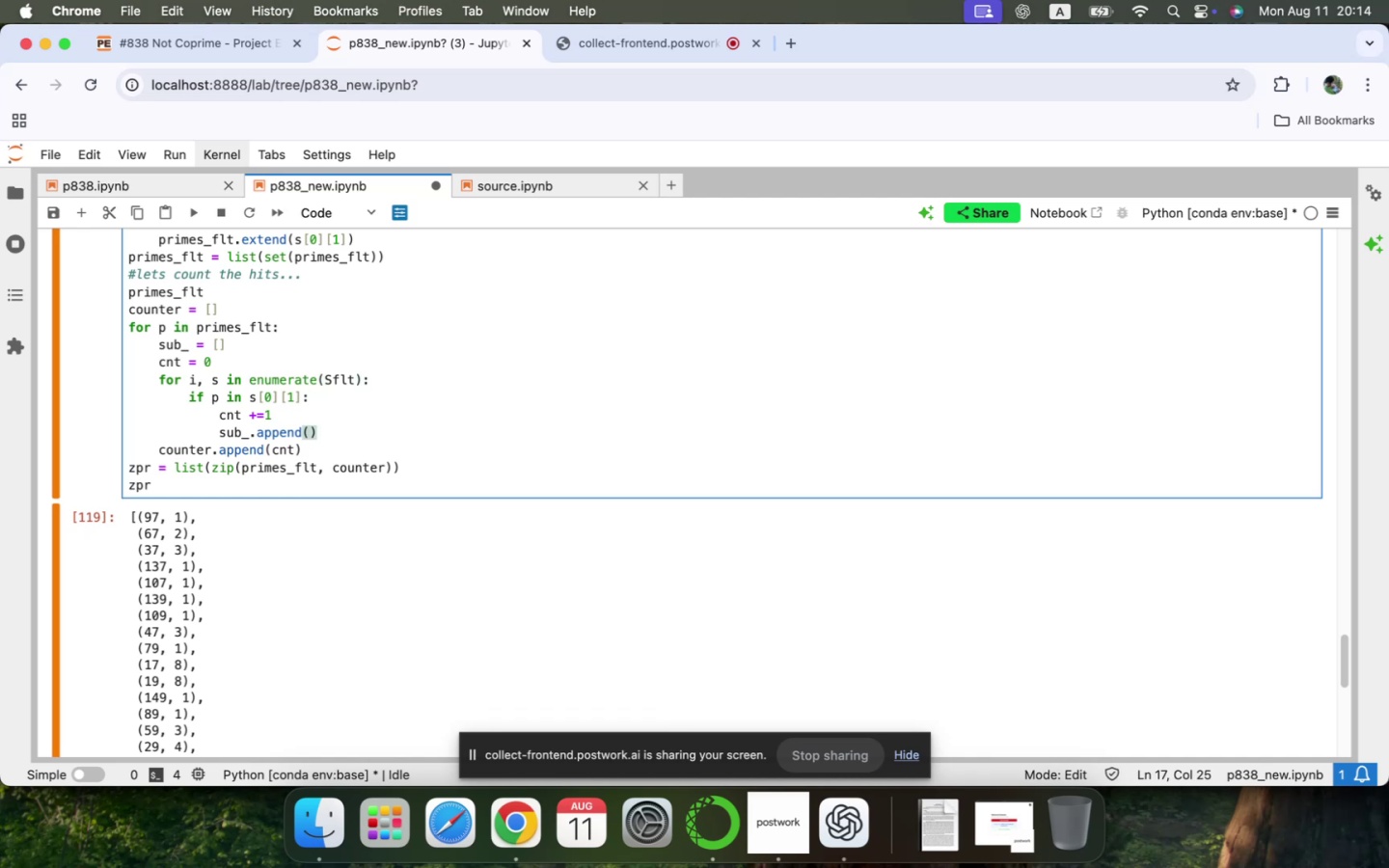 
key(I)
 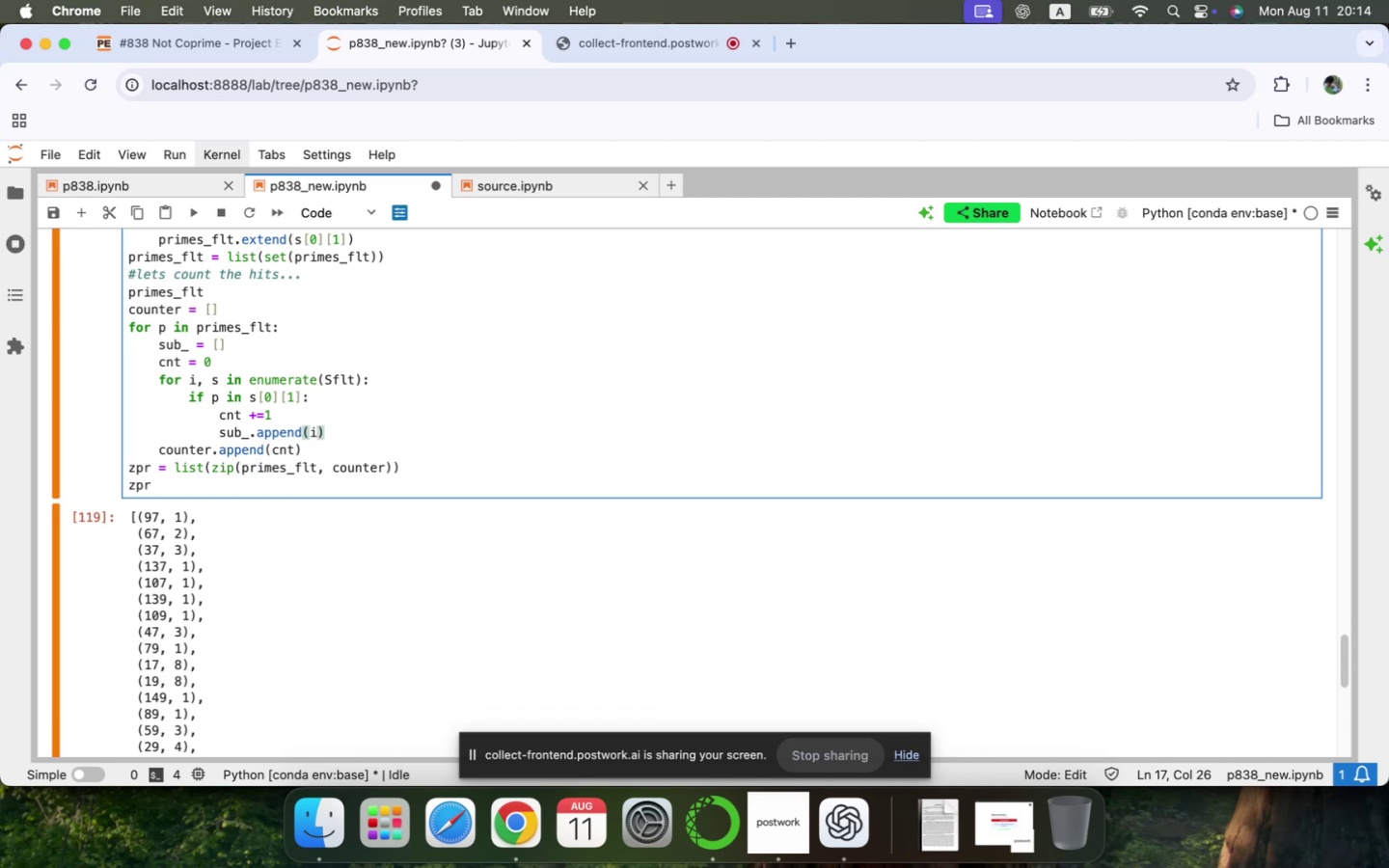 
key(ArrowDown)
 